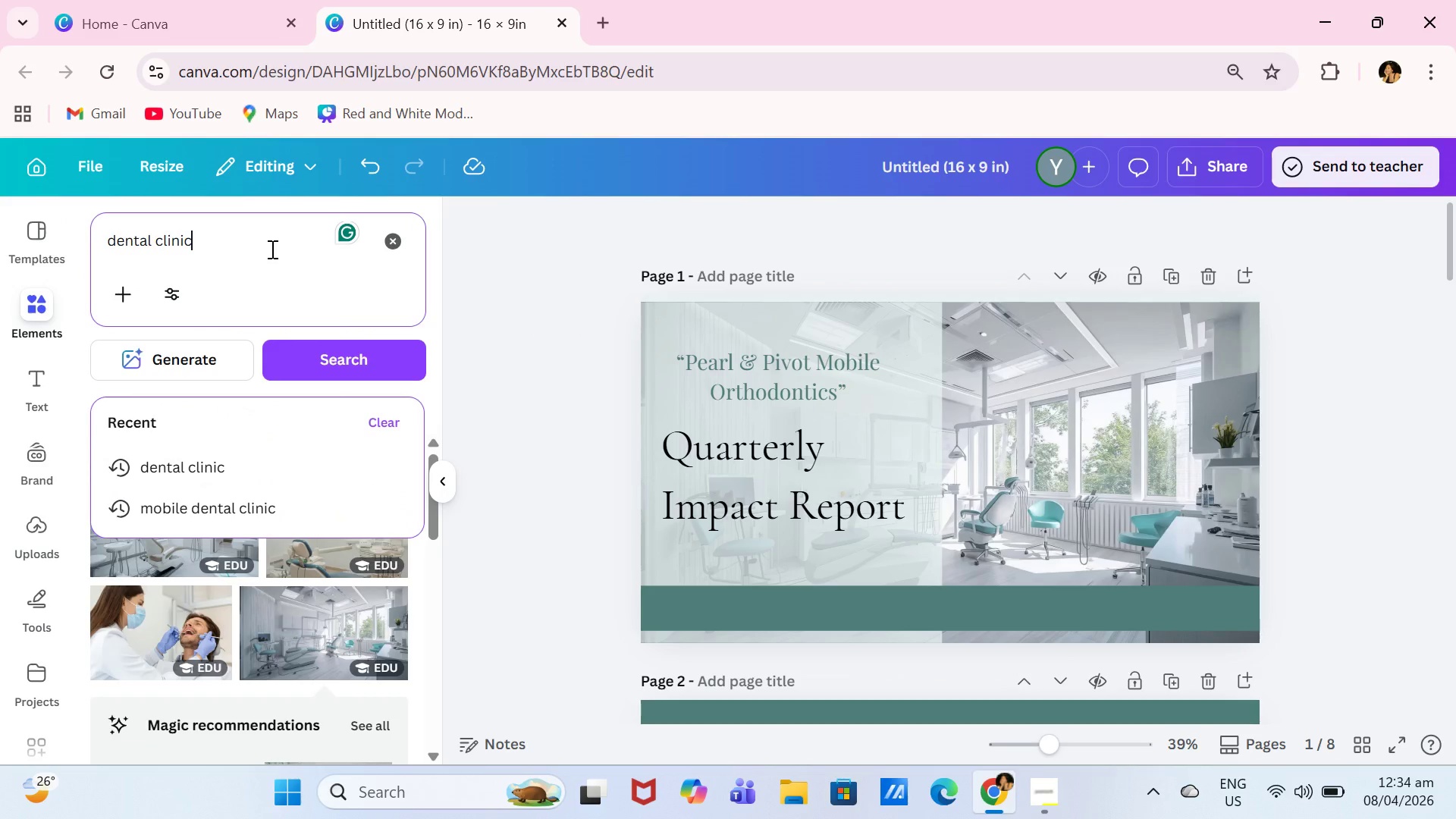 
key(Control+ControlLeft)
 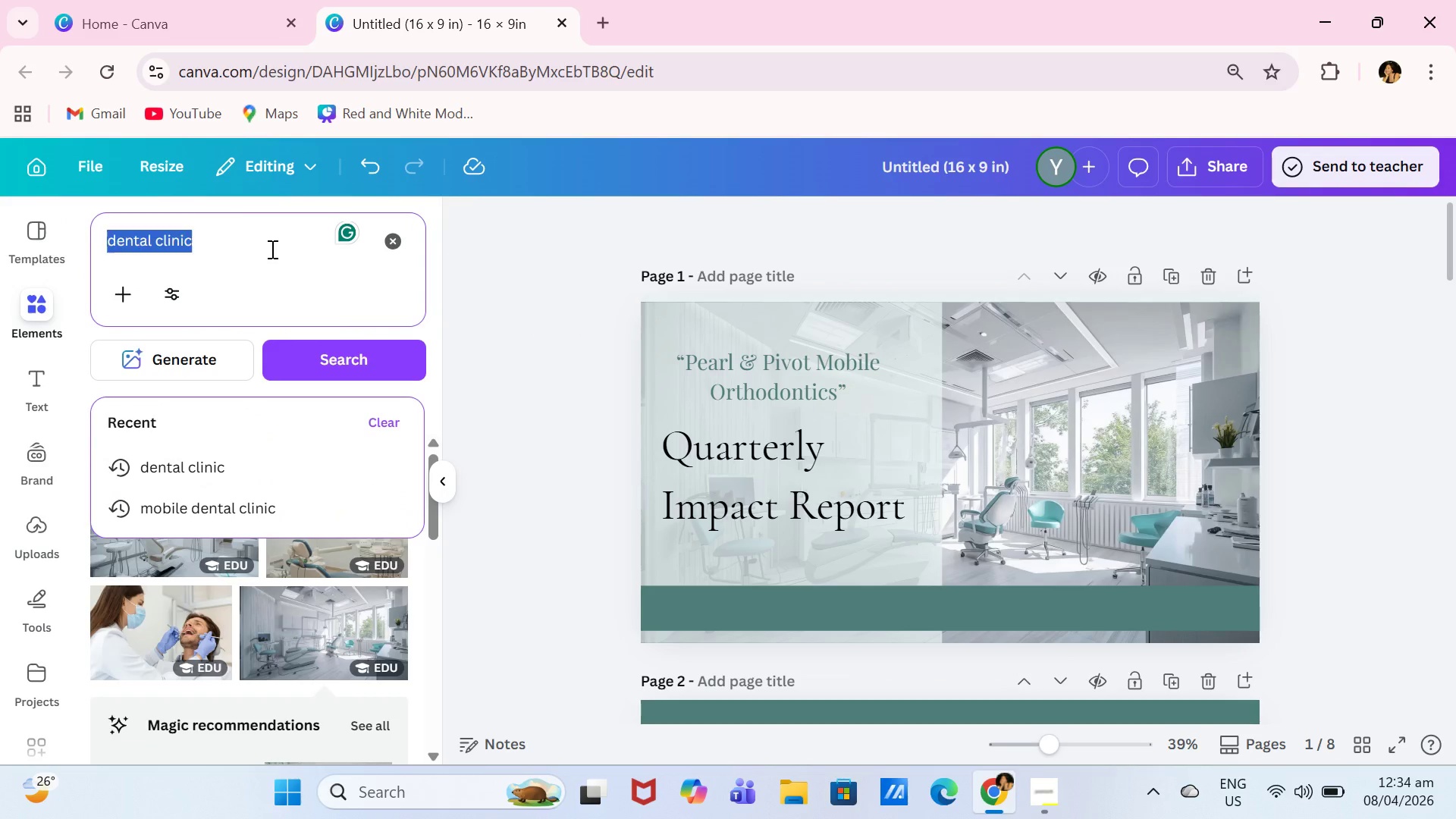 
key(Control+A)
 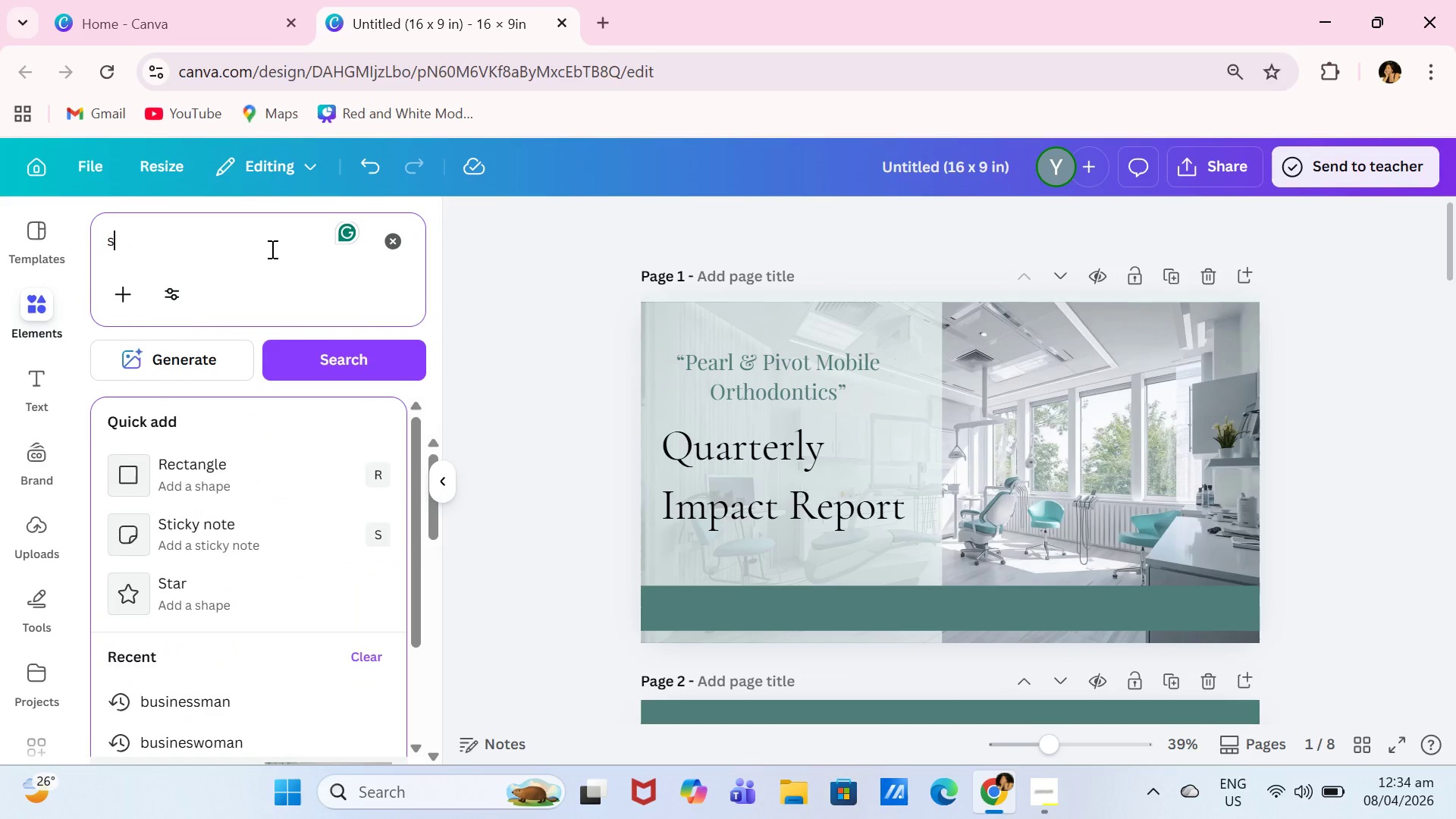 
type(smile dental)
 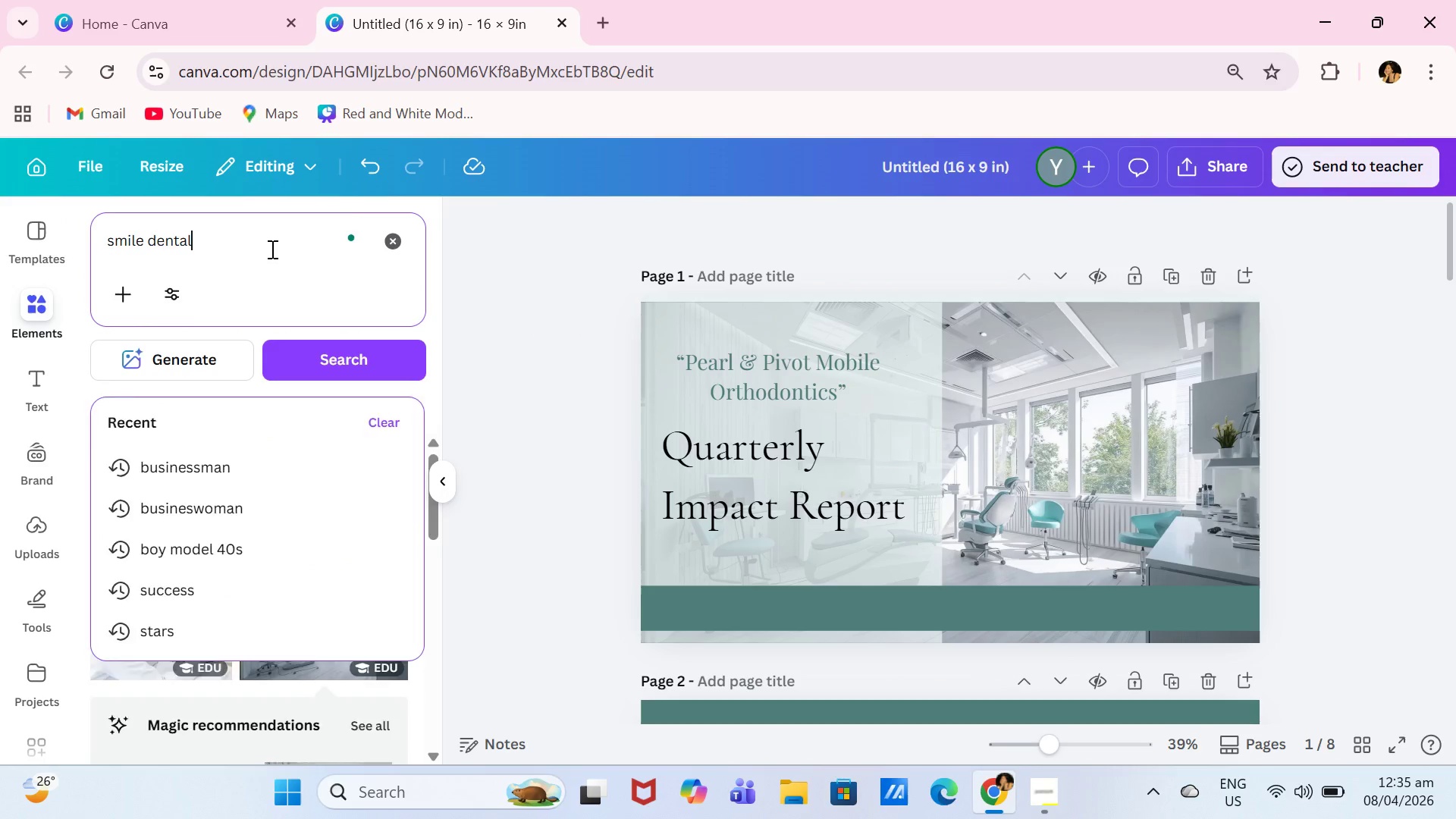 
key(Enter)
 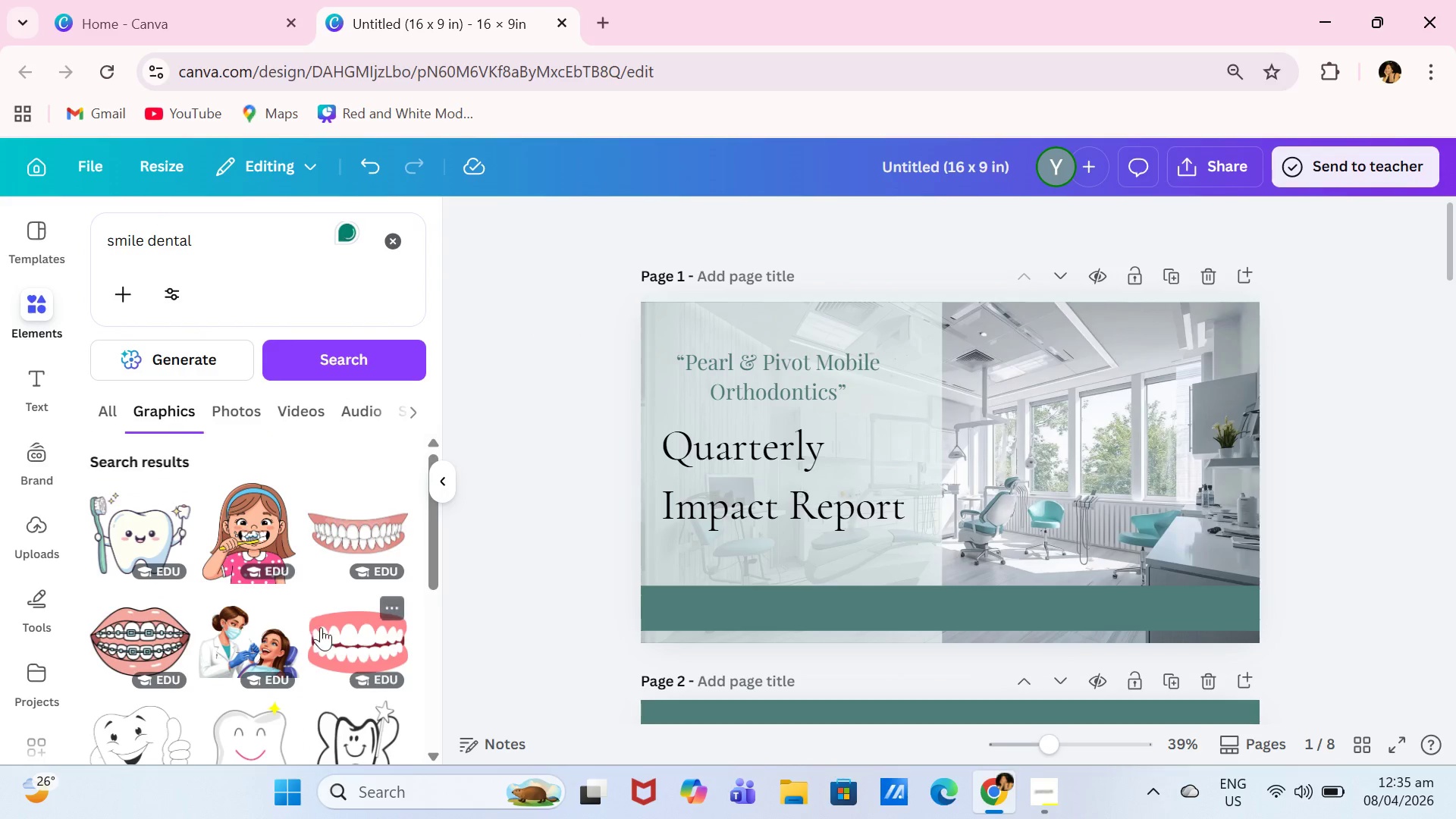 
scroll: coordinate [290, 669], scroll_direction: down, amount: 7.0
 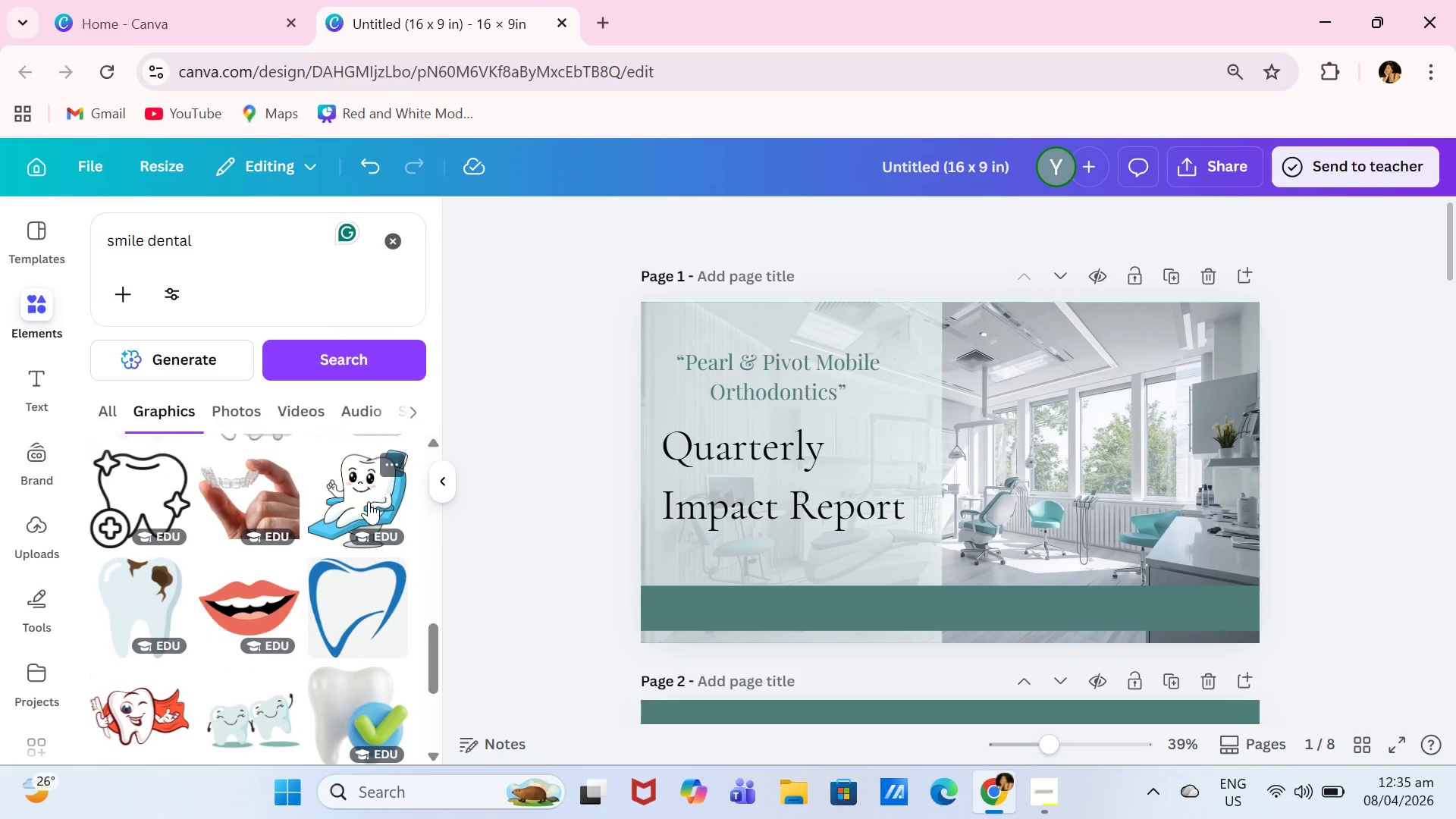 
left_click([369, 501])
 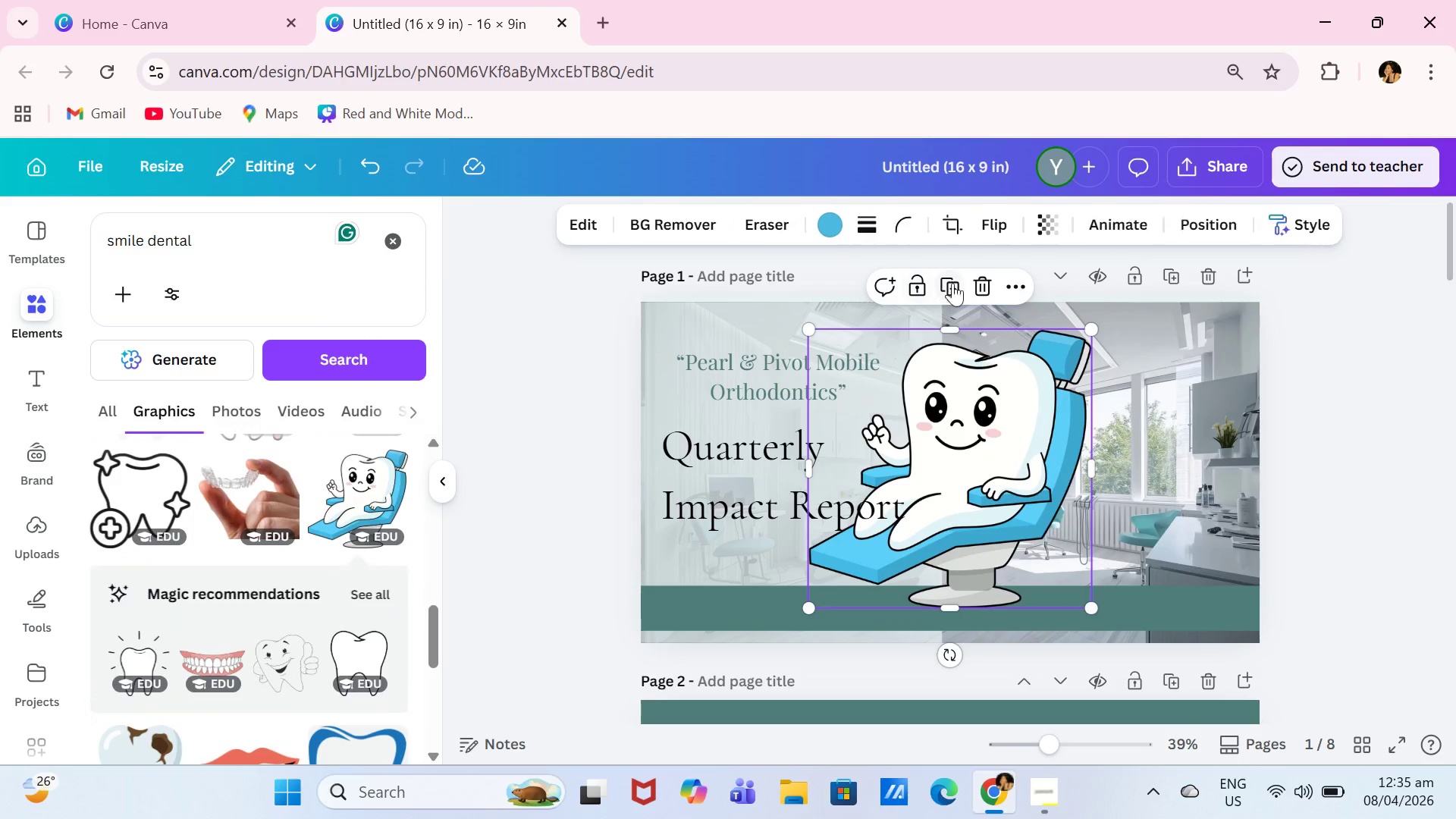 
left_click([984, 287])
 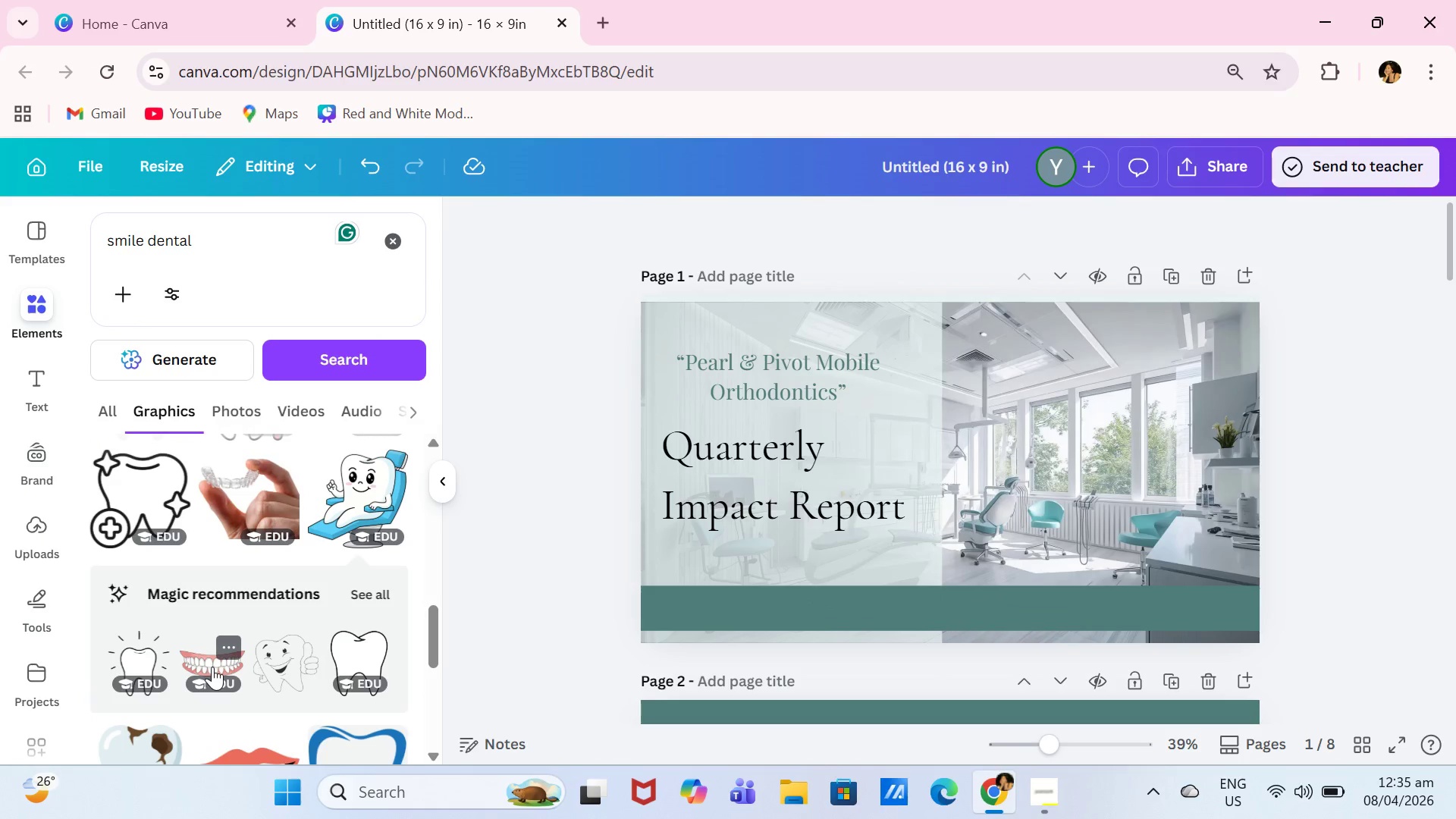 
left_click([211, 654])
 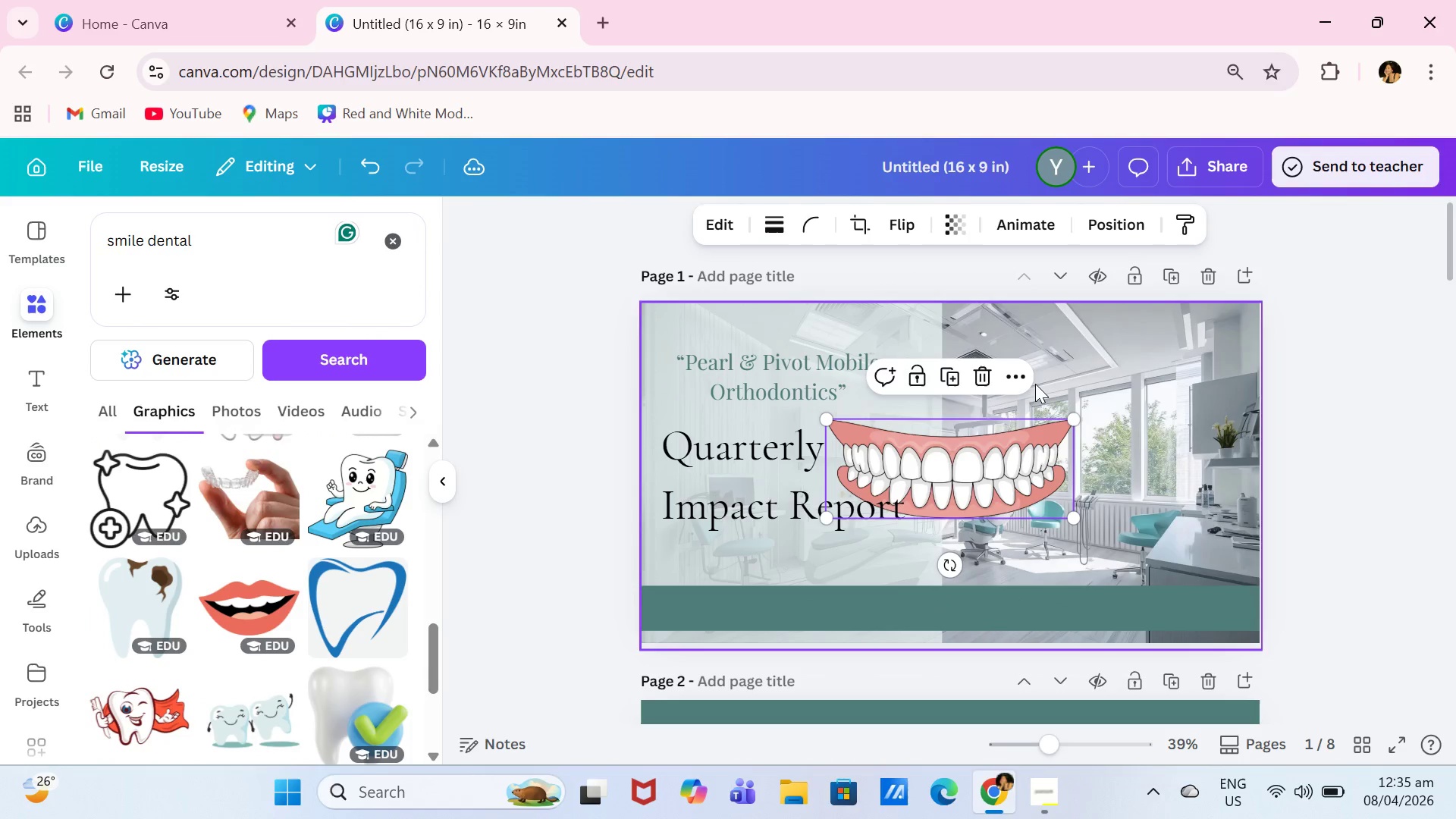 
left_click([978, 381])
 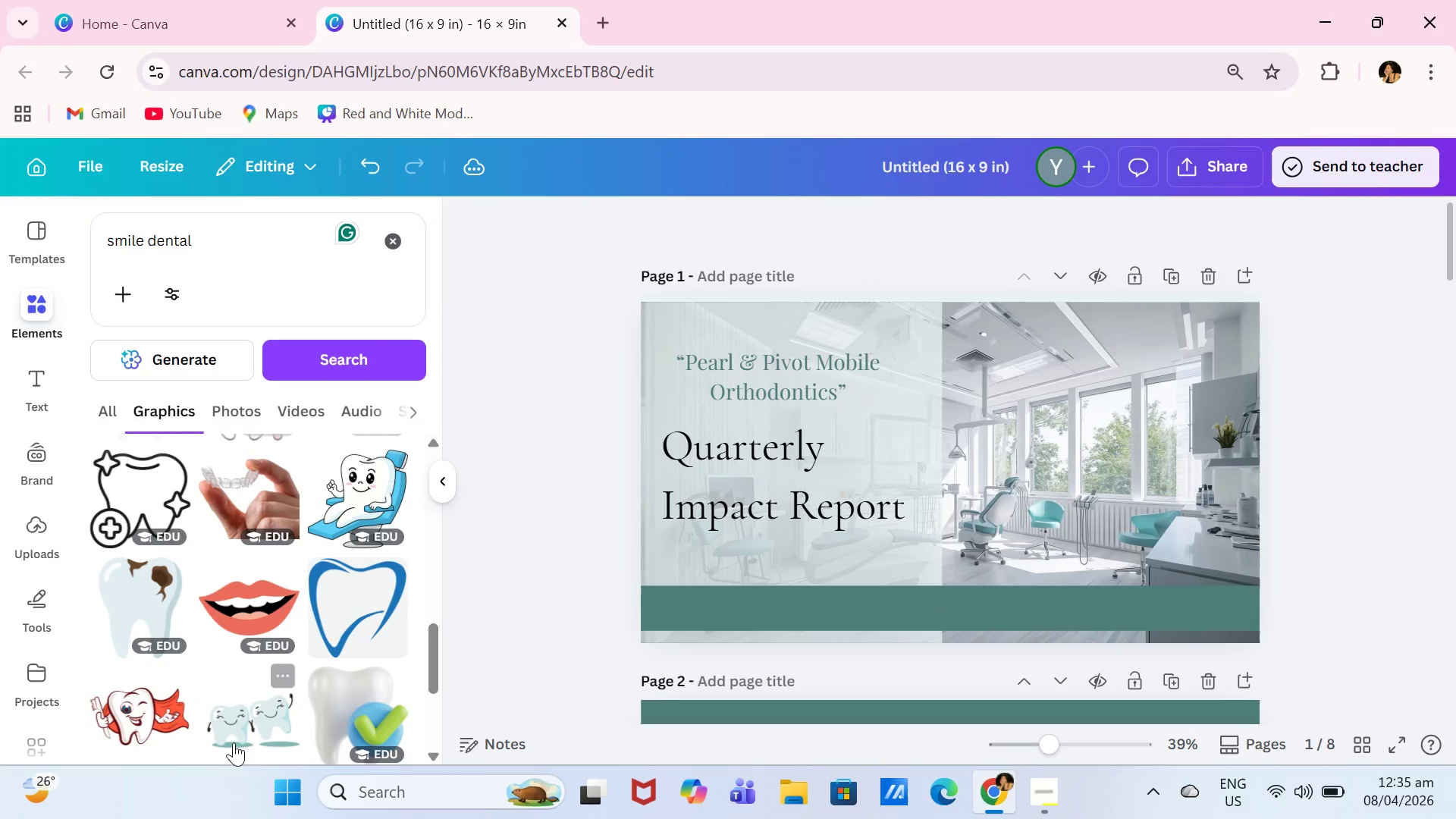 
left_click([237, 742])
 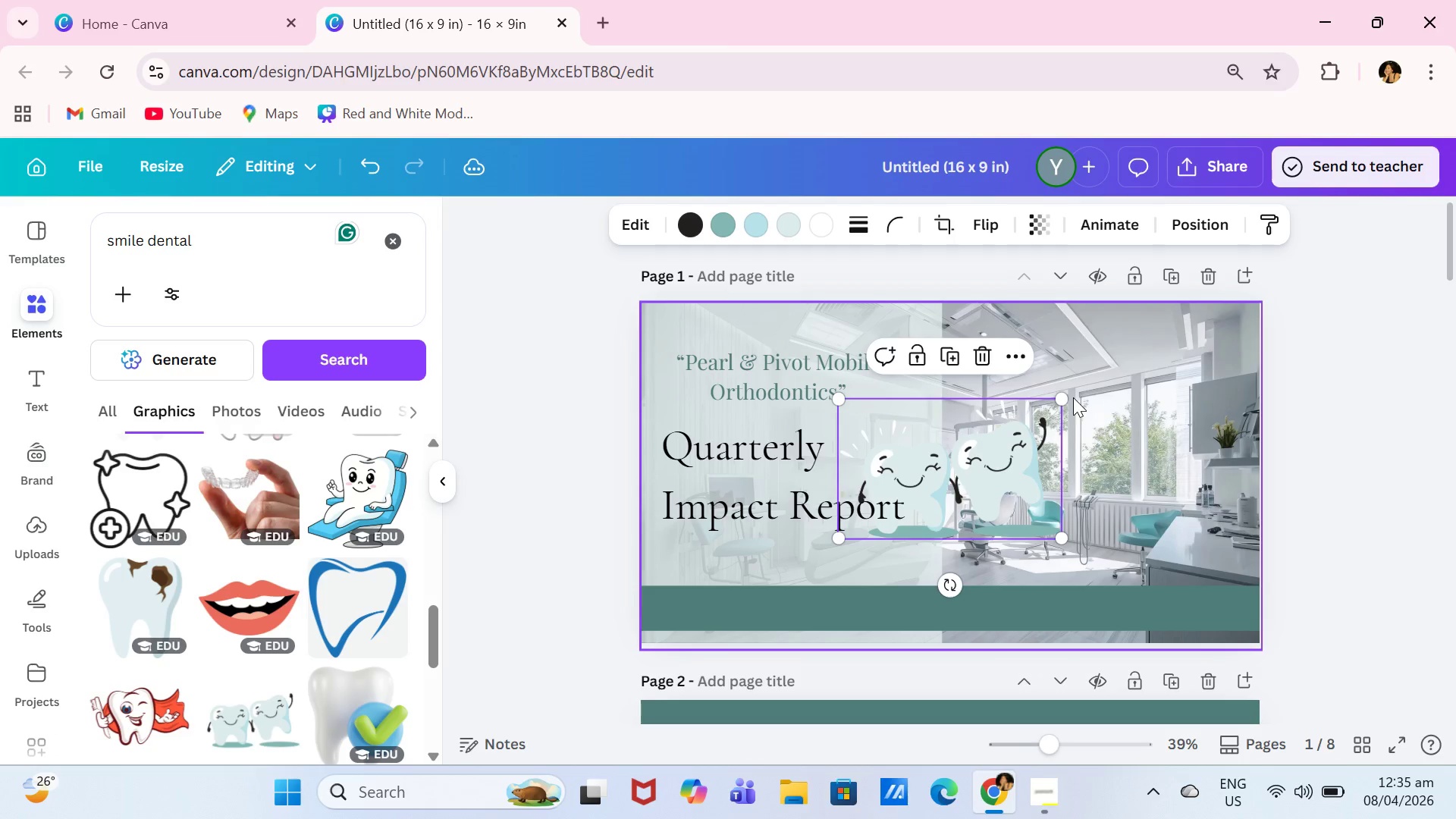 
left_click_drag(start_coordinate=[1067, 399], to_coordinate=[1006, 453])
 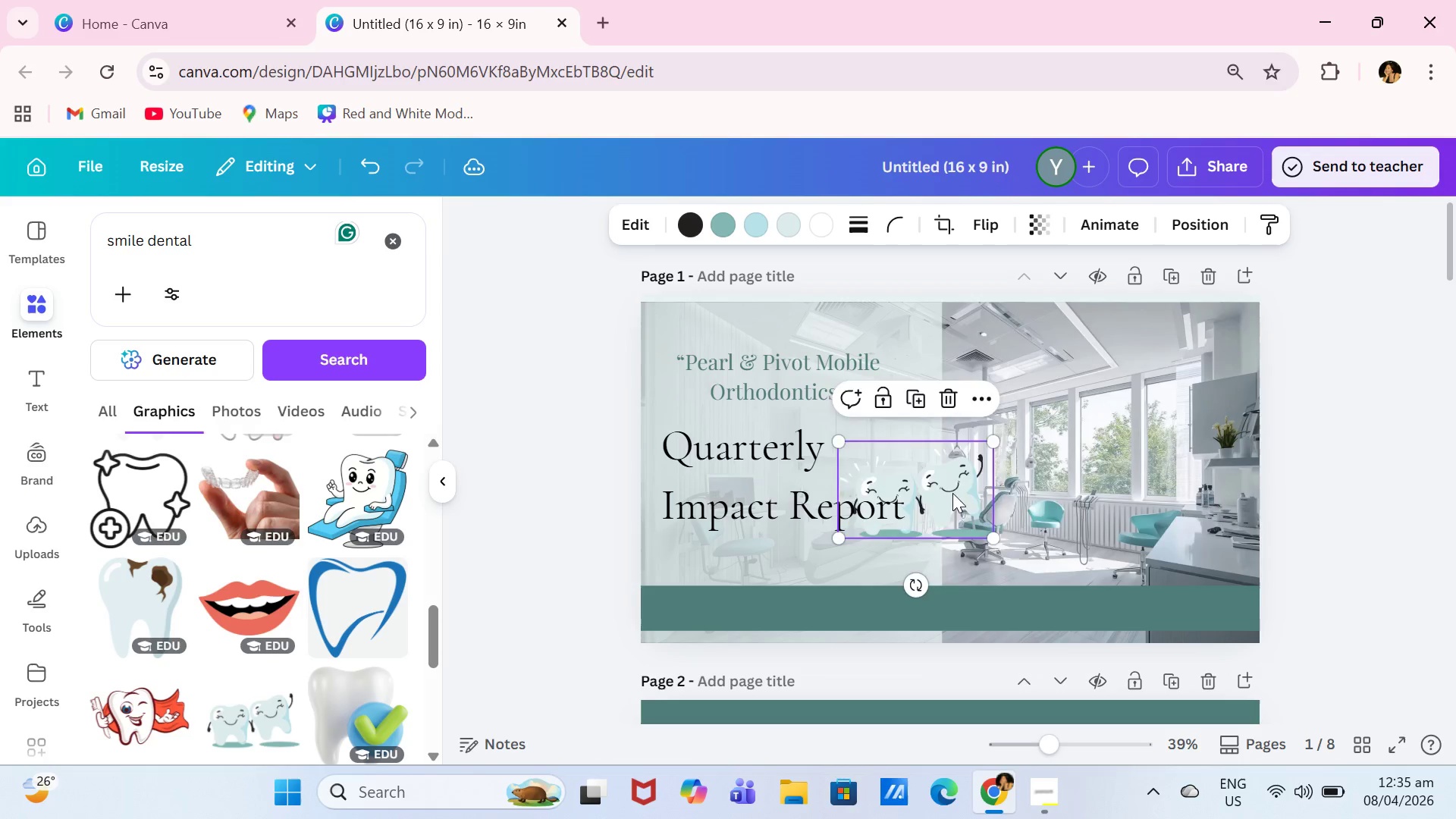 
left_click_drag(start_coordinate=[952, 493], to_coordinate=[1202, 574])
 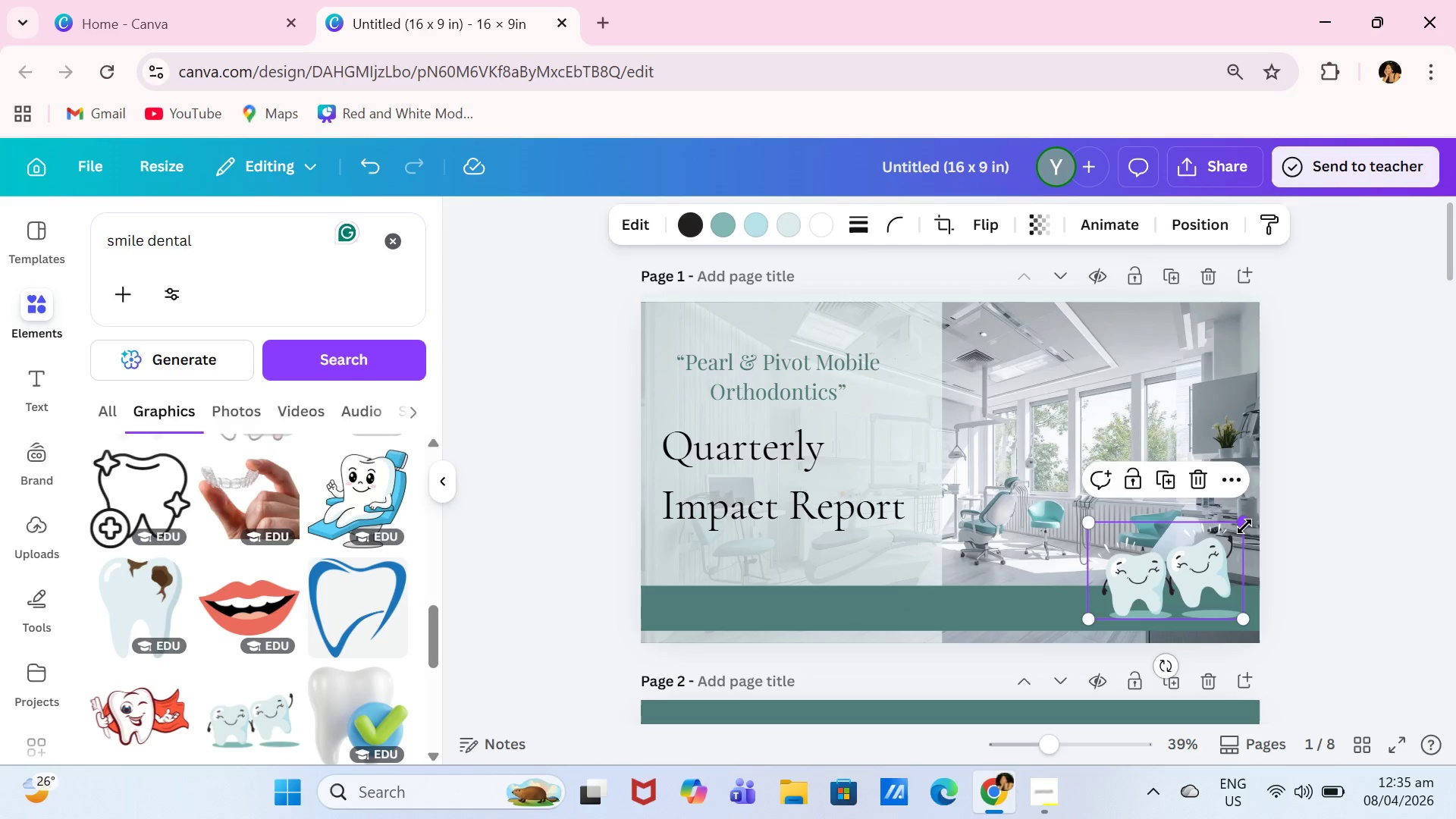 
left_click_drag(start_coordinate=[1244, 526], to_coordinate=[1225, 556])
 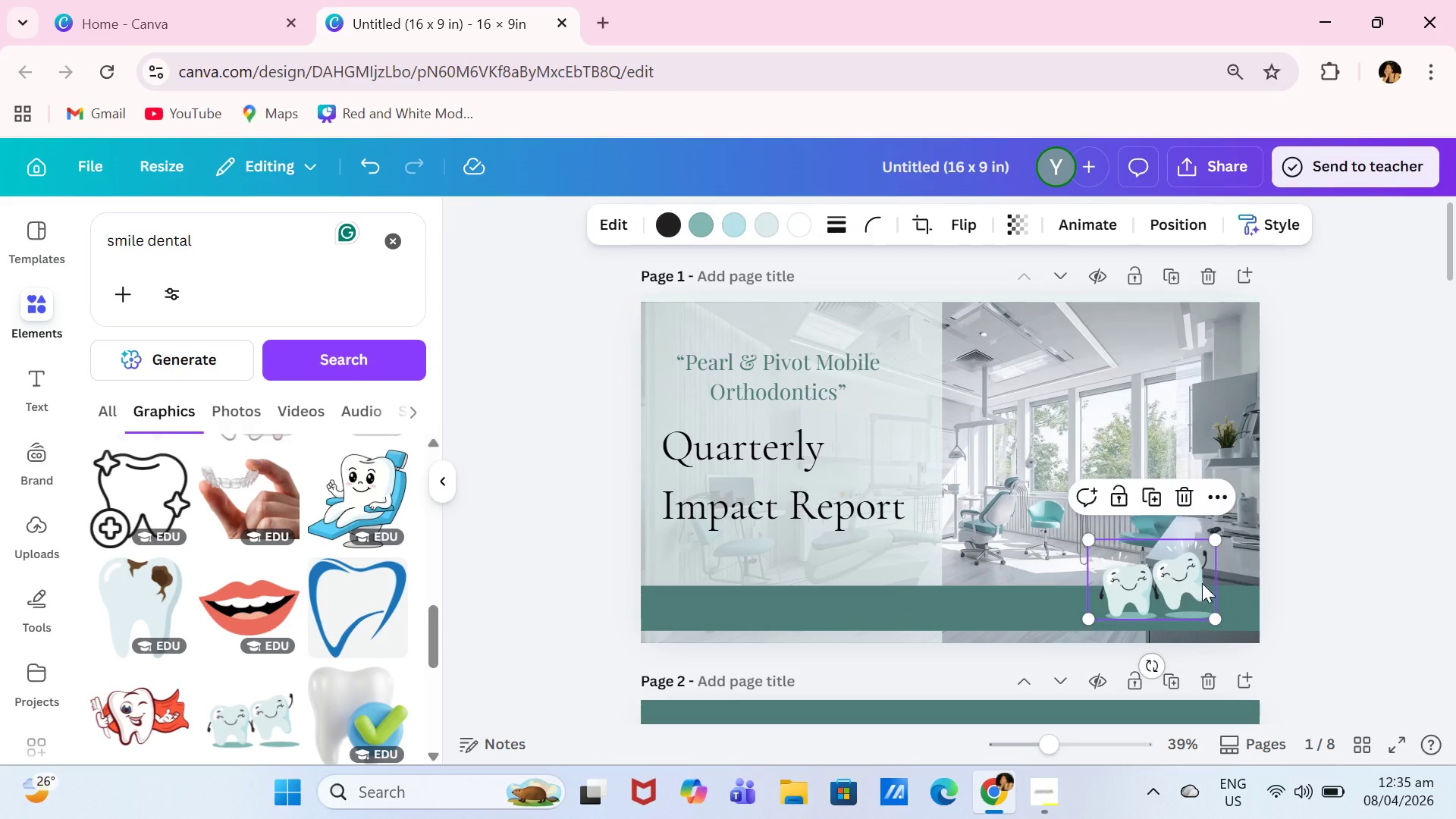 
left_click_drag(start_coordinate=[1181, 583], to_coordinate=[1210, 584])
 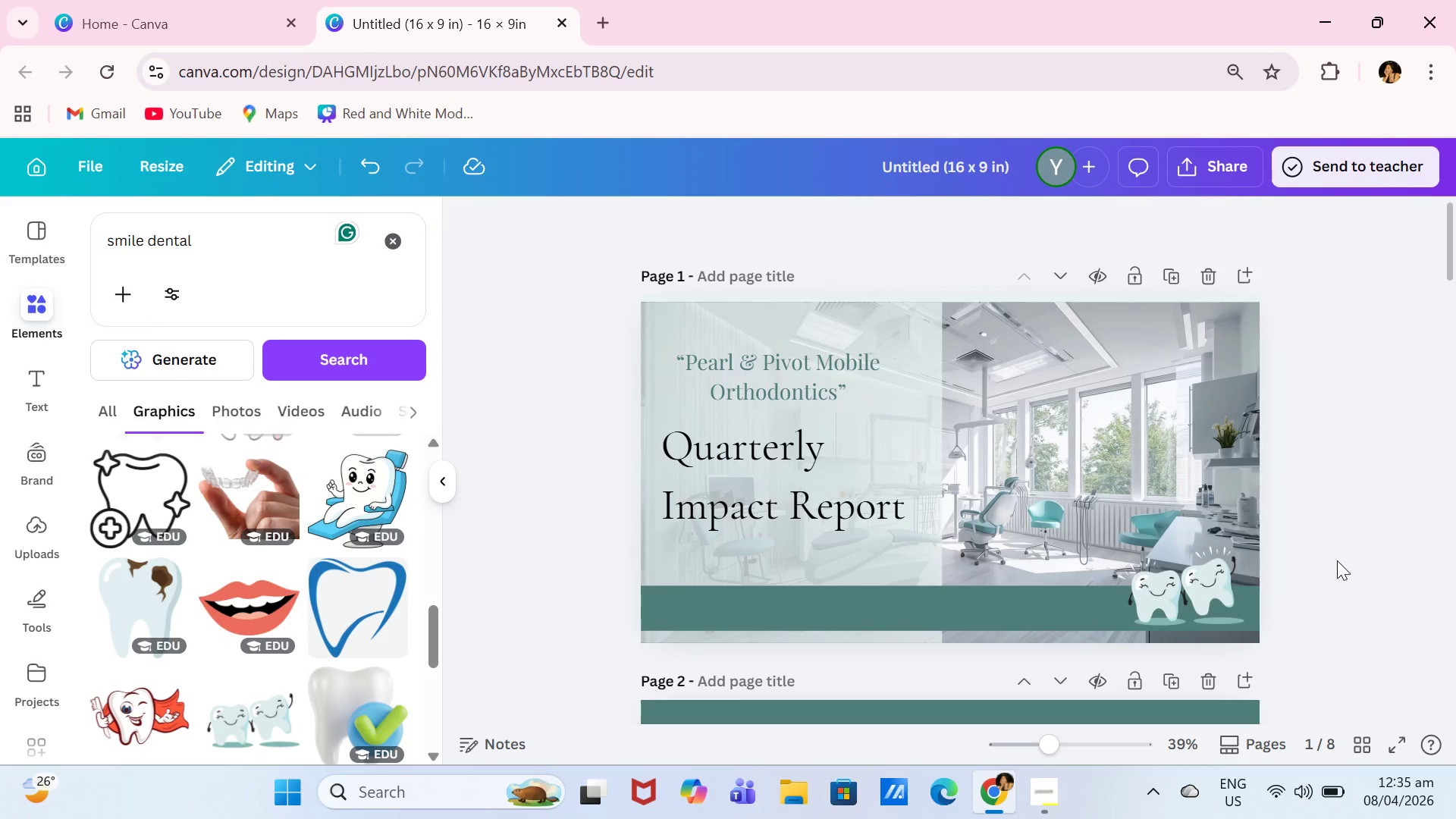 
wait(12.83)
 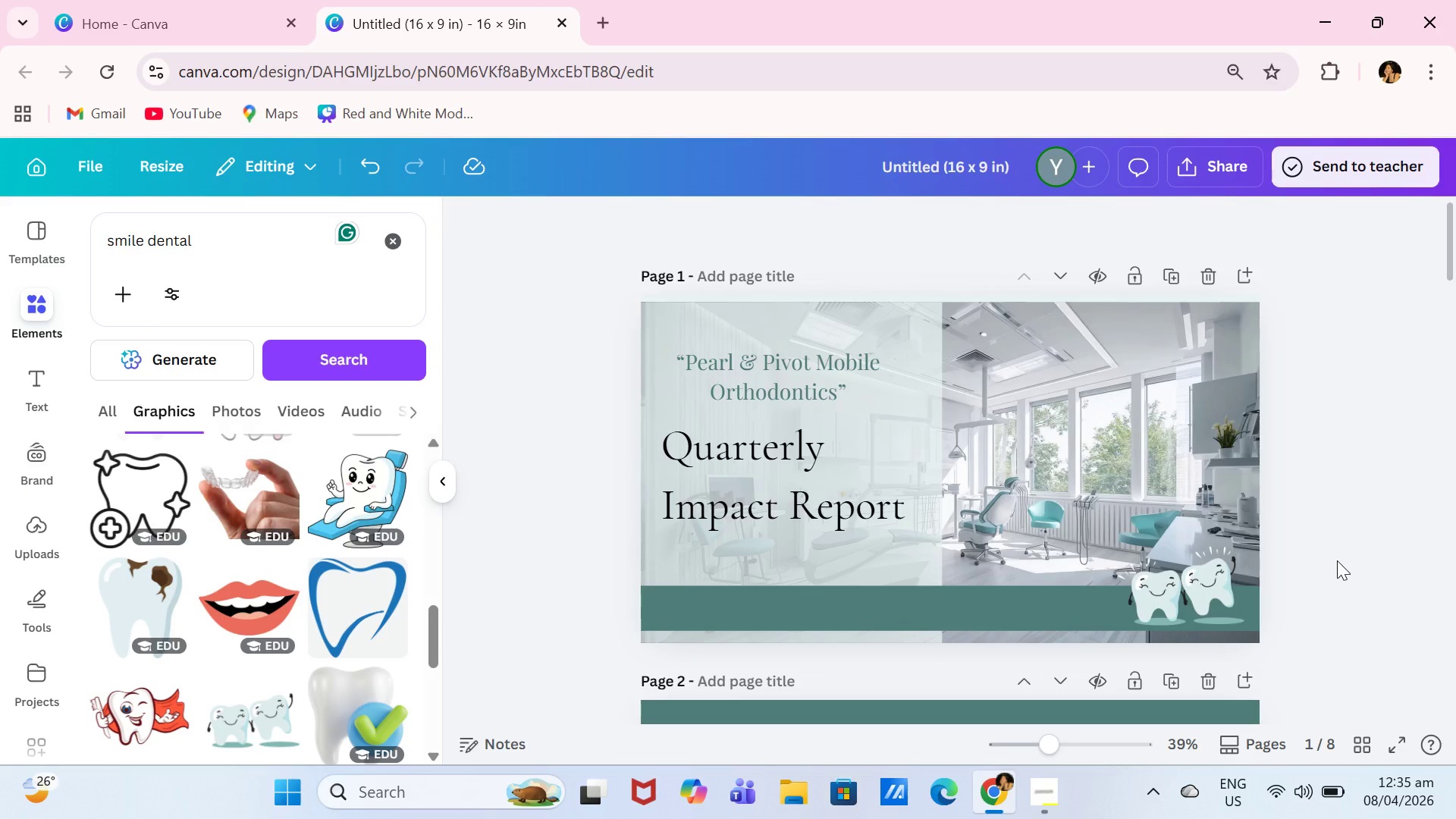 
scroll: coordinate [1455, 347], scroll_direction: down, amount: 4.0
 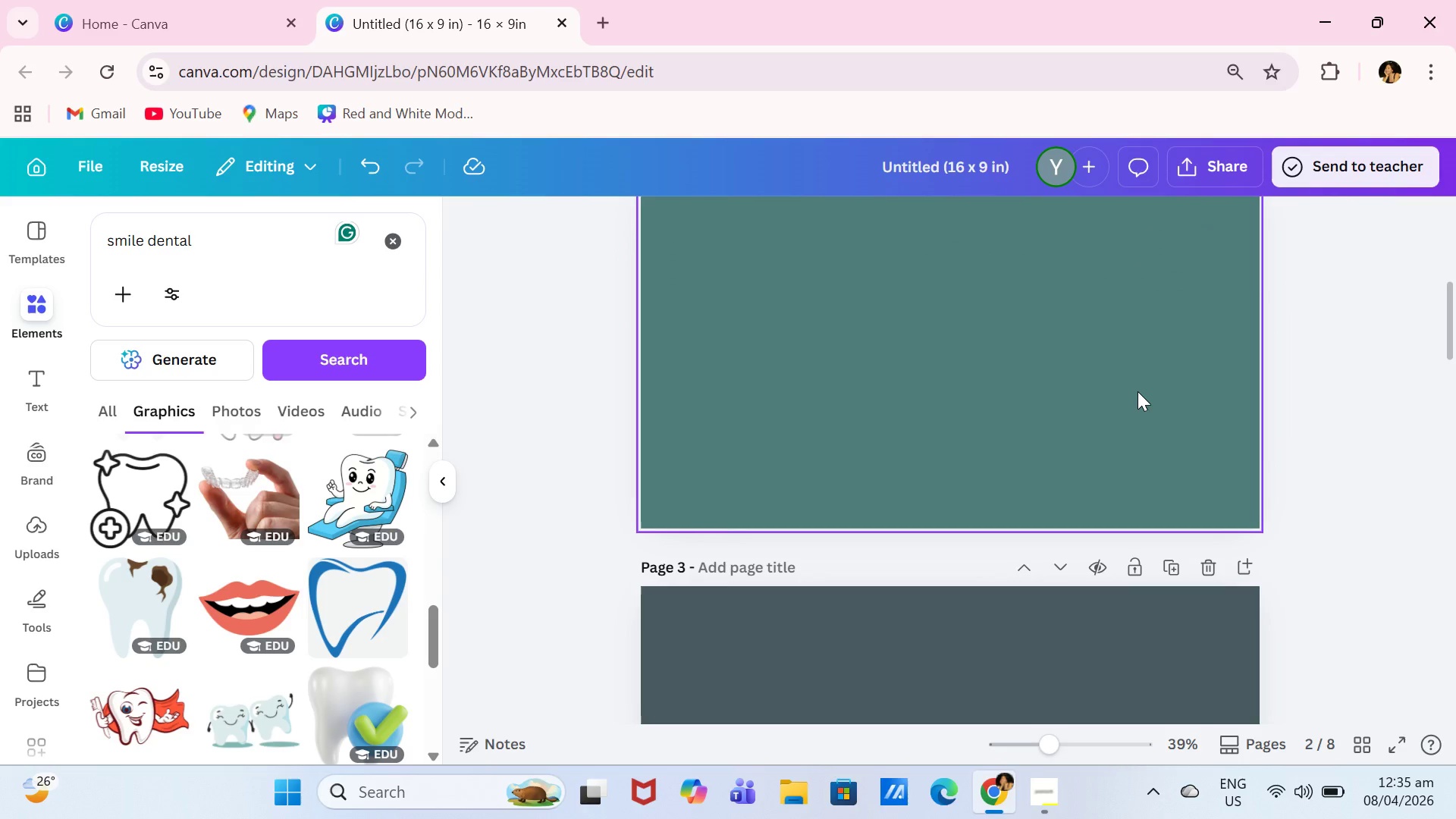 
left_click([1138, 391])
 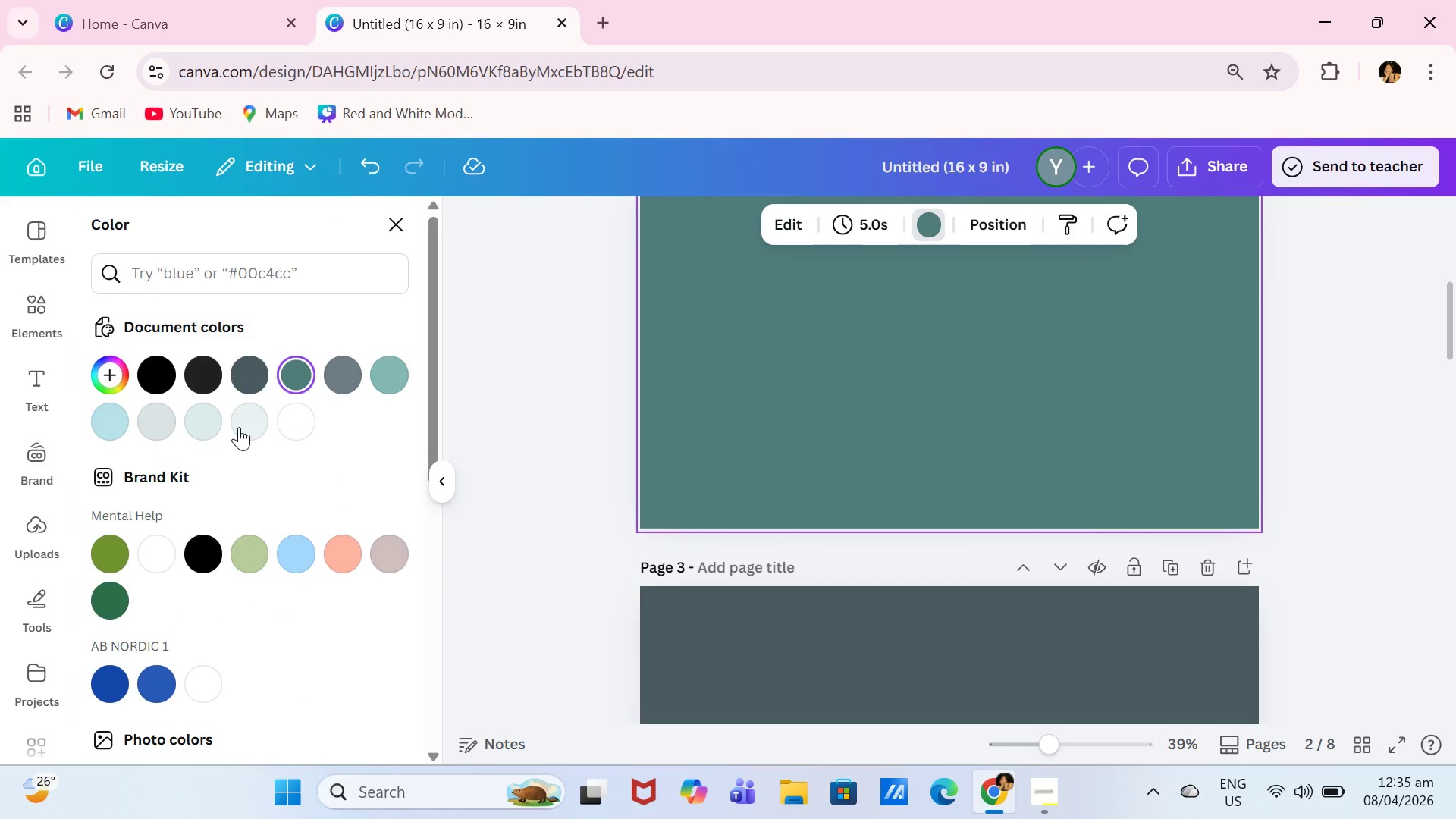 
left_click_drag(start_coordinate=[231, 418], to_coordinate=[235, 418])
 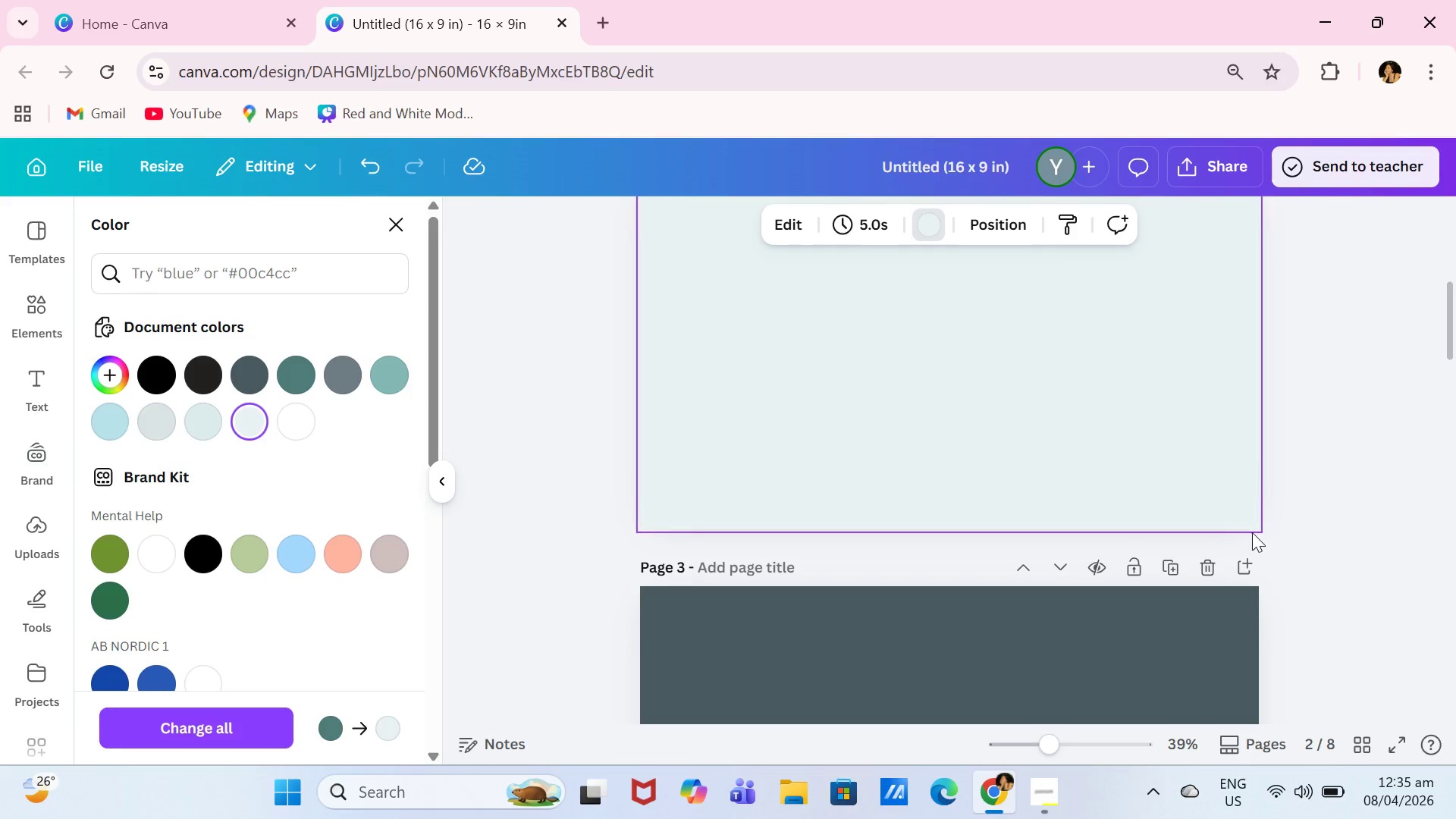 
scroll: coordinate [1252, 532], scroll_direction: up, amount: 1.0
 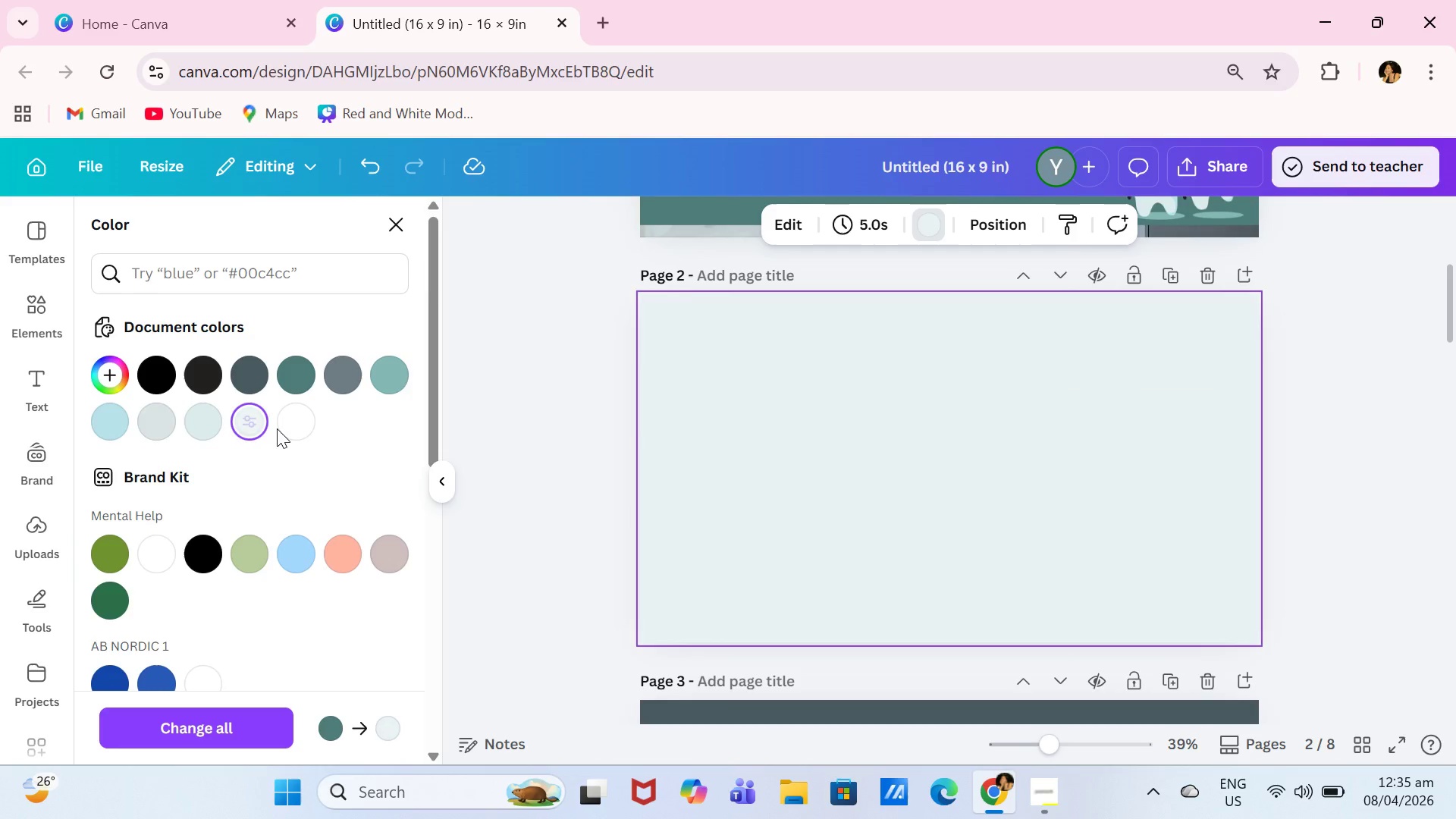 
left_click([277, 428])
 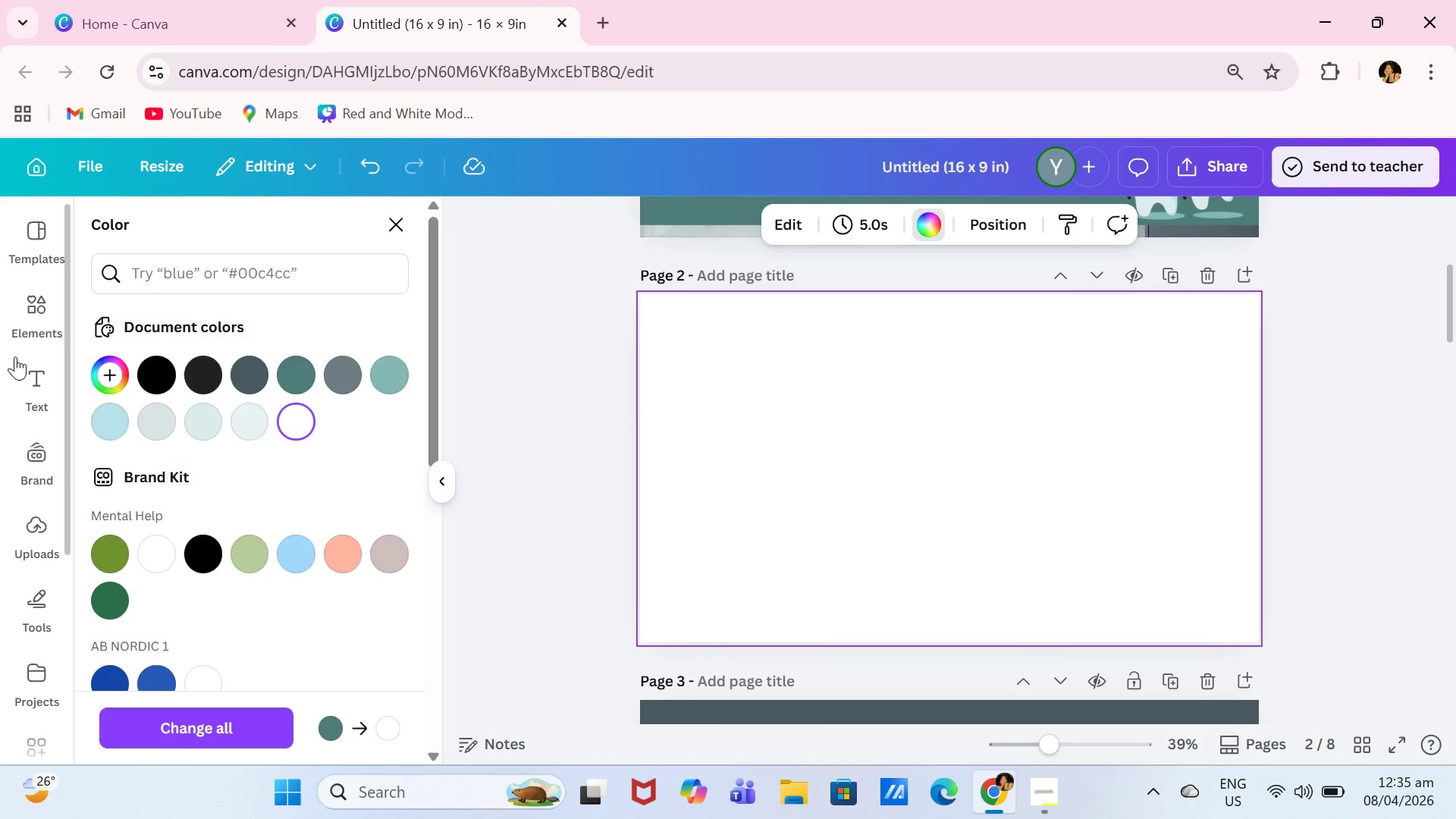 
left_click([26, 314])
 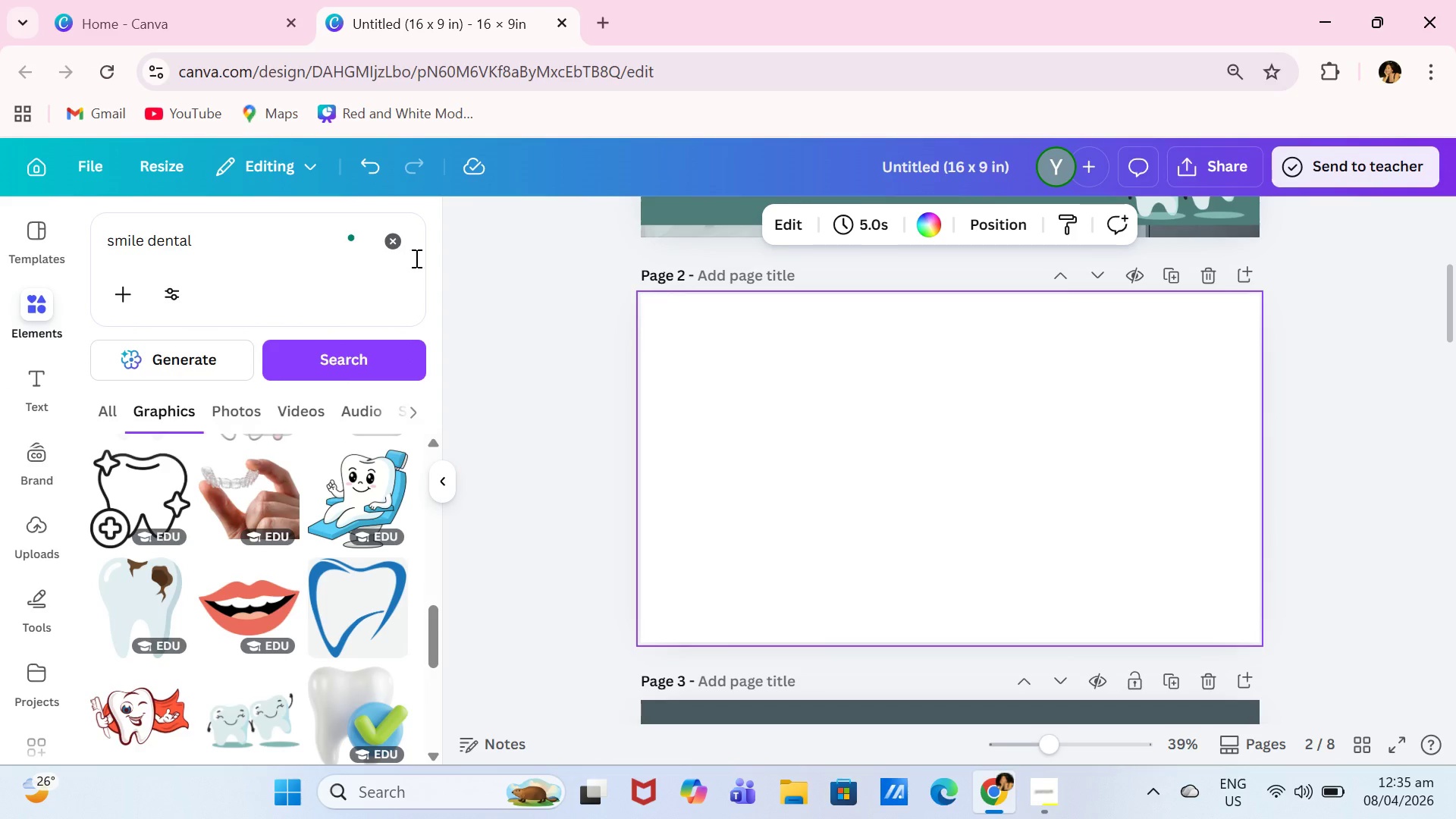 
left_click([406, 253])
 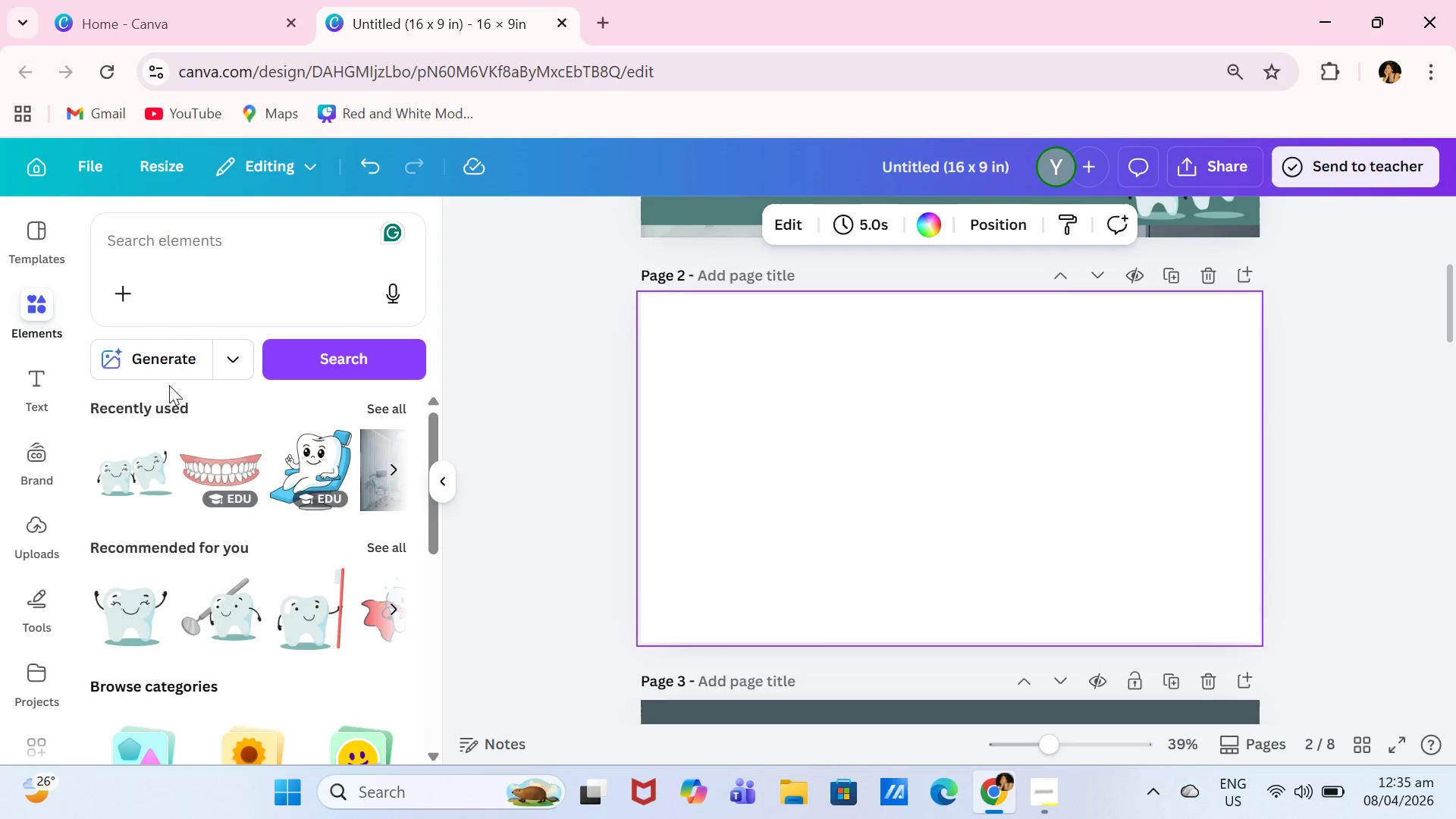 
scroll: coordinate [370, 426], scroll_direction: down, amount: 2.0
 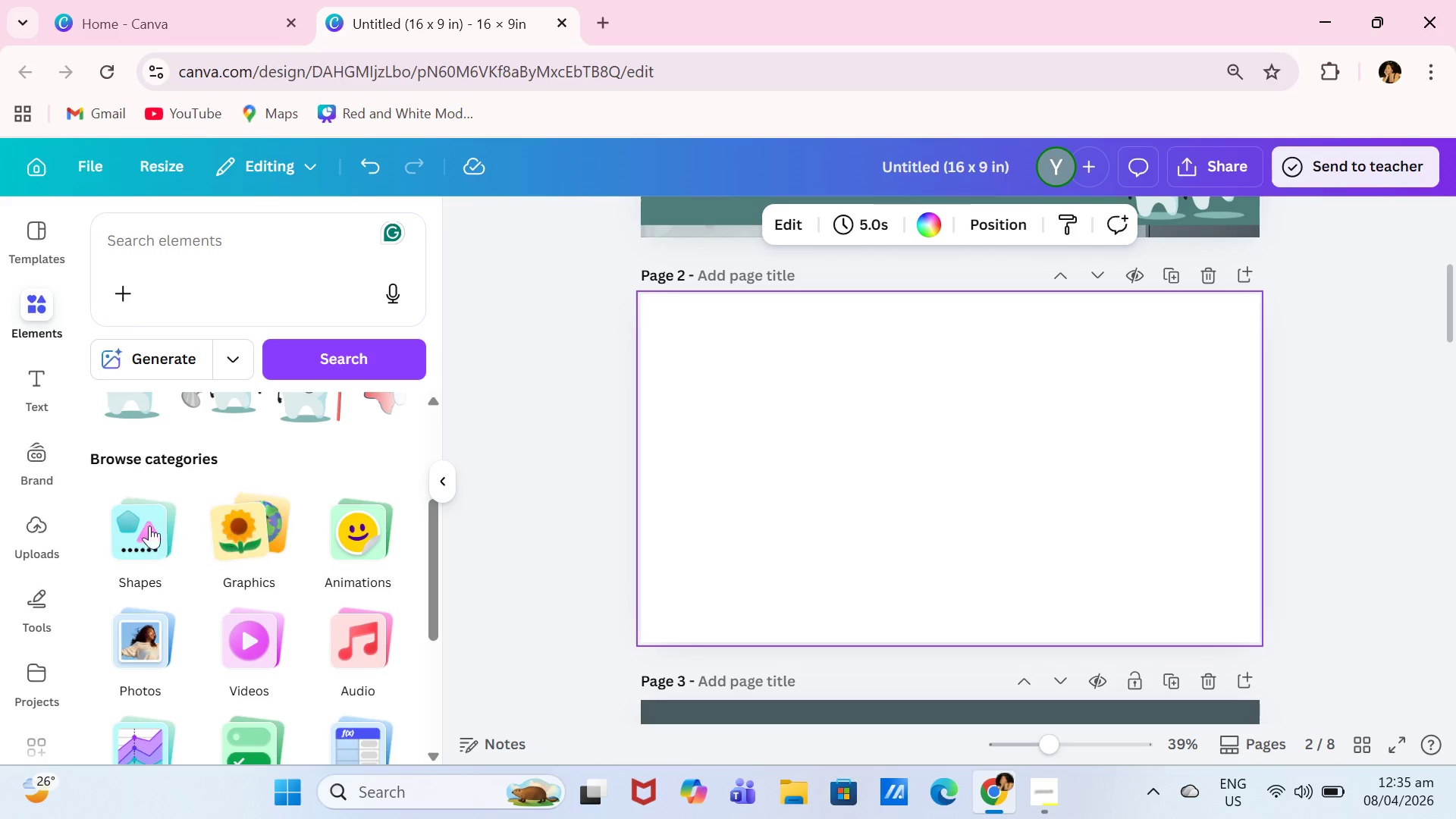 
left_click([140, 526])
 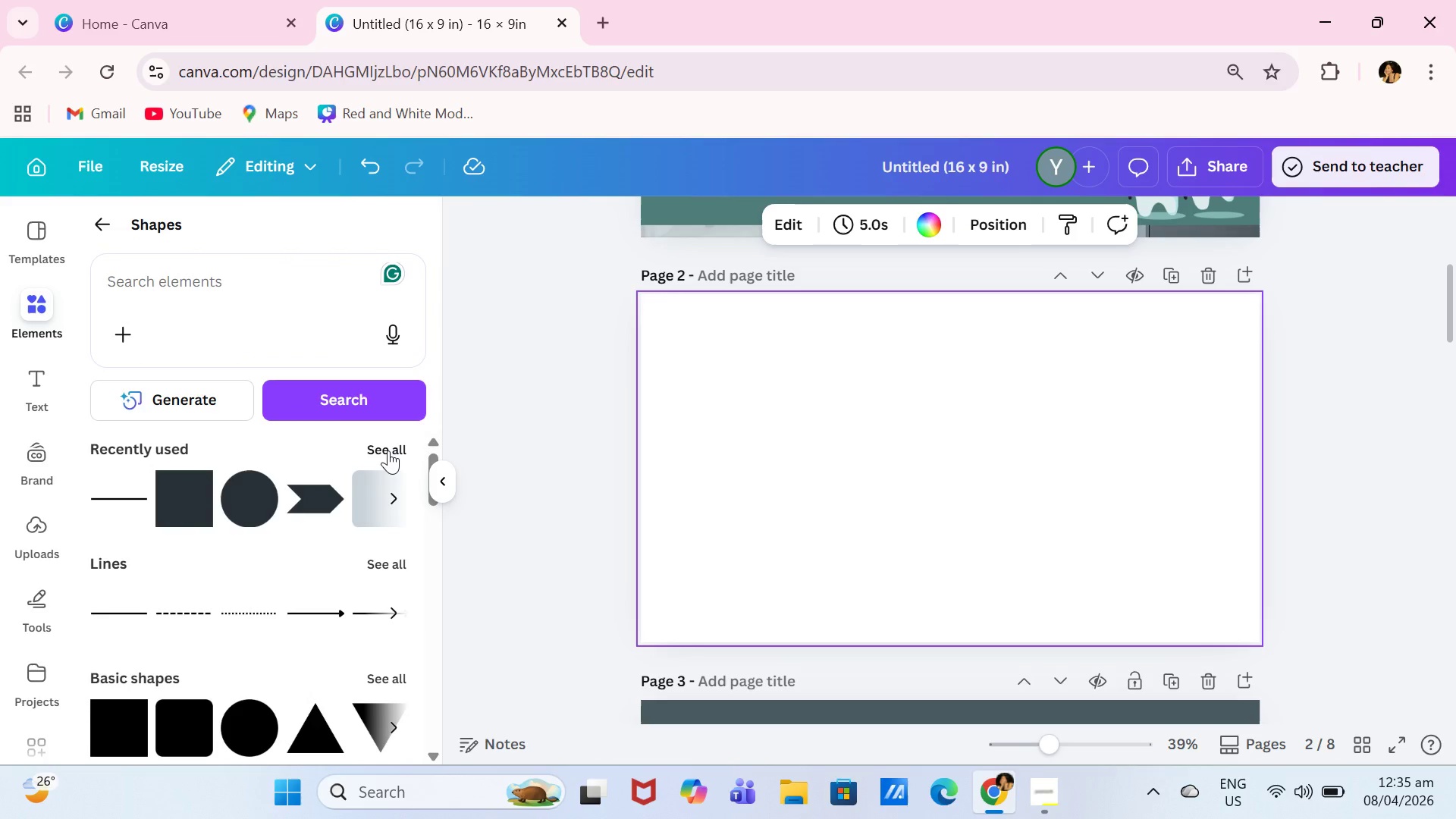 
left_click([388, 450])
 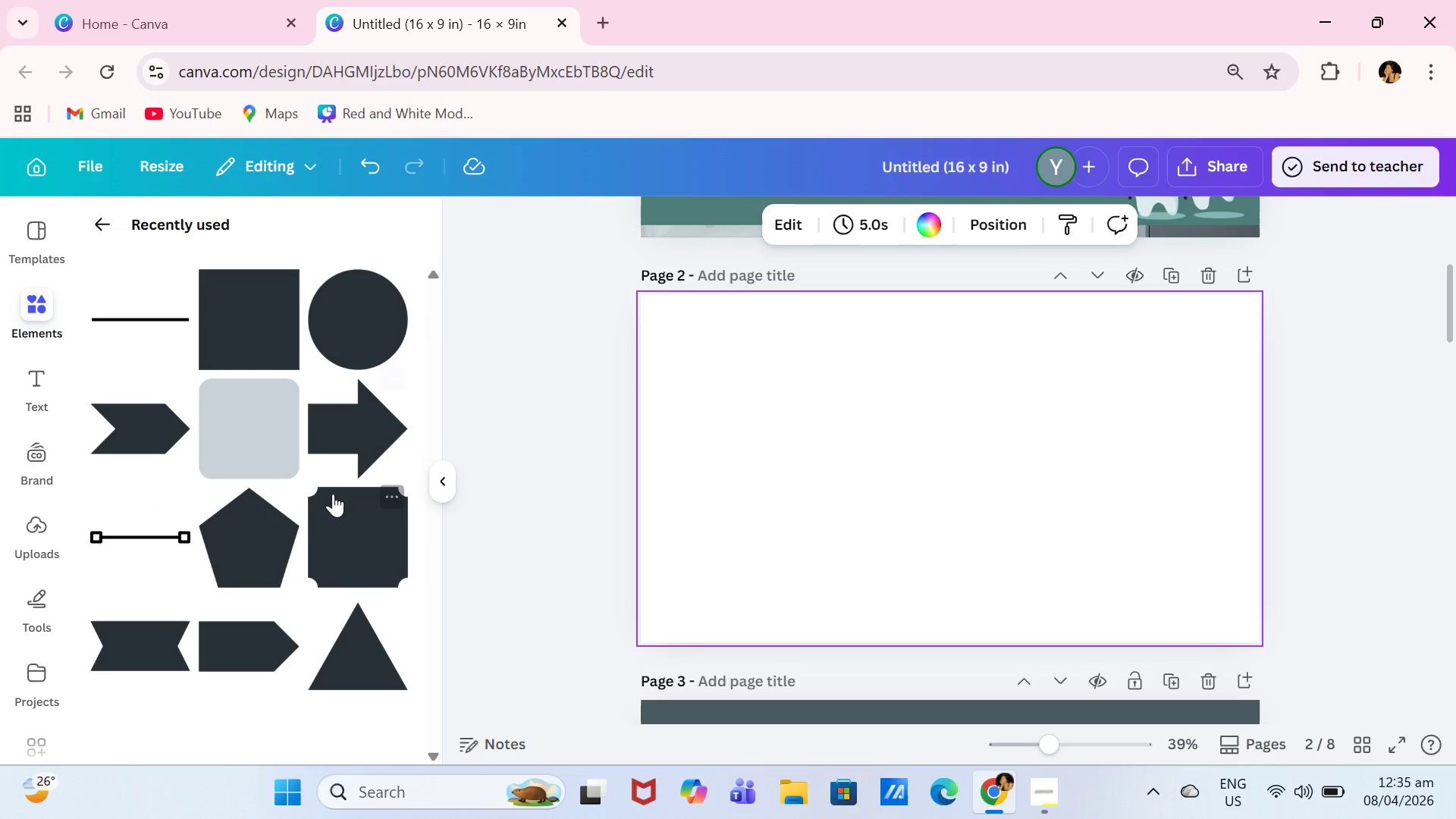 
left_click([242, 627])
 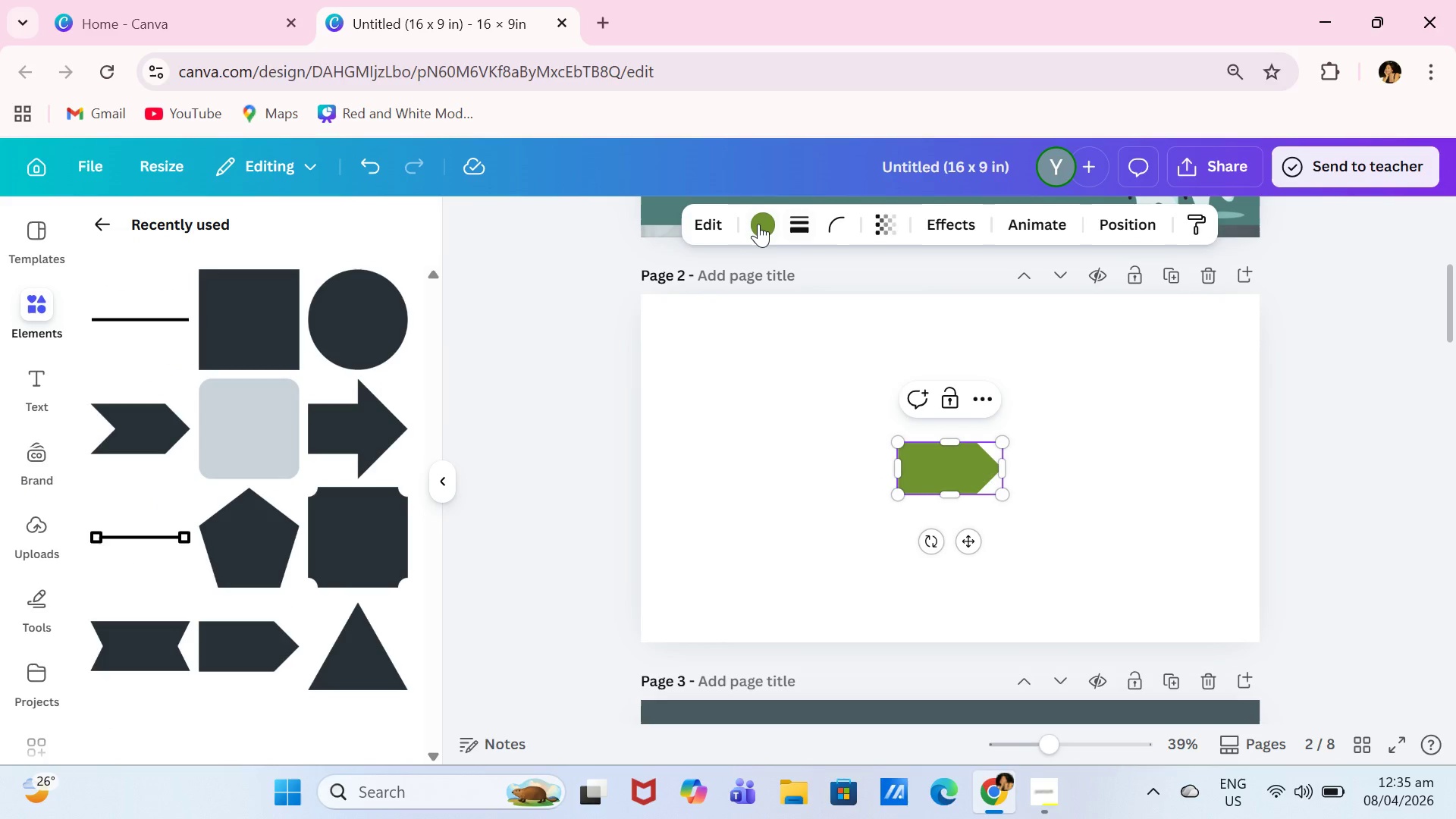 
scroll: coordinate [247, 615], scroll_direction: down, amount: 4.0
 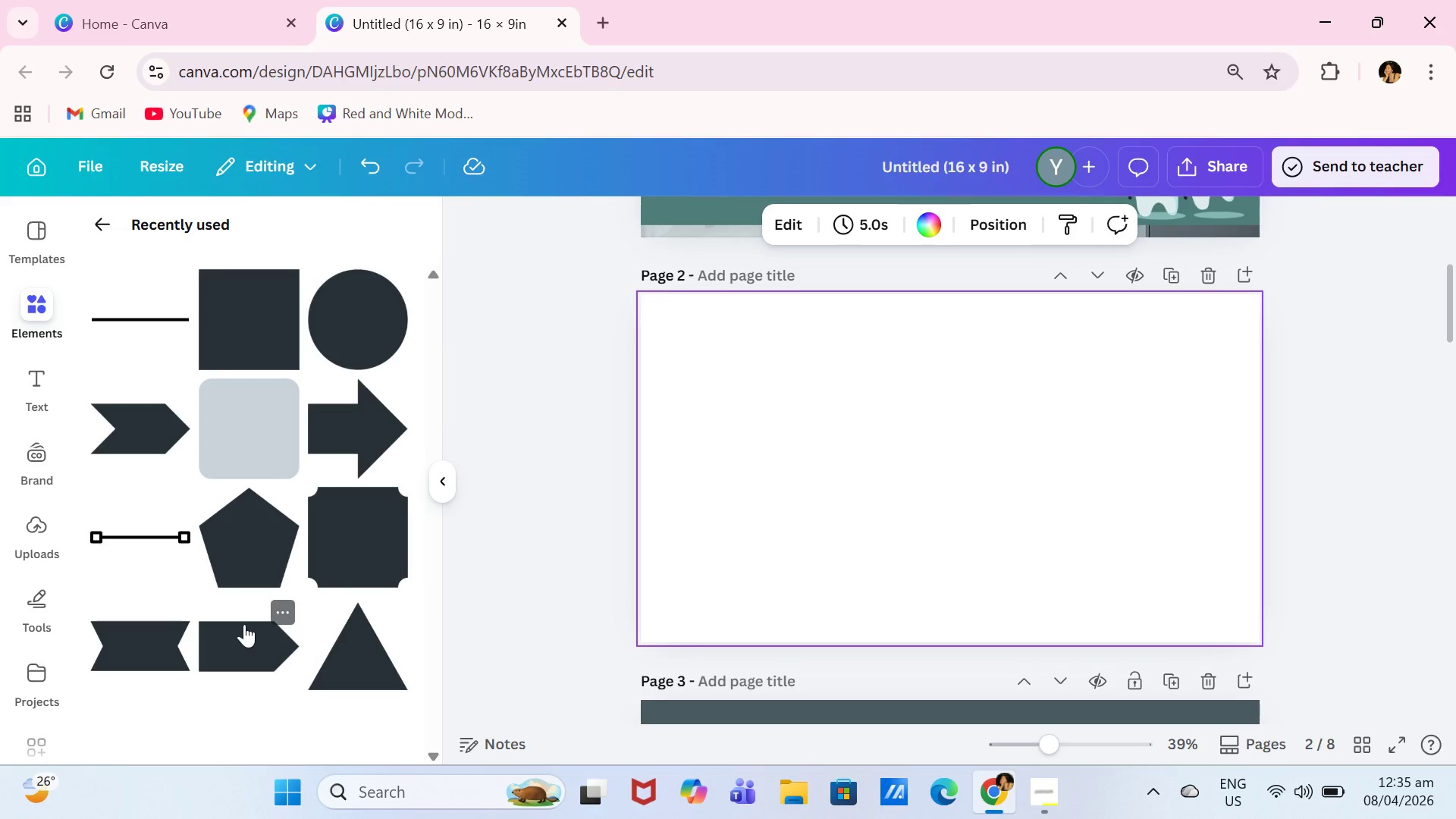 
left_click([756, 224])
 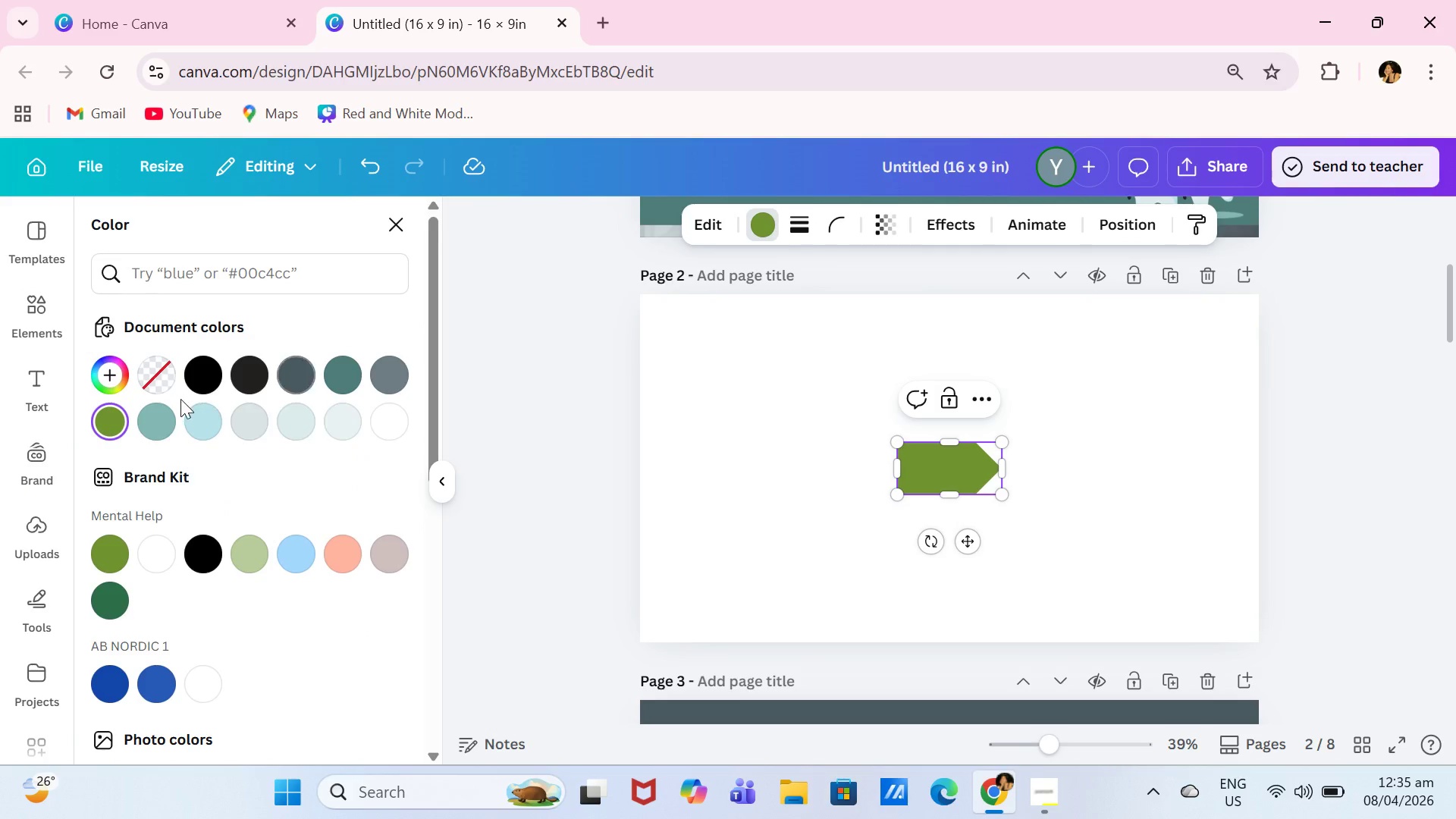 
left_click([151, 427])
 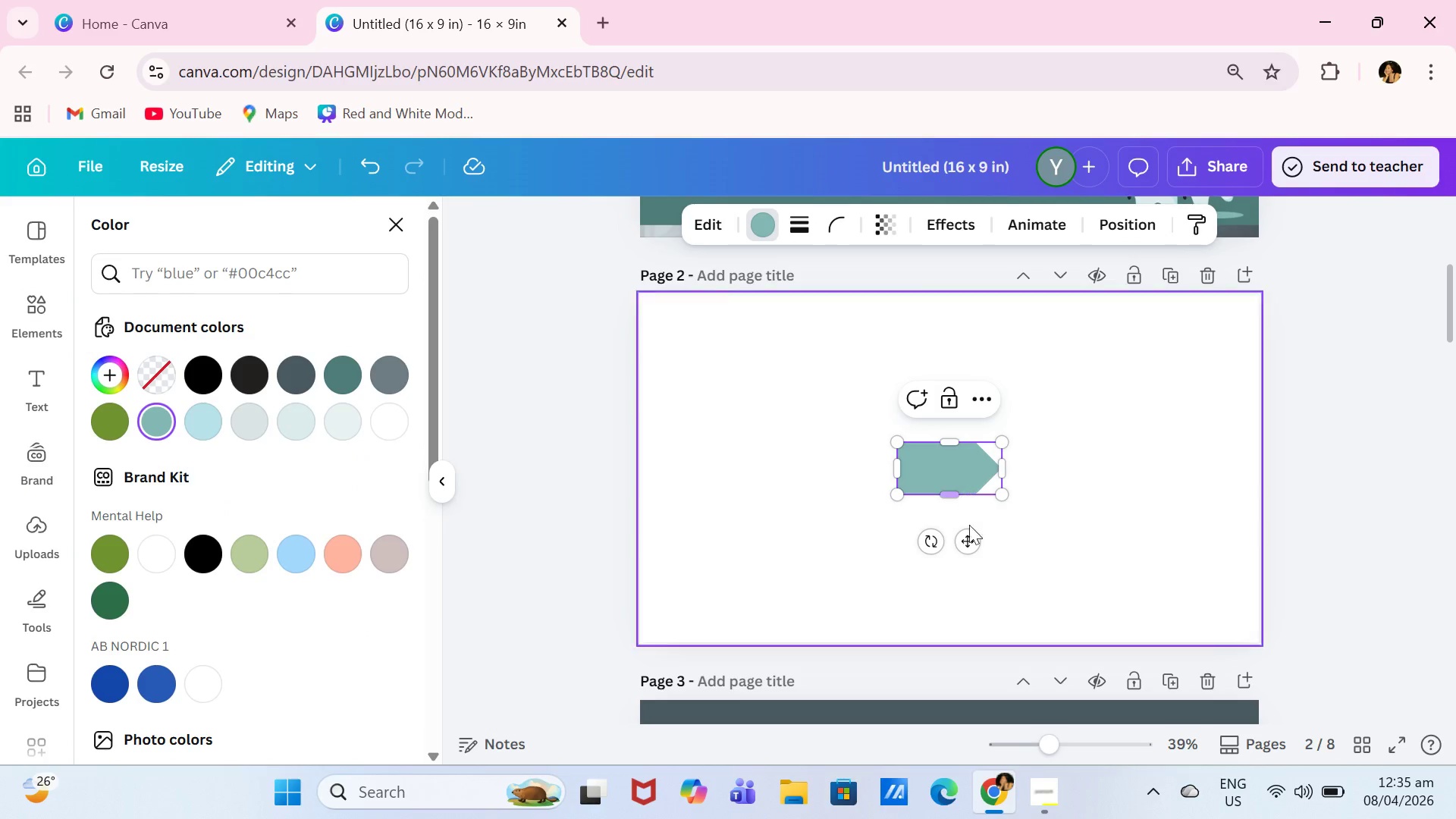 
left_click_drag(start_coordinate=[965, 545], to_coordinate=[706, 403])
 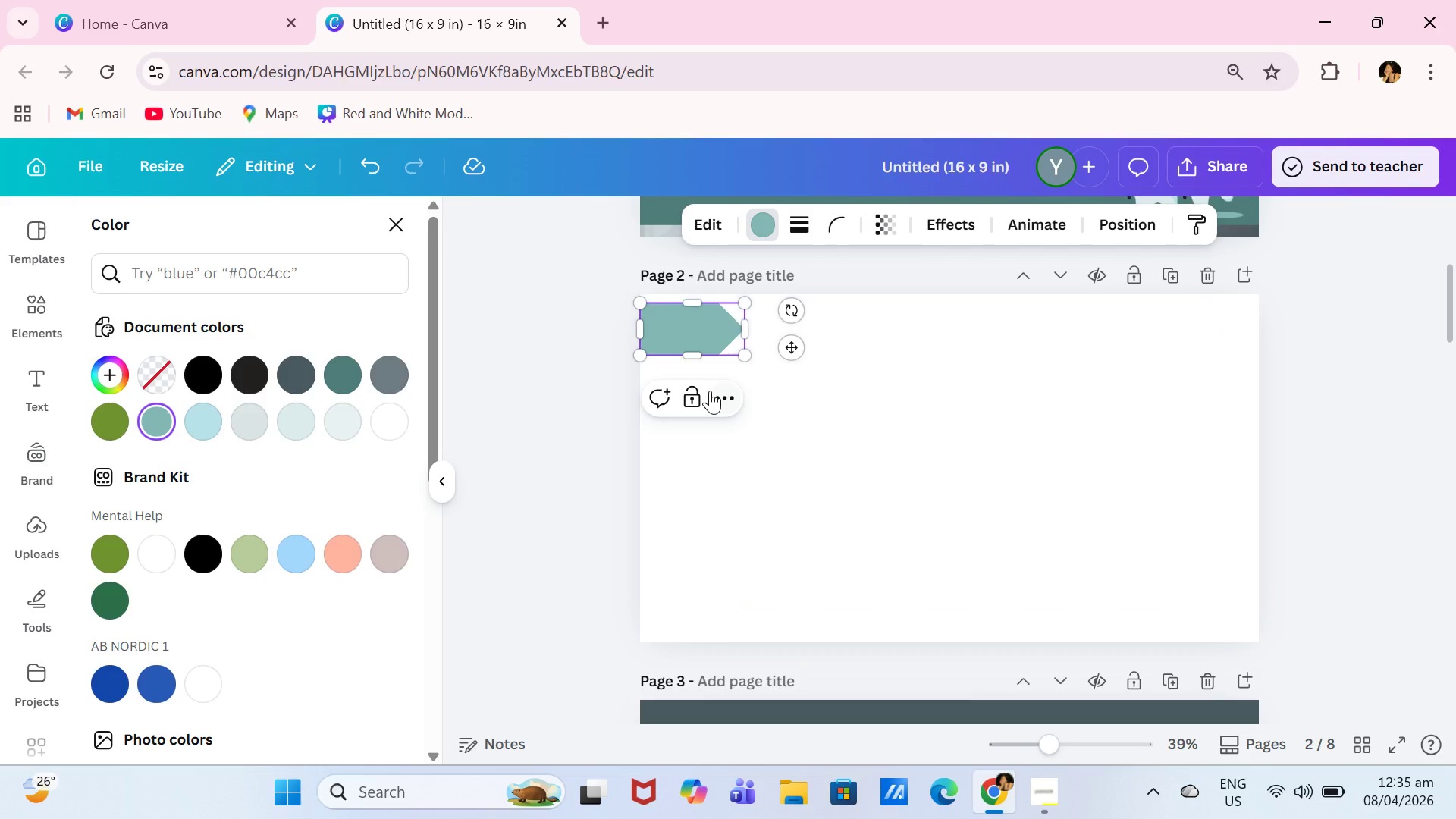 
left_click([710, 391])
 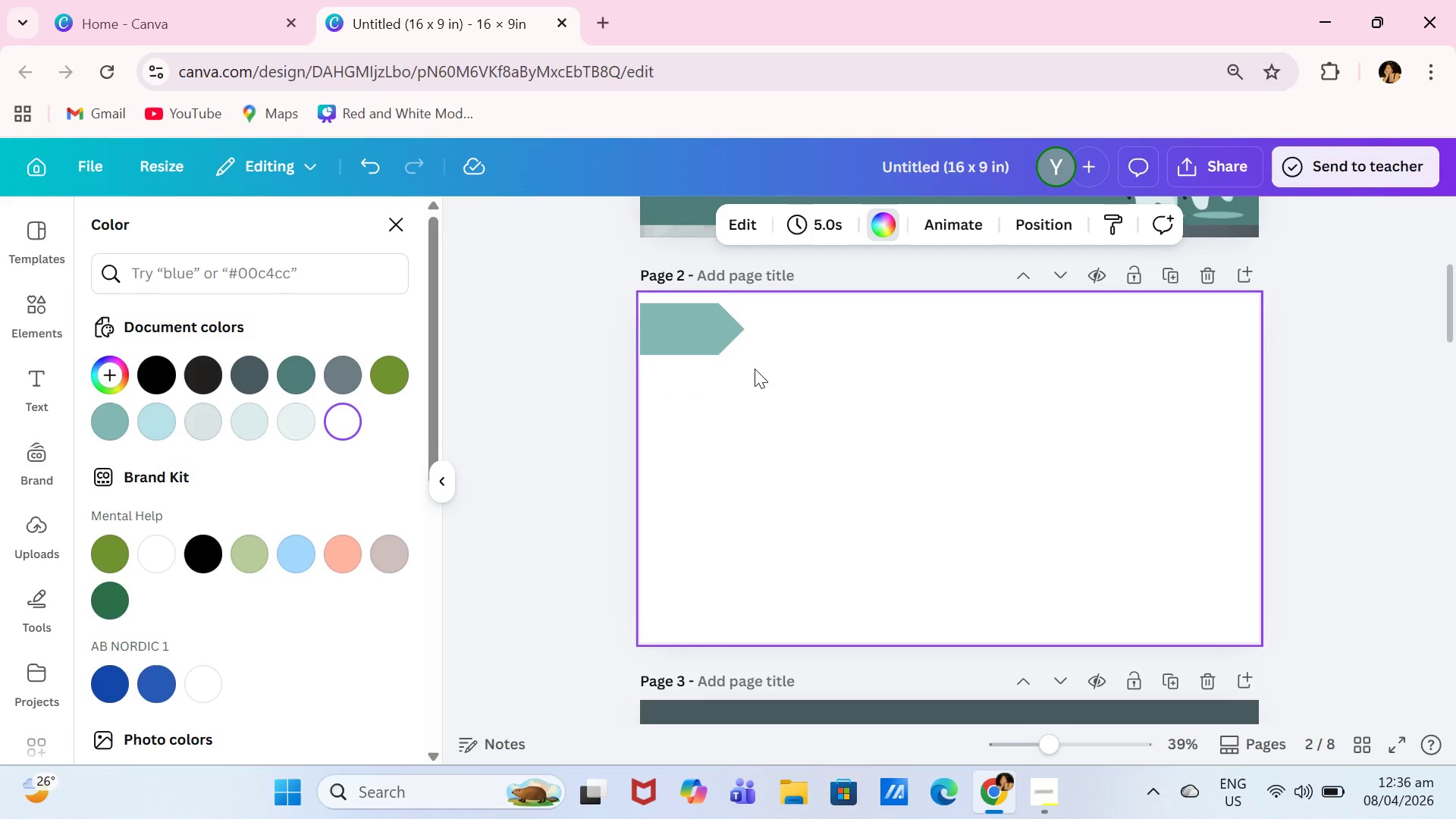 
double_click([733, 330])
 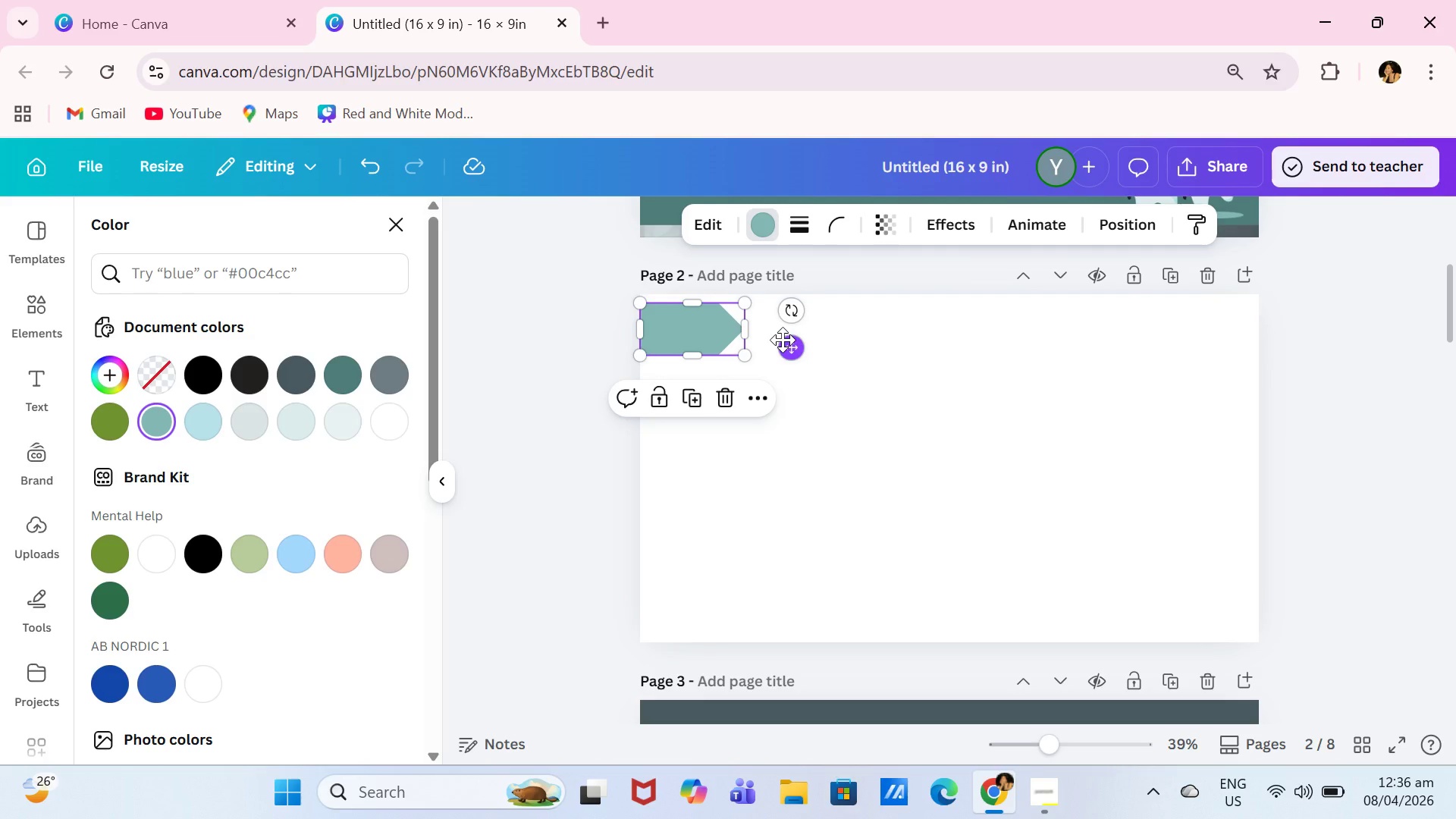 
left_click([1397, 444])
 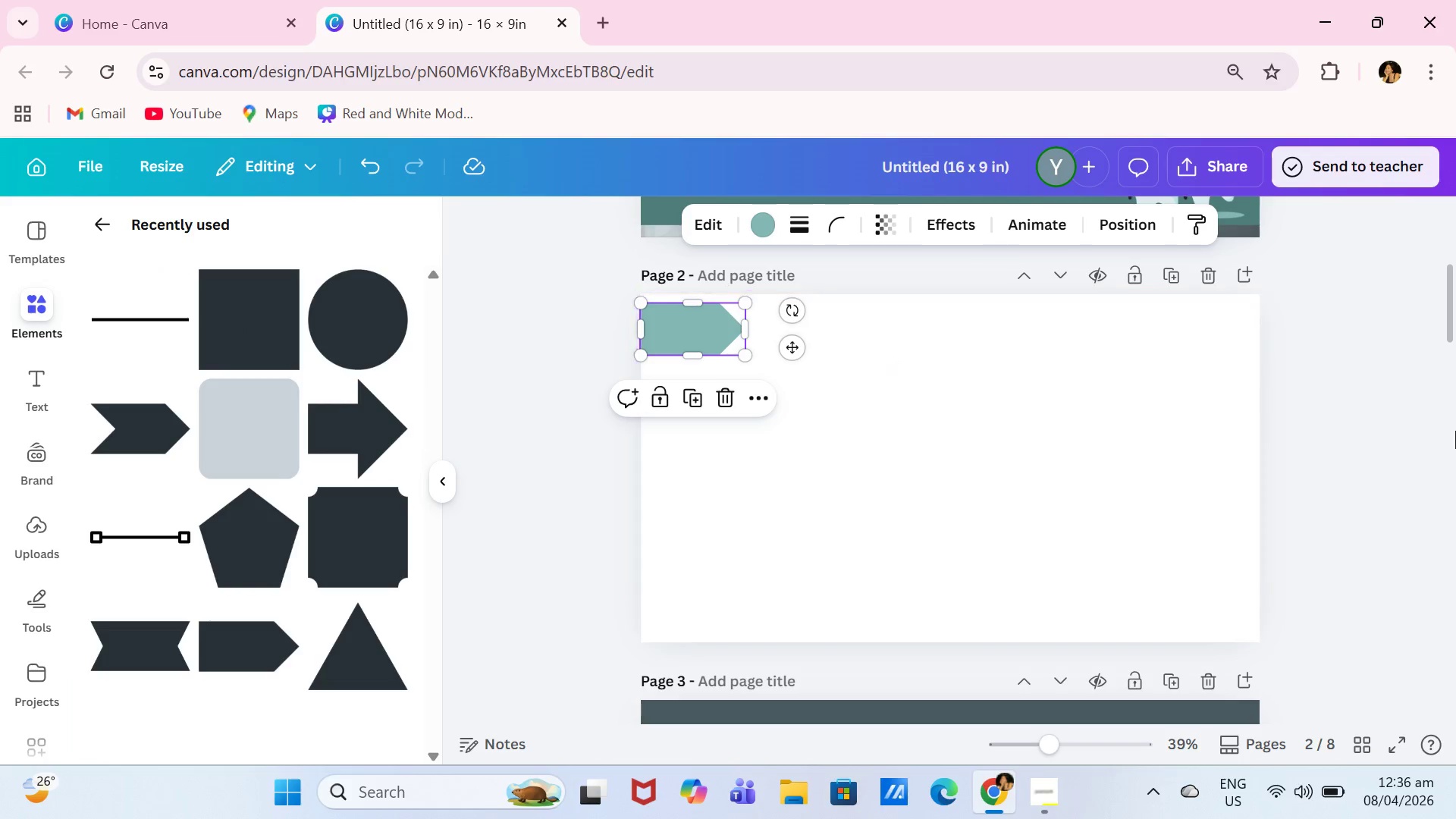 
left_click([1455, 431])
 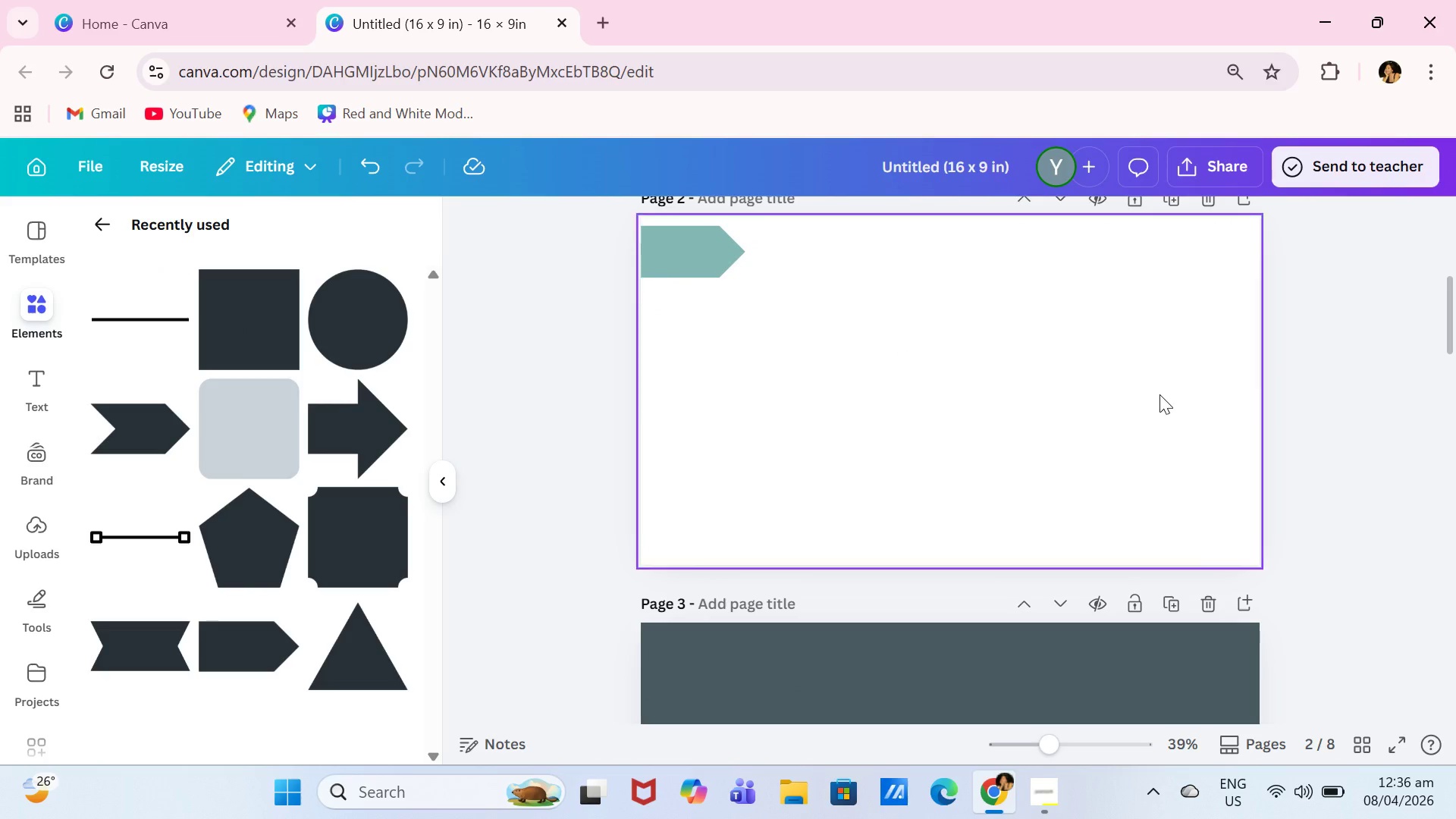 
scroll: coordinate [1159, 394], scroll_direction: up, amount: 1.0
 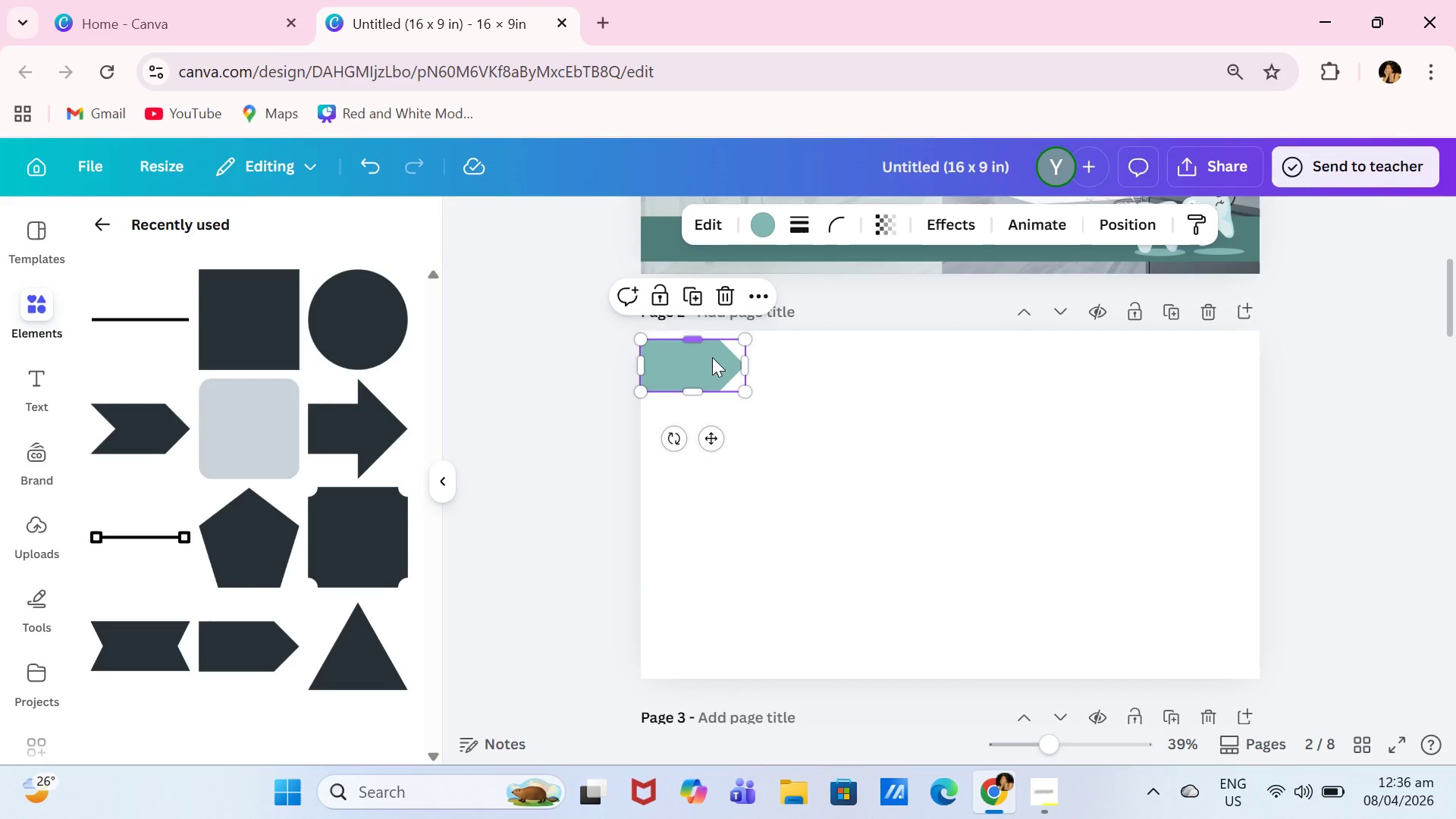 
left_click_drag(start_coordinate=[712, 359], to_coordinate=[715, 353])
 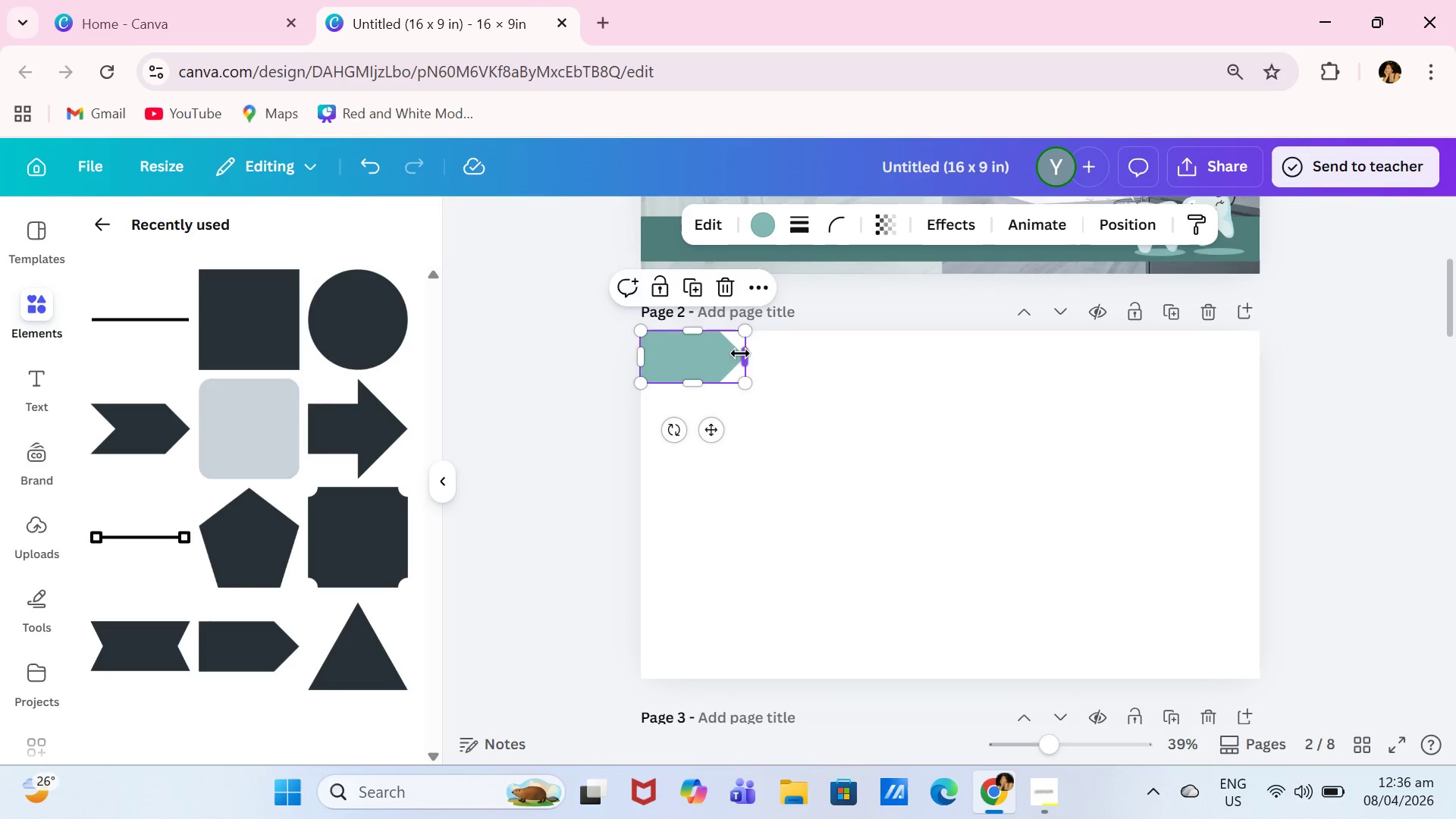 
left_click_drag(start_coordinate=[740, 353], to_coordinate=[976, 354])
 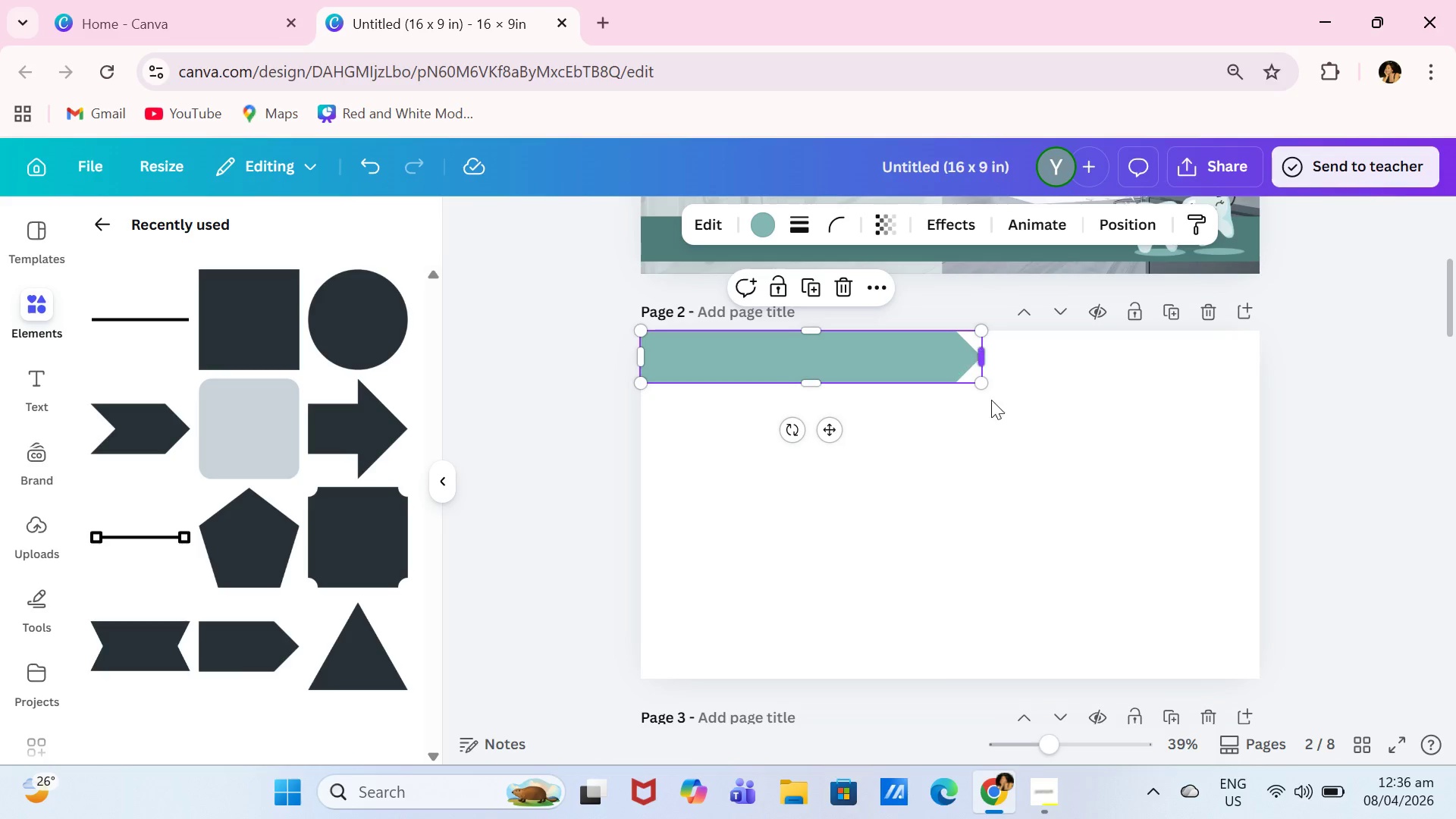 
scroll: coordinate [994, 410], scroll_direction: up, amount: 3.0
 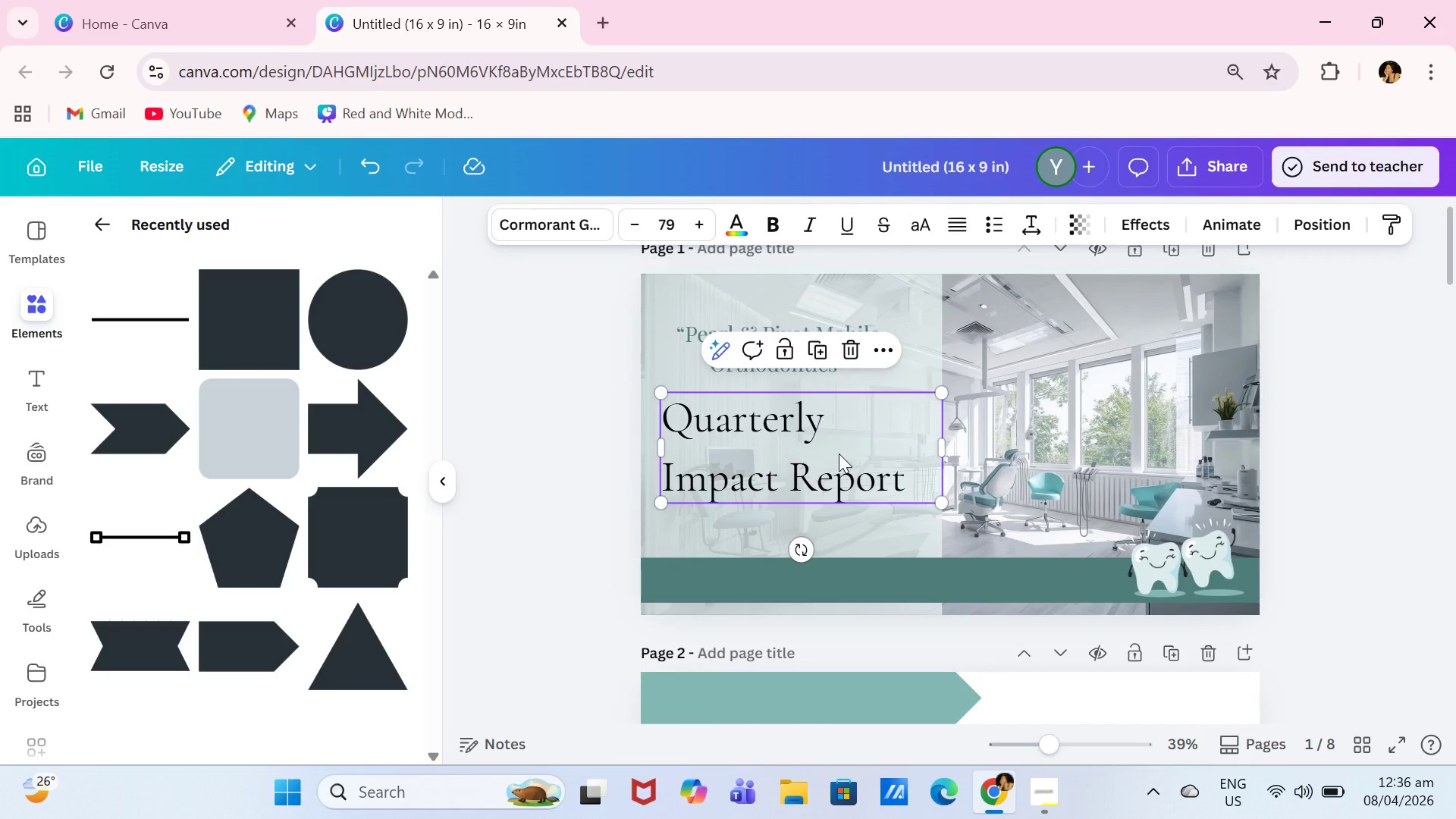 
scroll: coordinate [843, 452], scroll_direction: down, amount: 1.0
 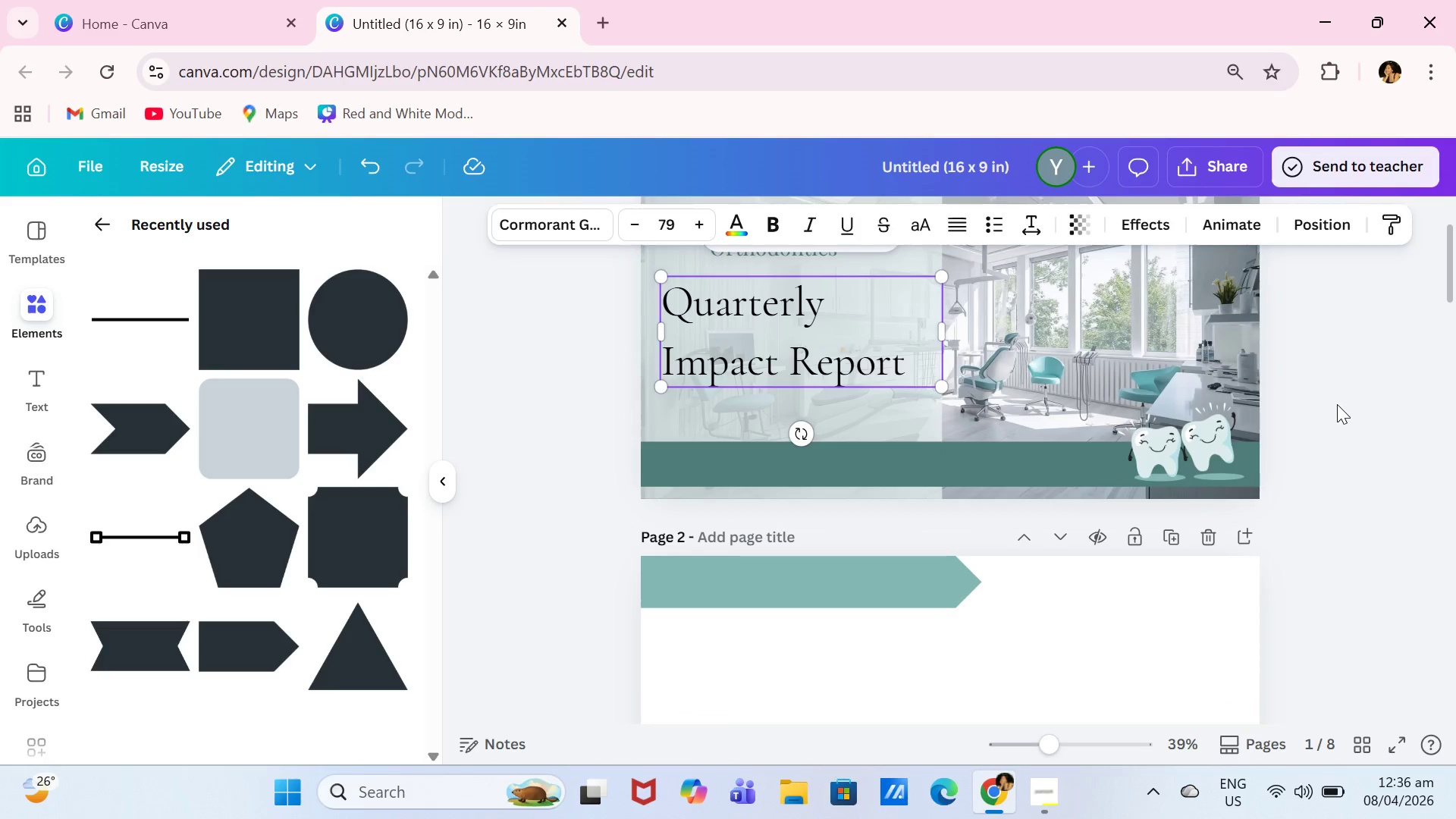 
double_click([821, 372])
 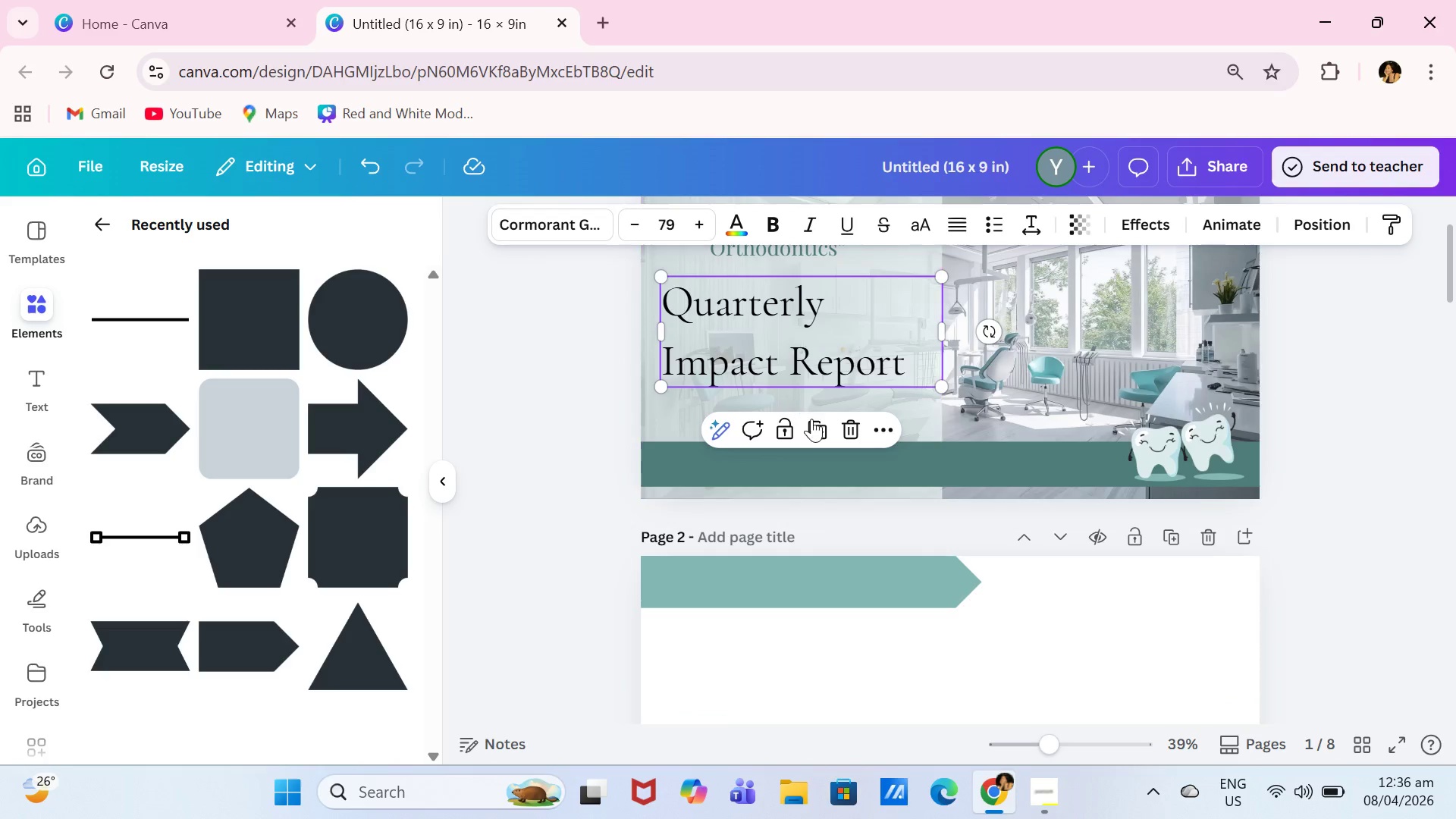 
left_click([823, 437])
 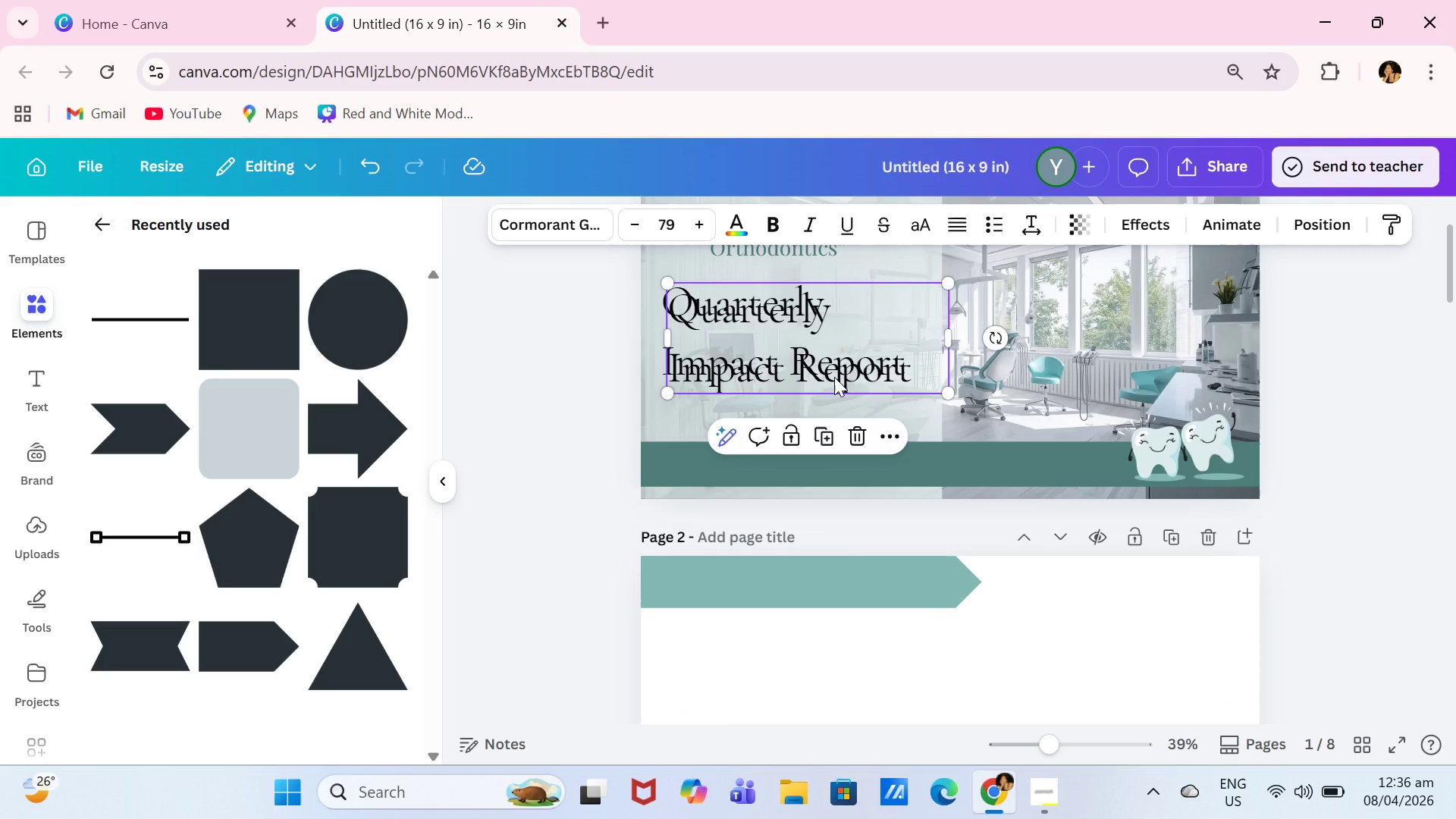 
left_click_drag(start_coordinate=[833, 356], to_coordinate=[865, 673])
 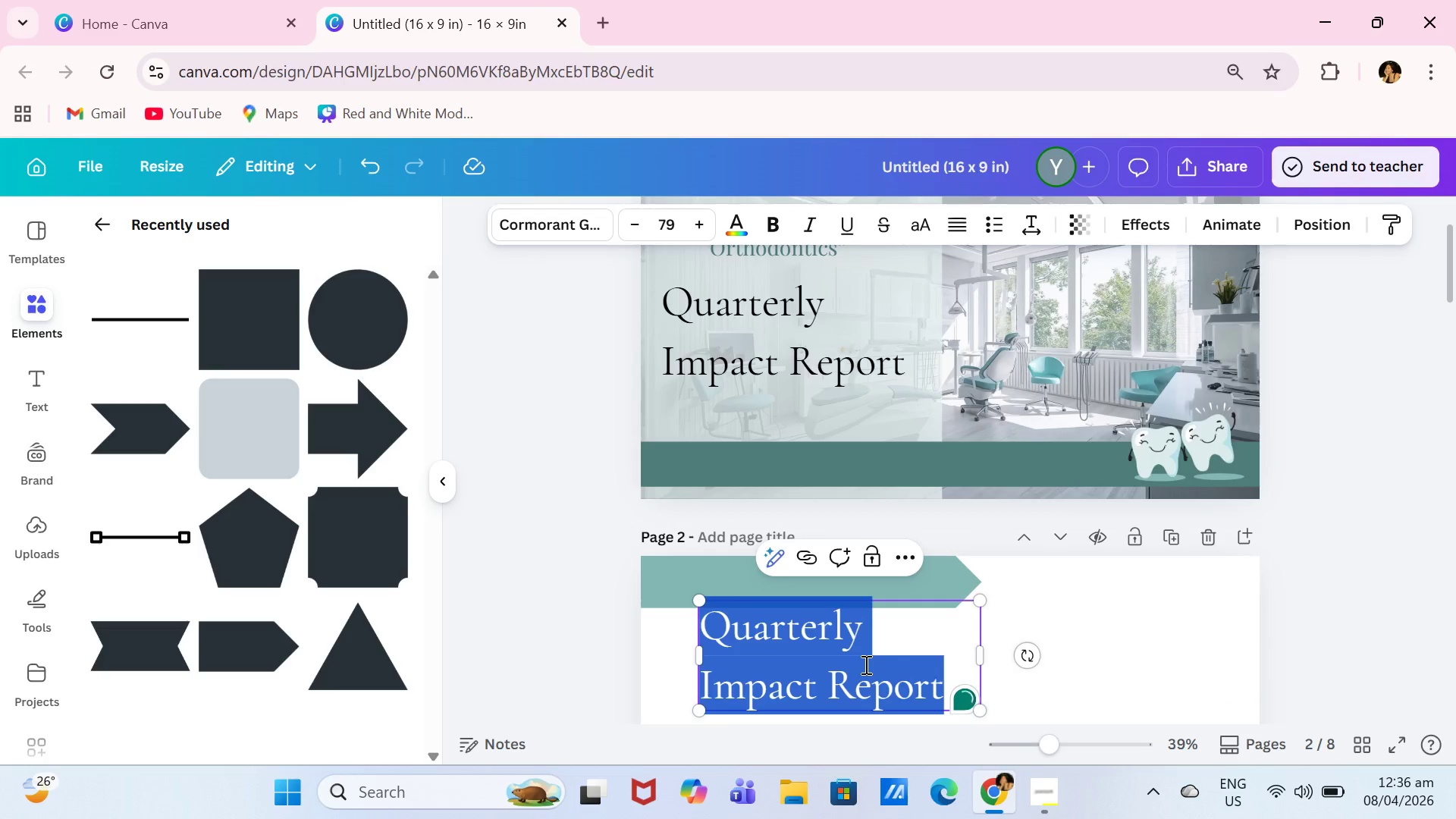 
type(Redefining Orthodontics with Luxury On-Site care)
key(Backspace)
key(Backspace)
key(Backspace)
key(Backspace)
type(care)
key(Backspace)
key(Backspace)
key(Backspace)
key(Backspace)
type(Care)
 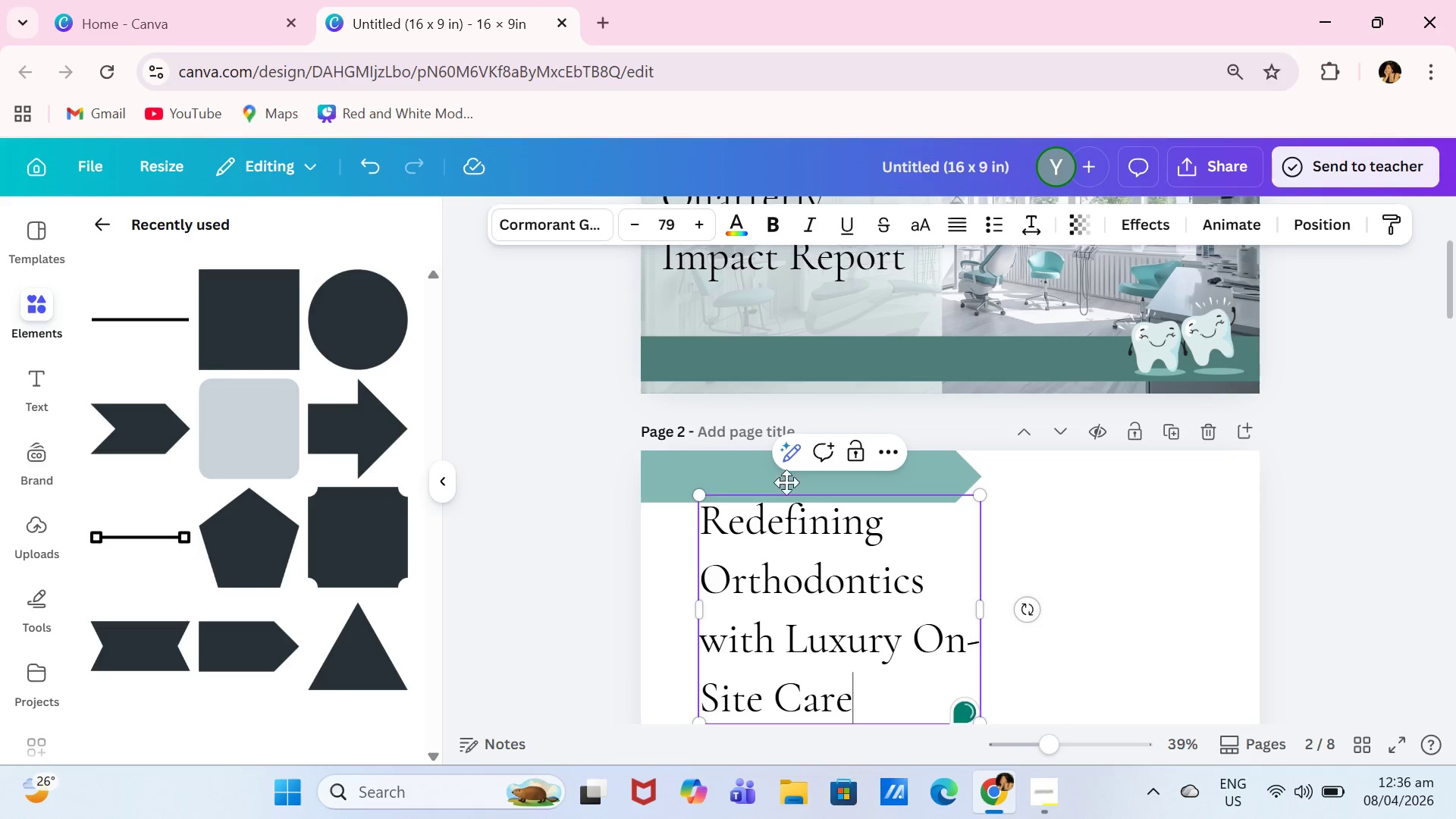 
left_click([832, 554])
 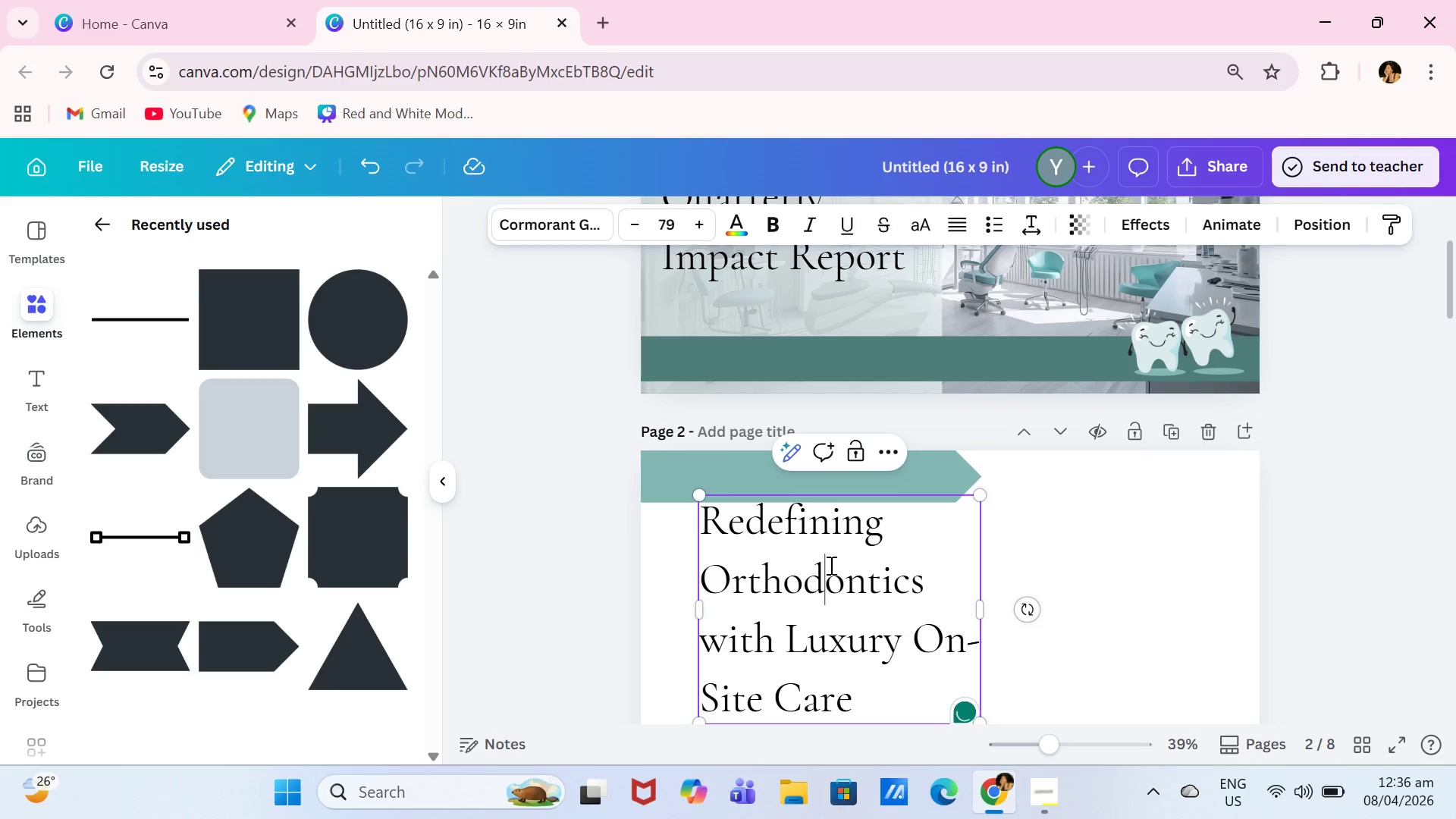 
key(Control+A)
 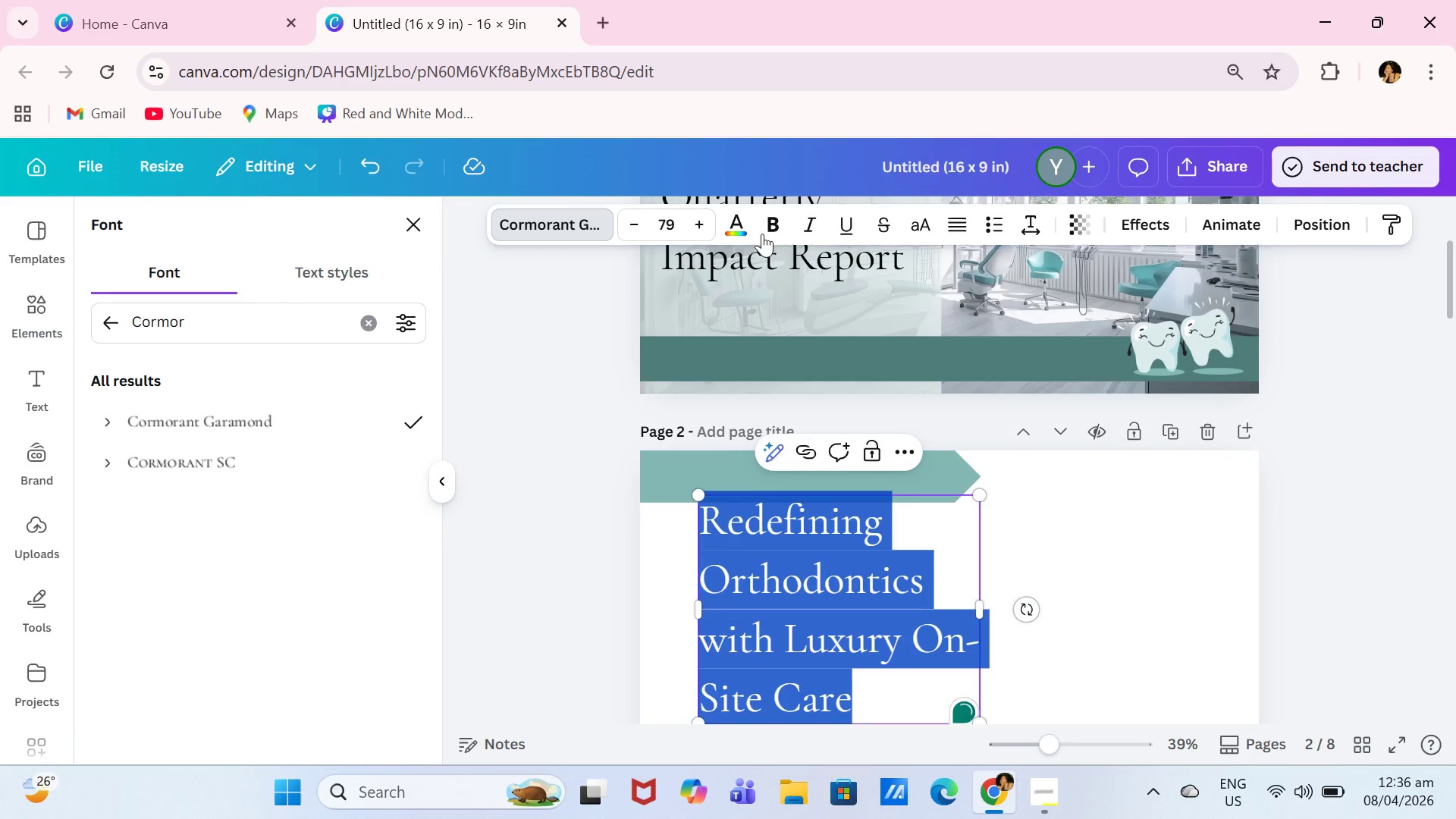 
left_click([750, 228])
 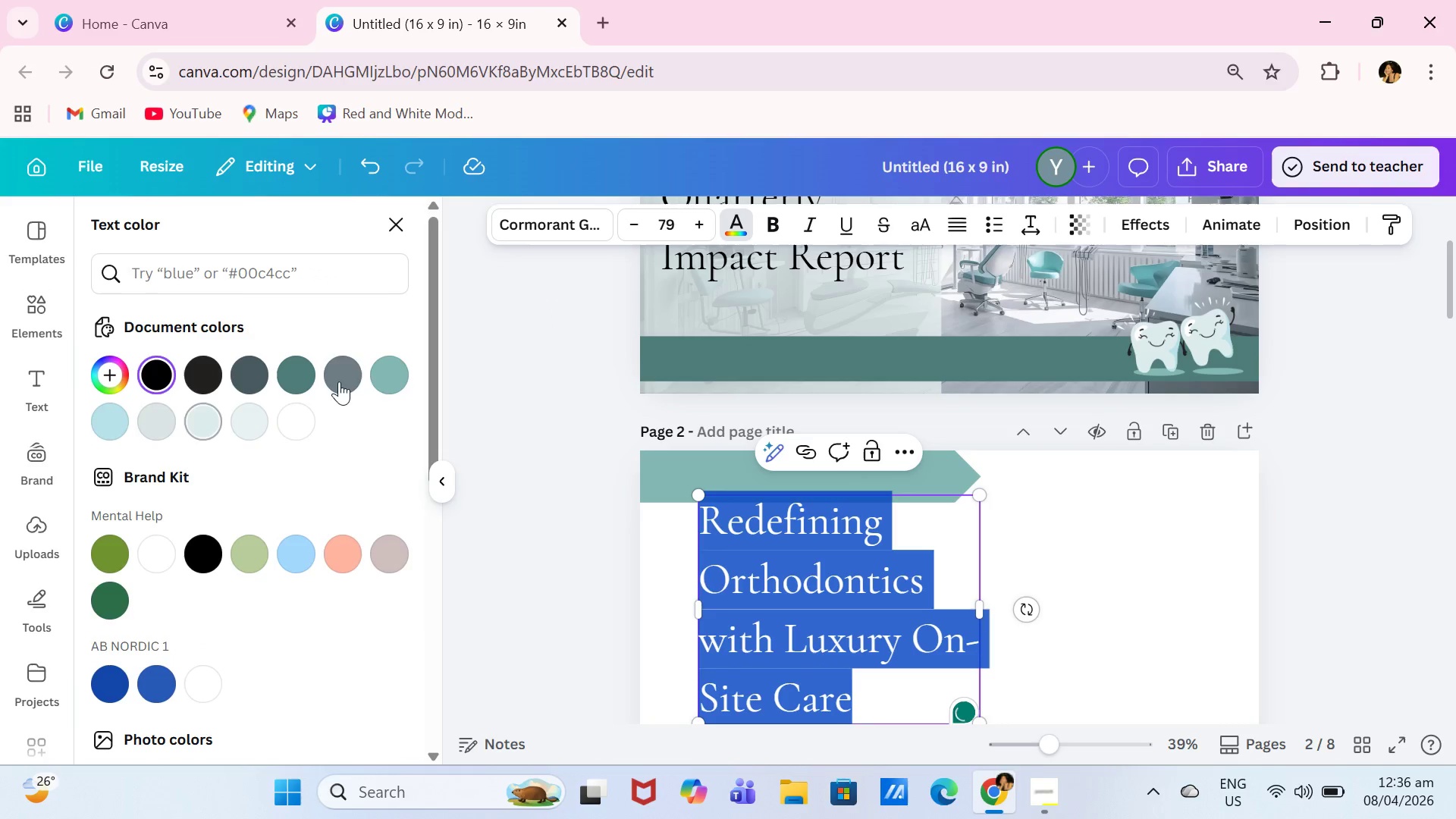 
left_click([378, 375])
 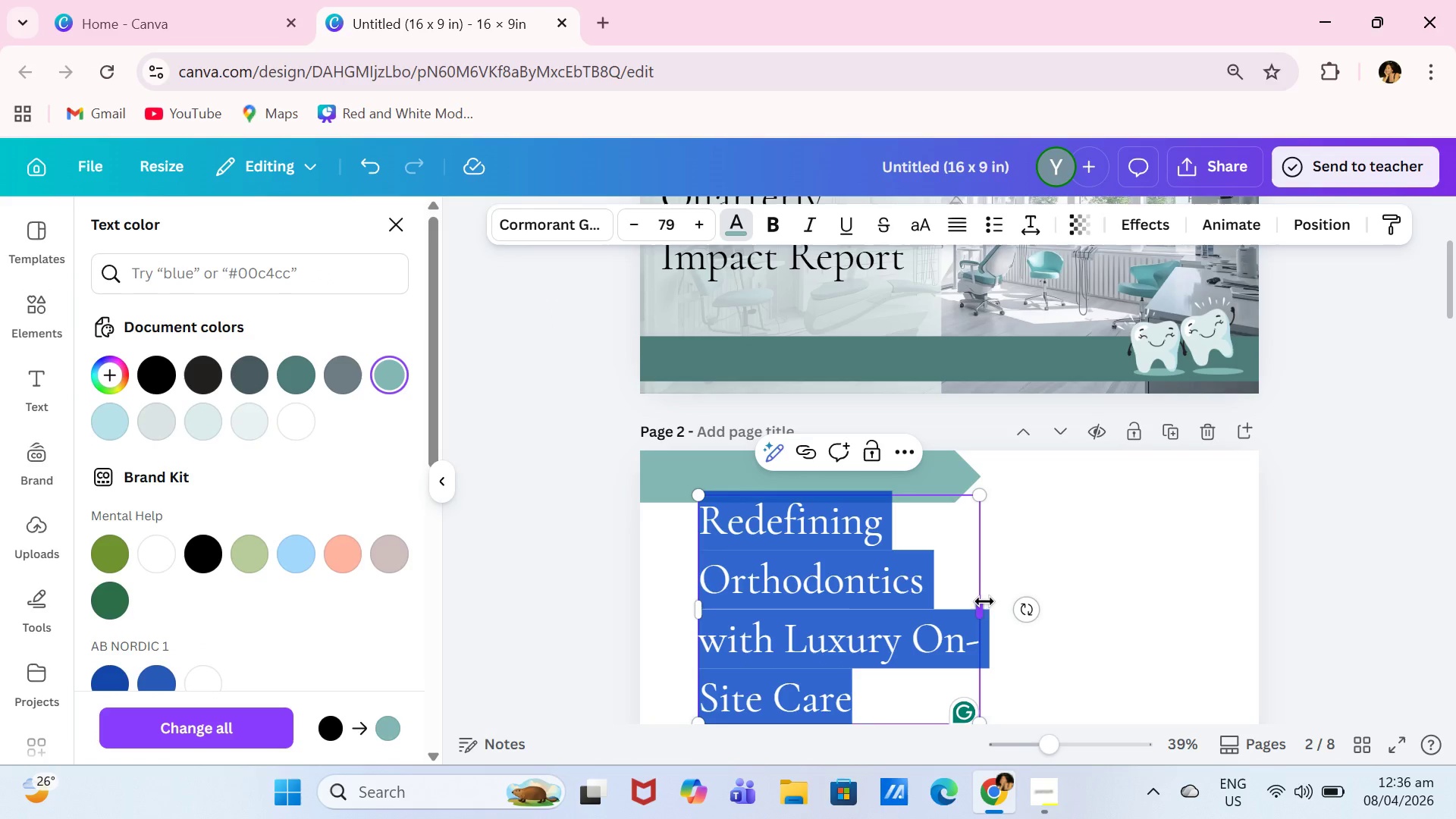 
left_click_drag(start_coordinate=[981, 617], to_coordinate=[995, 617])
 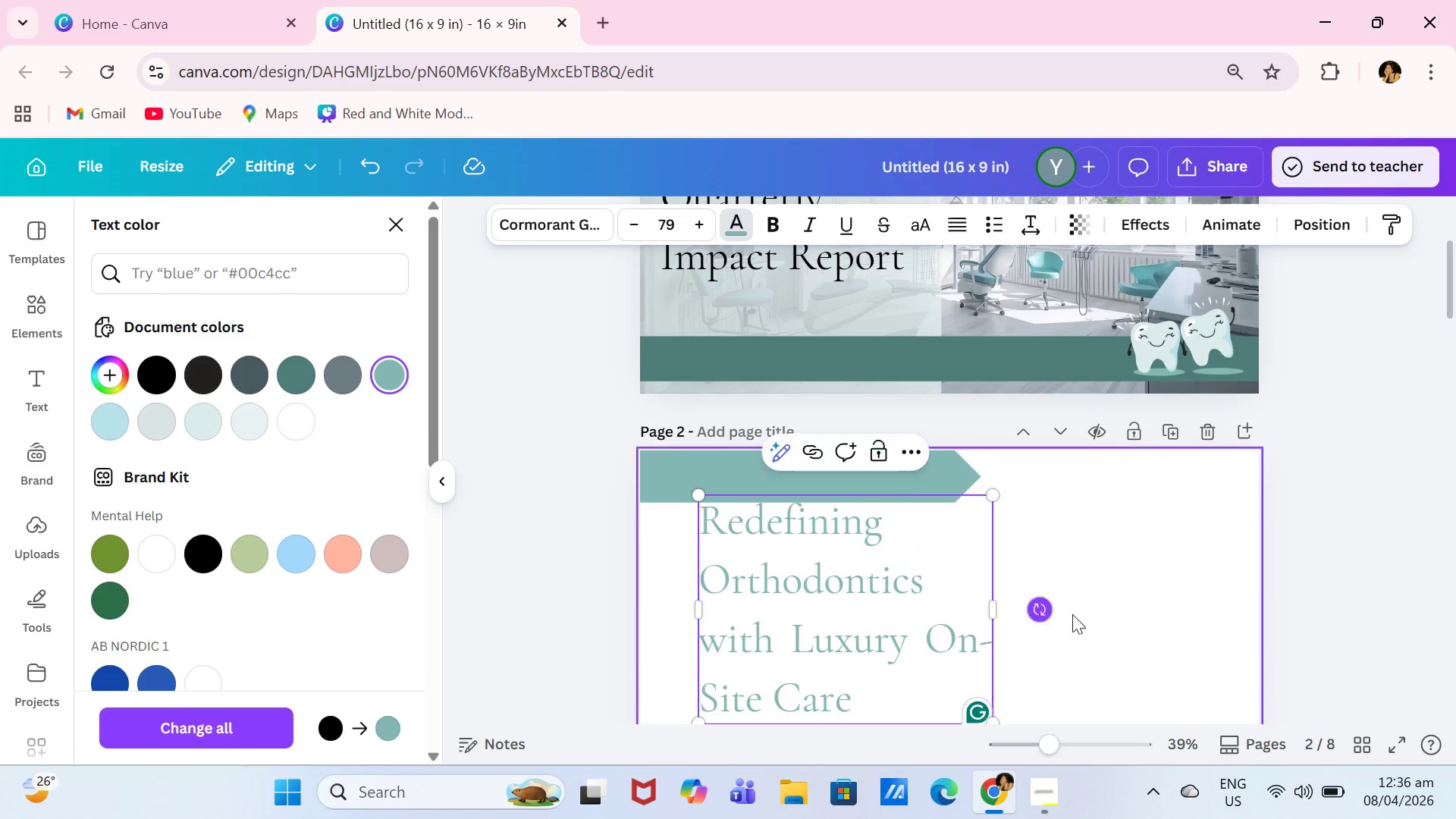 
left_click_drag(start_coordinate=[1017, 615], to_coordinate=[1050, 614])
 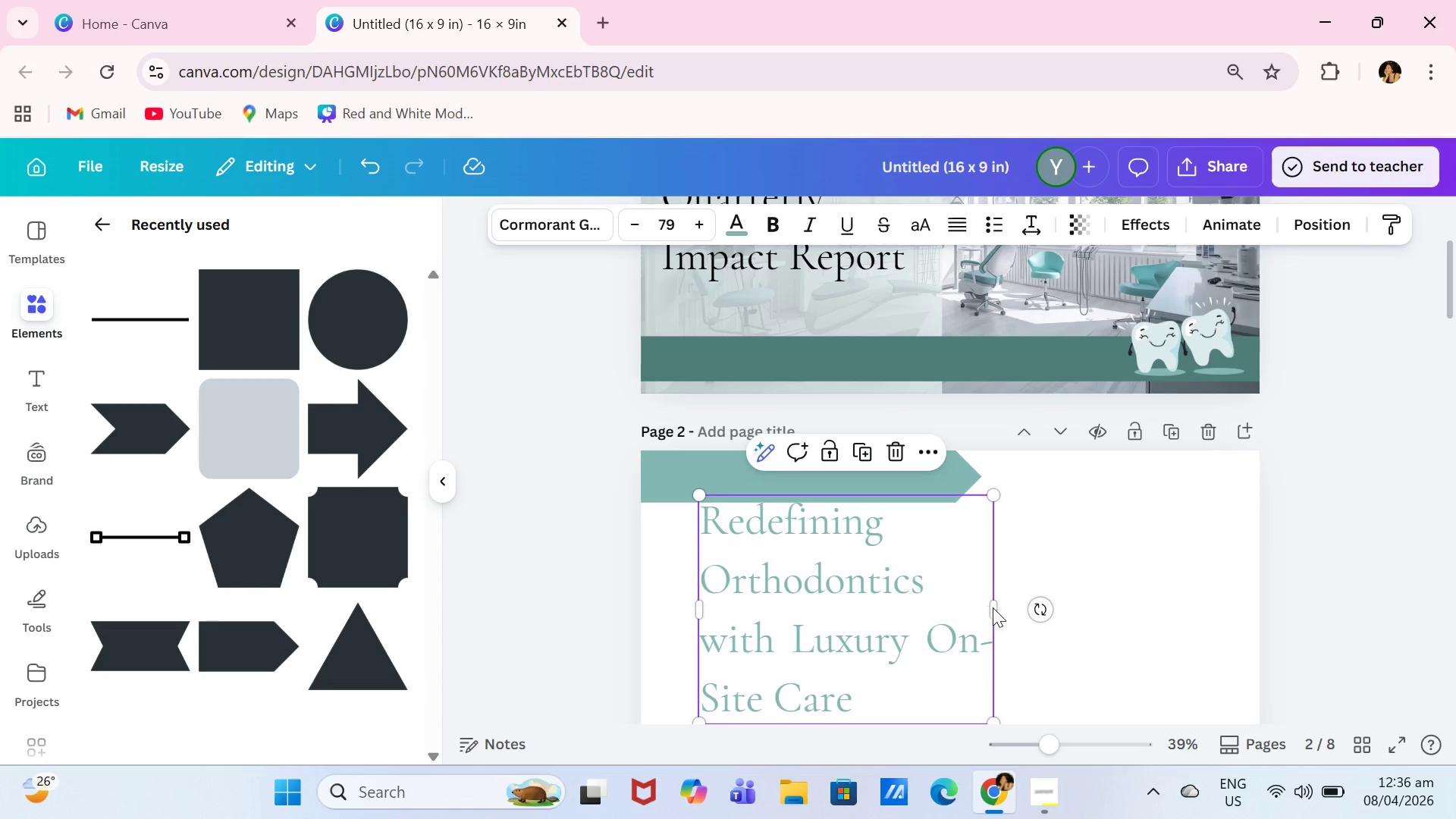 
left_click_drag(start_coordinate=[995, 609], to_coordinate=[1054, 611])
 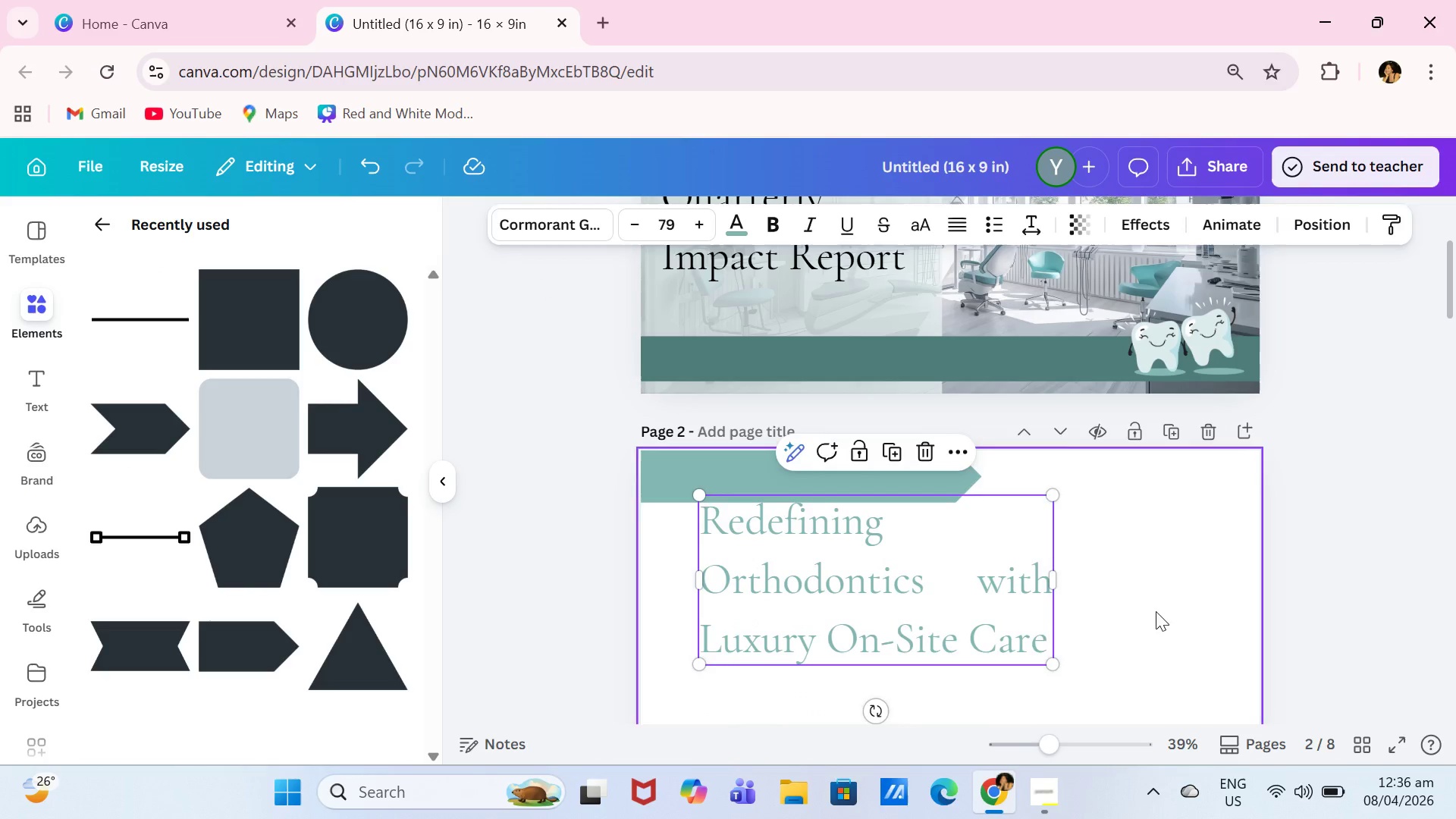 
left_click([1156, 611])
 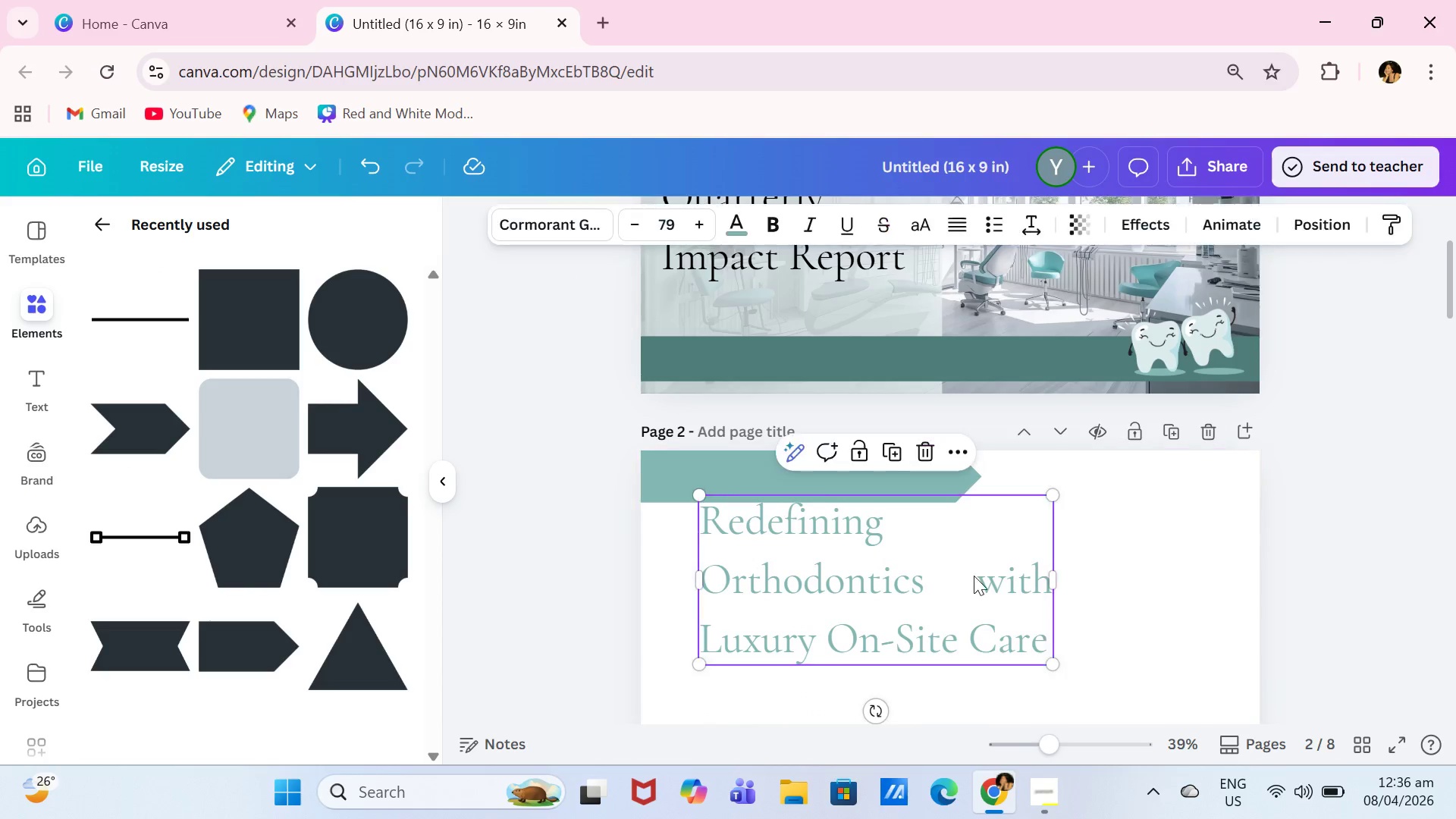 
double_click([974, 576])
 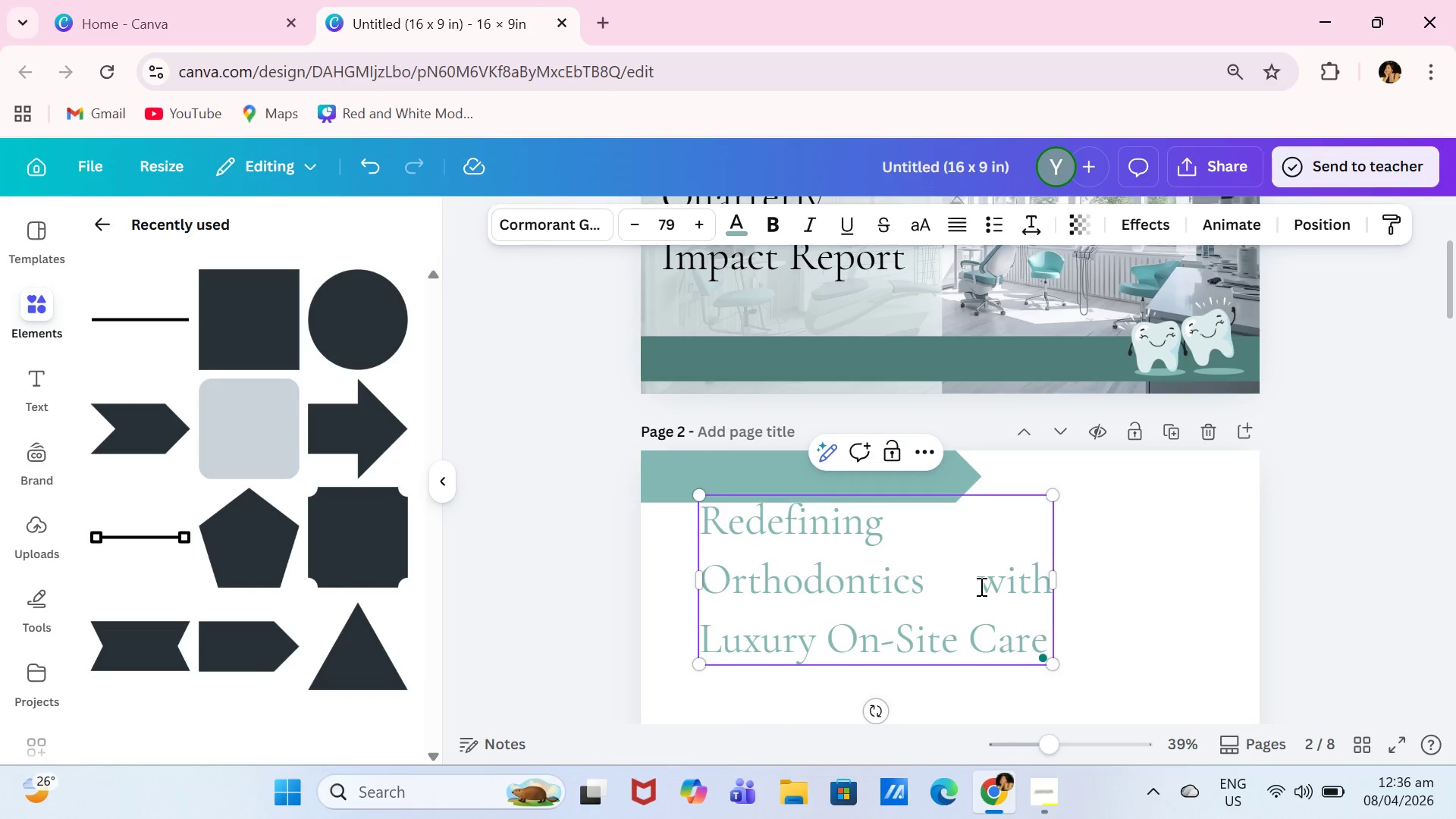 
key(Backspace)
 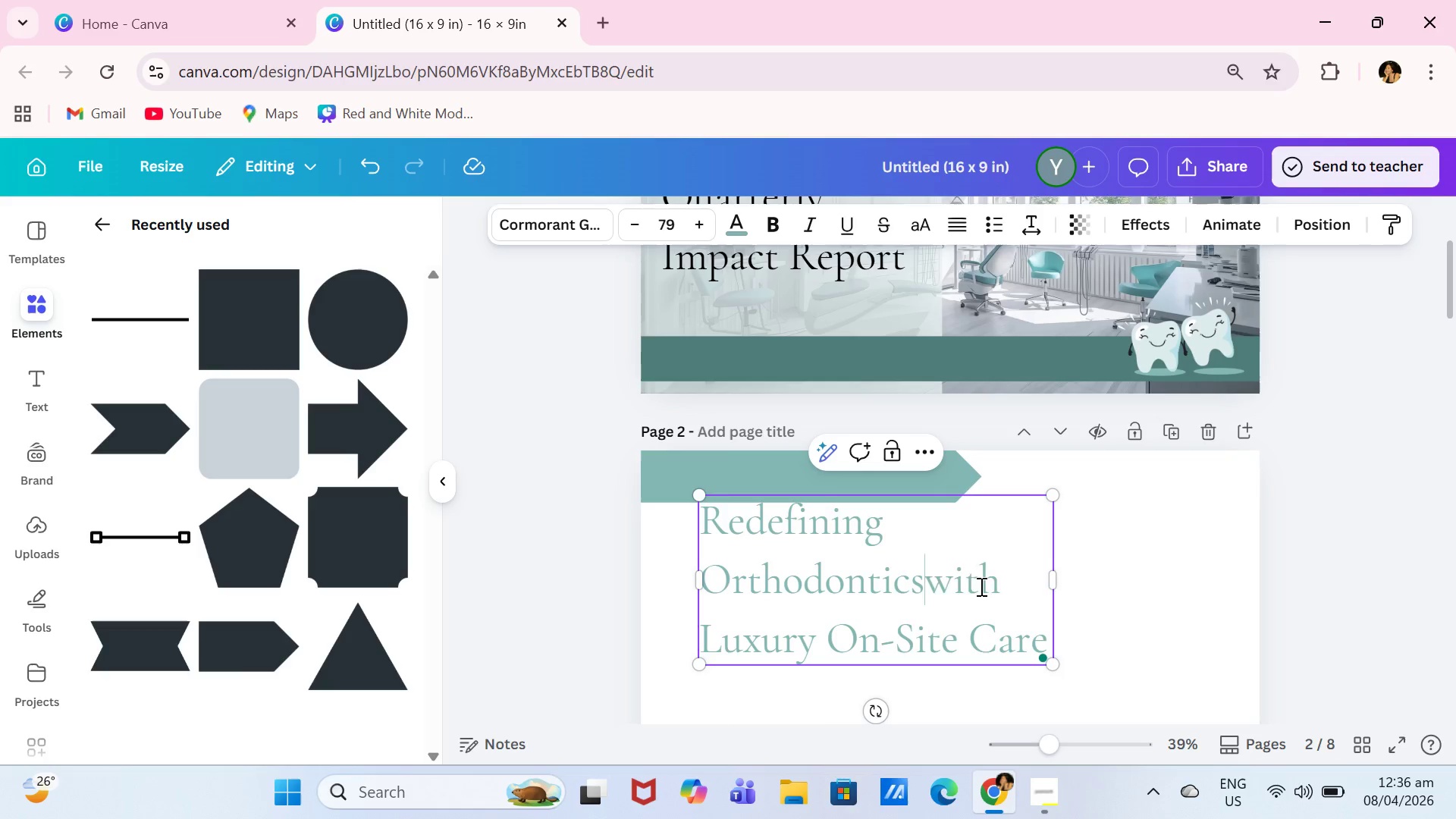 
key(Space)
 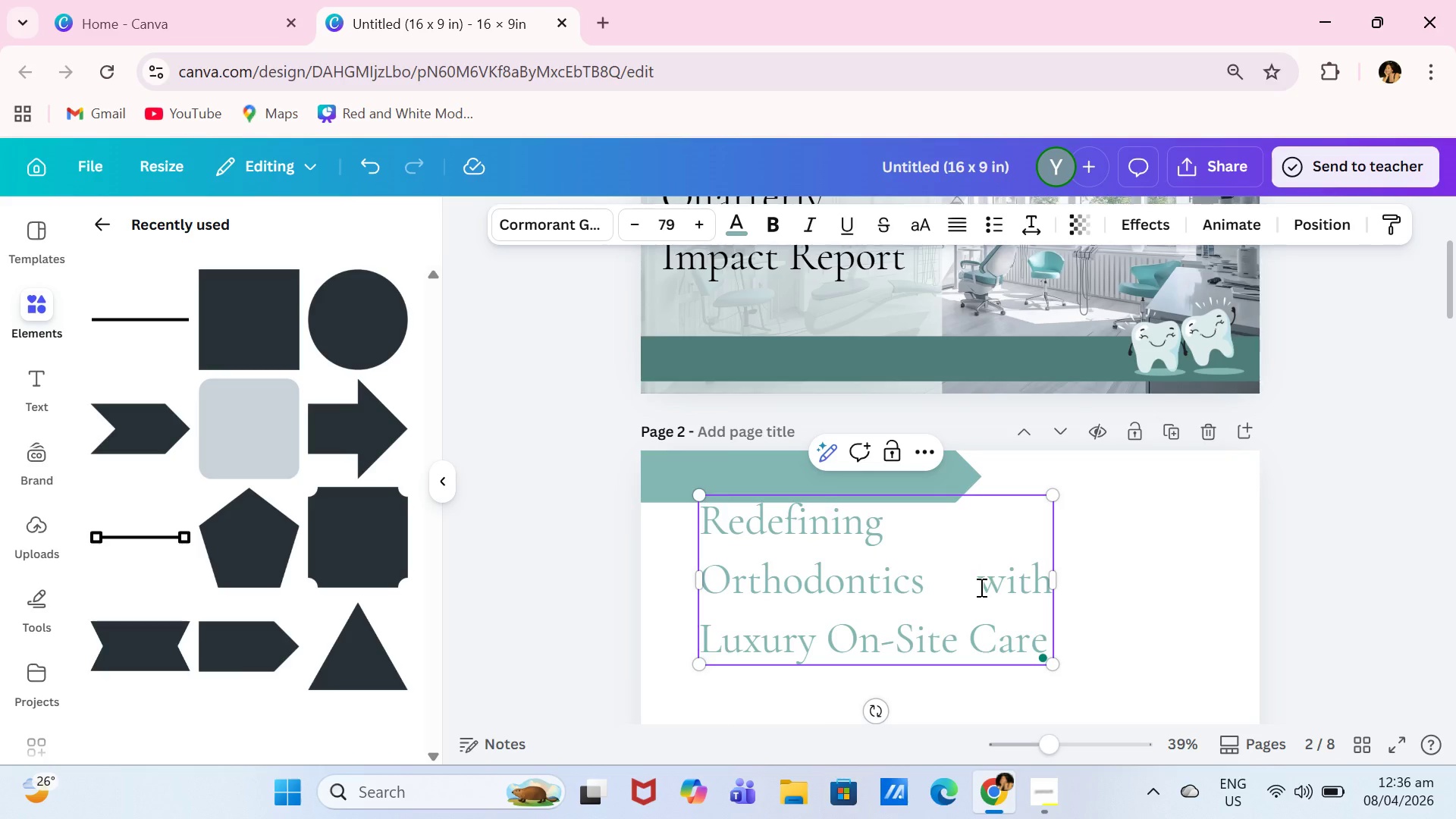 
left_click([965, 583])
 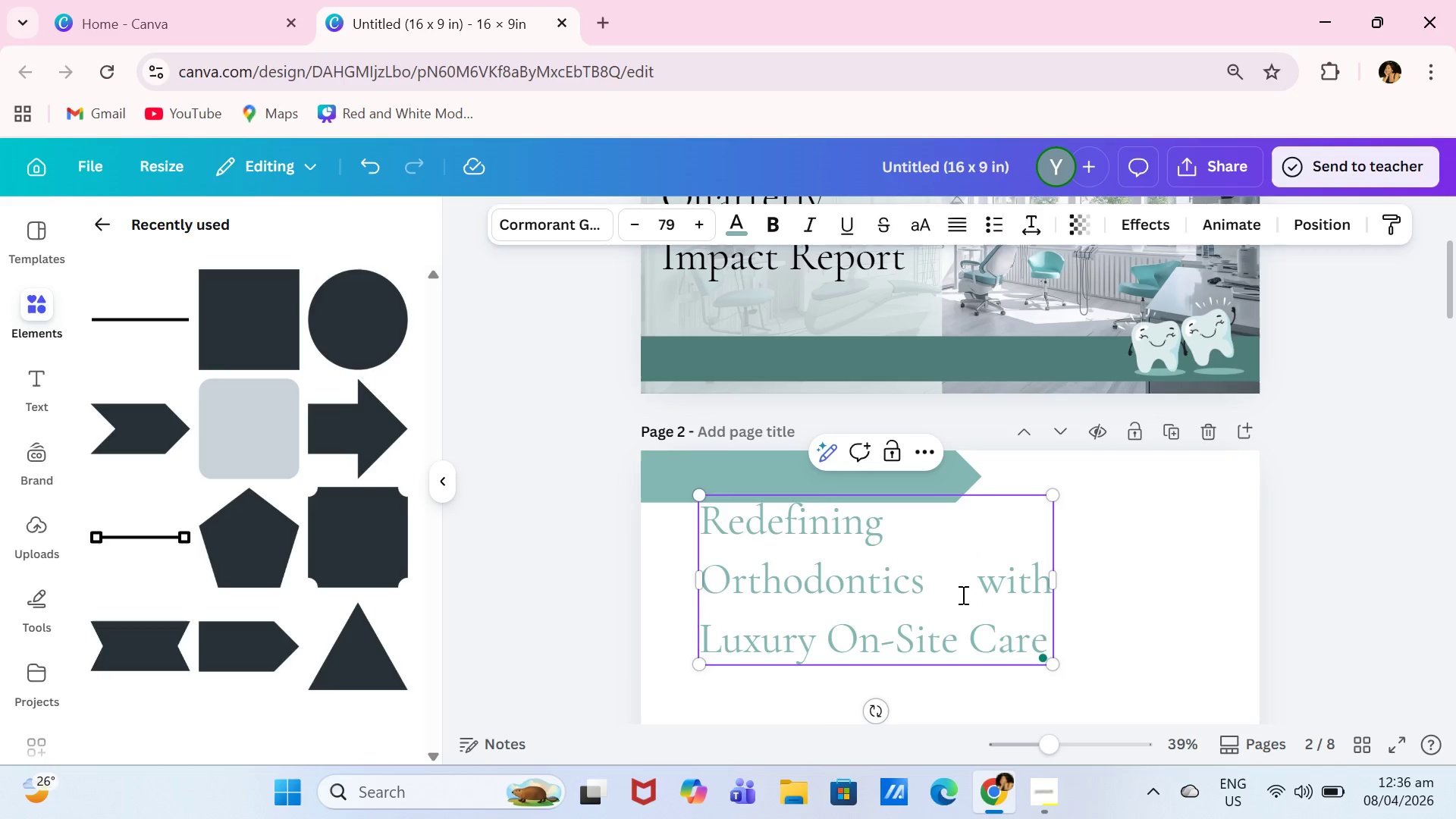 
key(Control+A)
 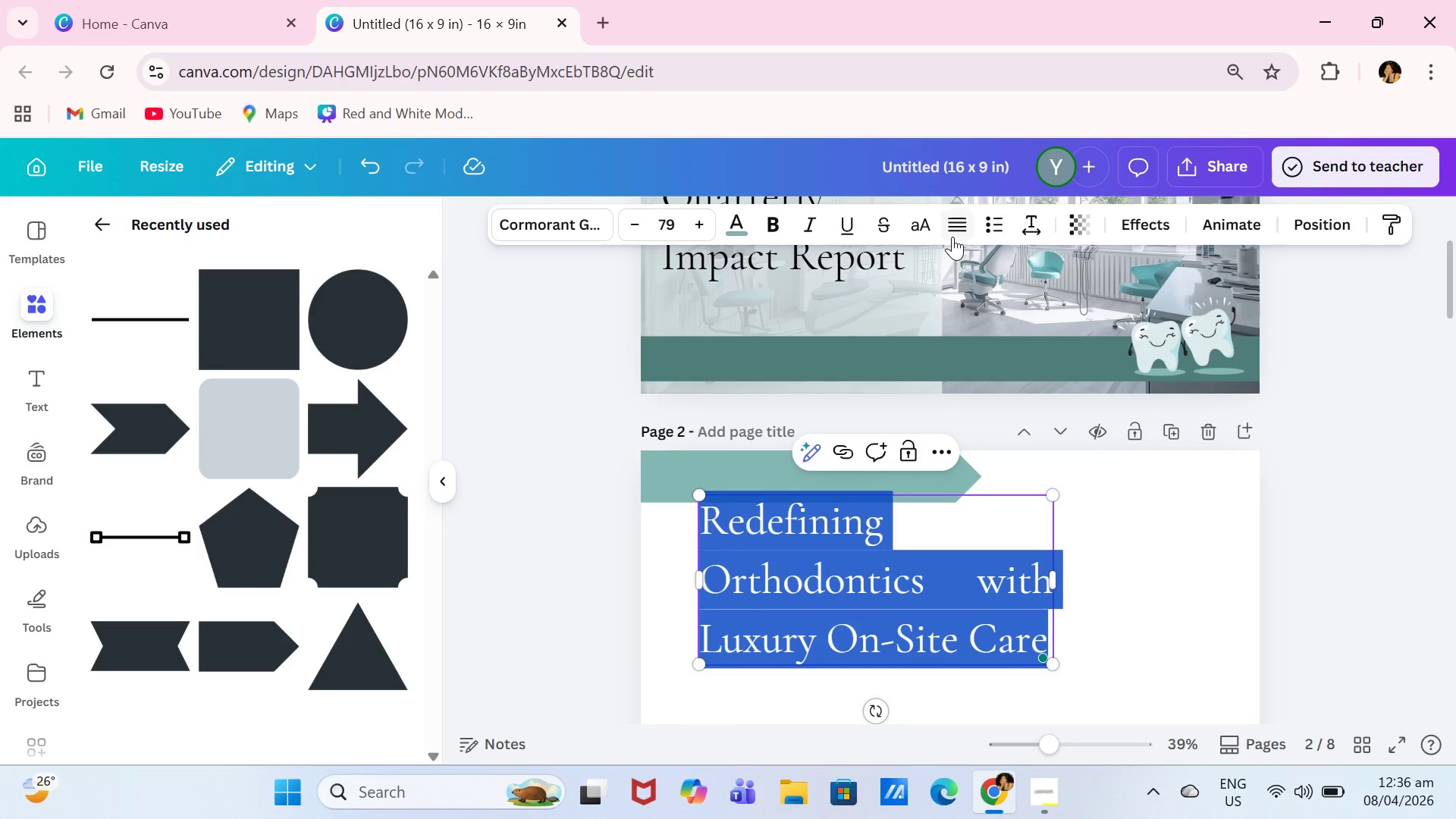 
left_click([952, 237])
 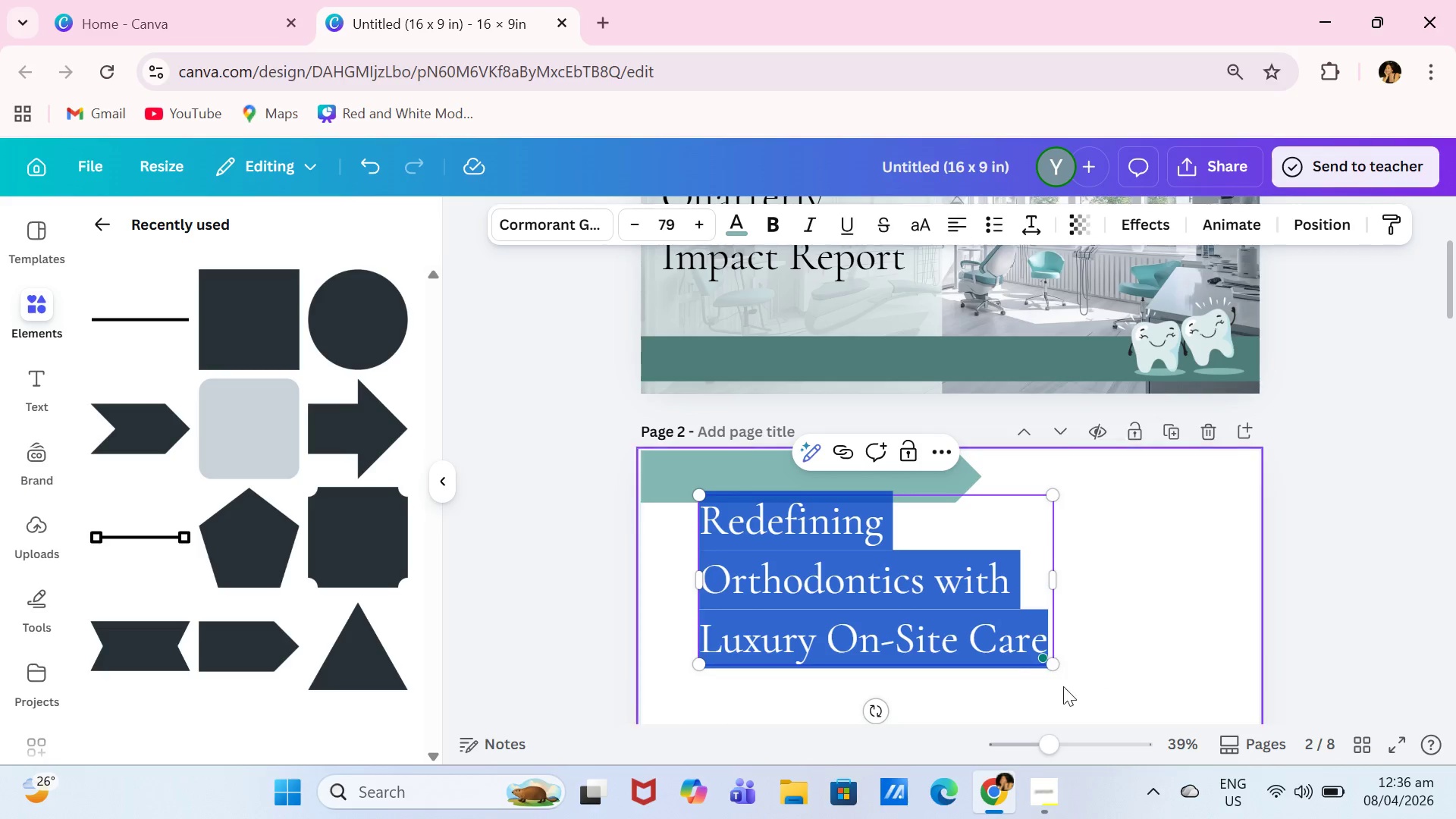 
left_click([824, 618])
 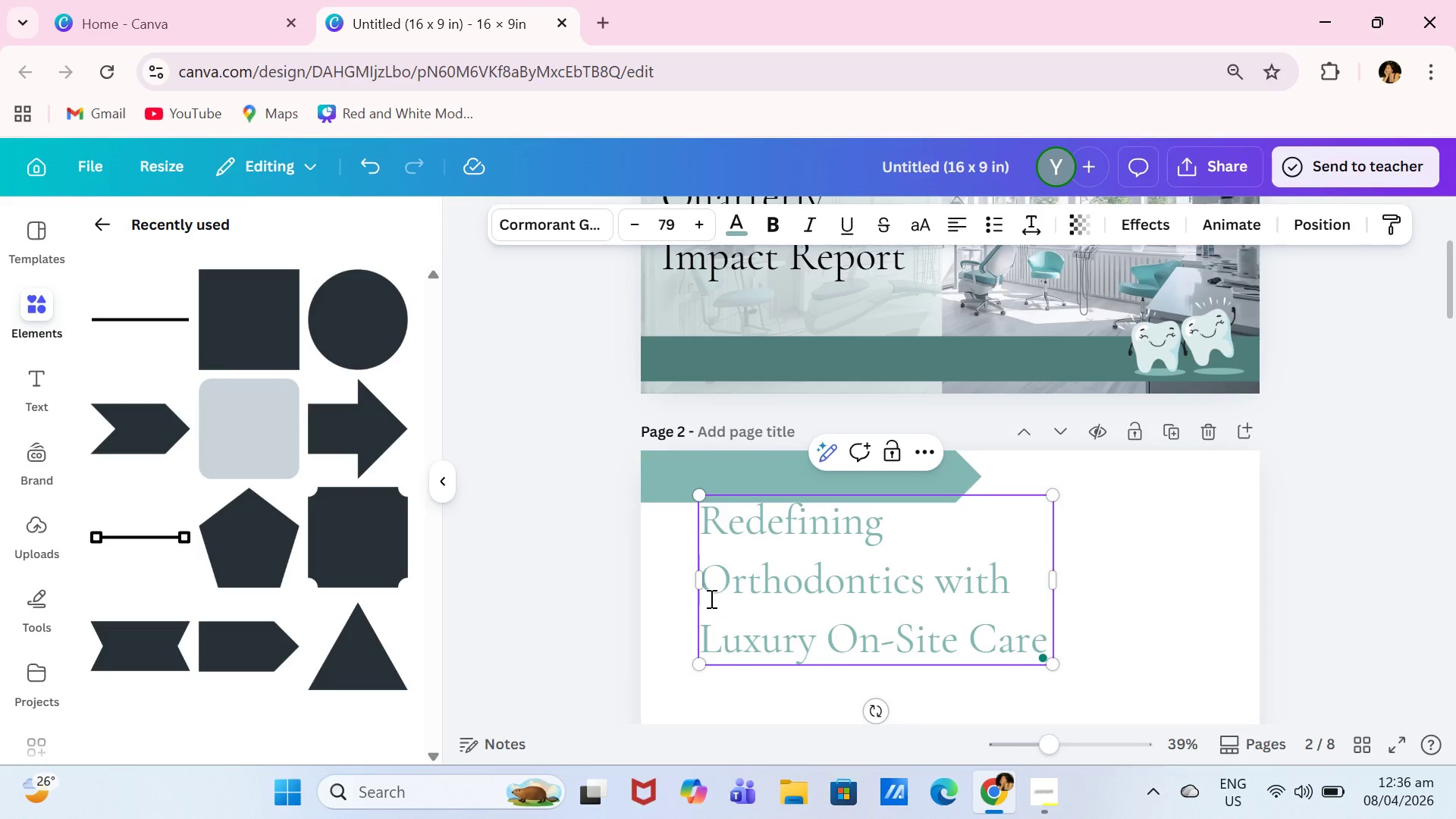 
left_click([710, 598])
 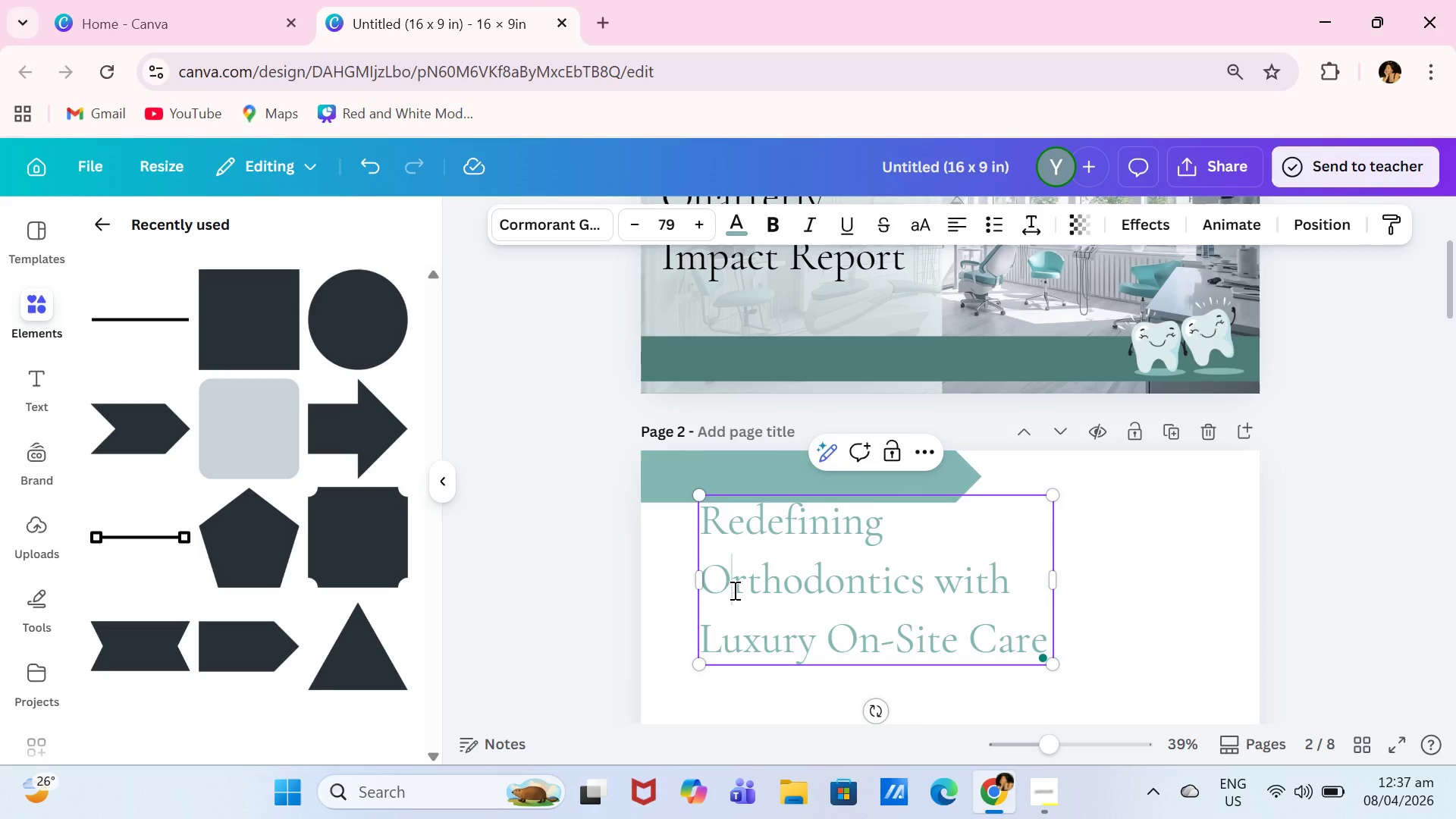 
key(ArrowLeft)
 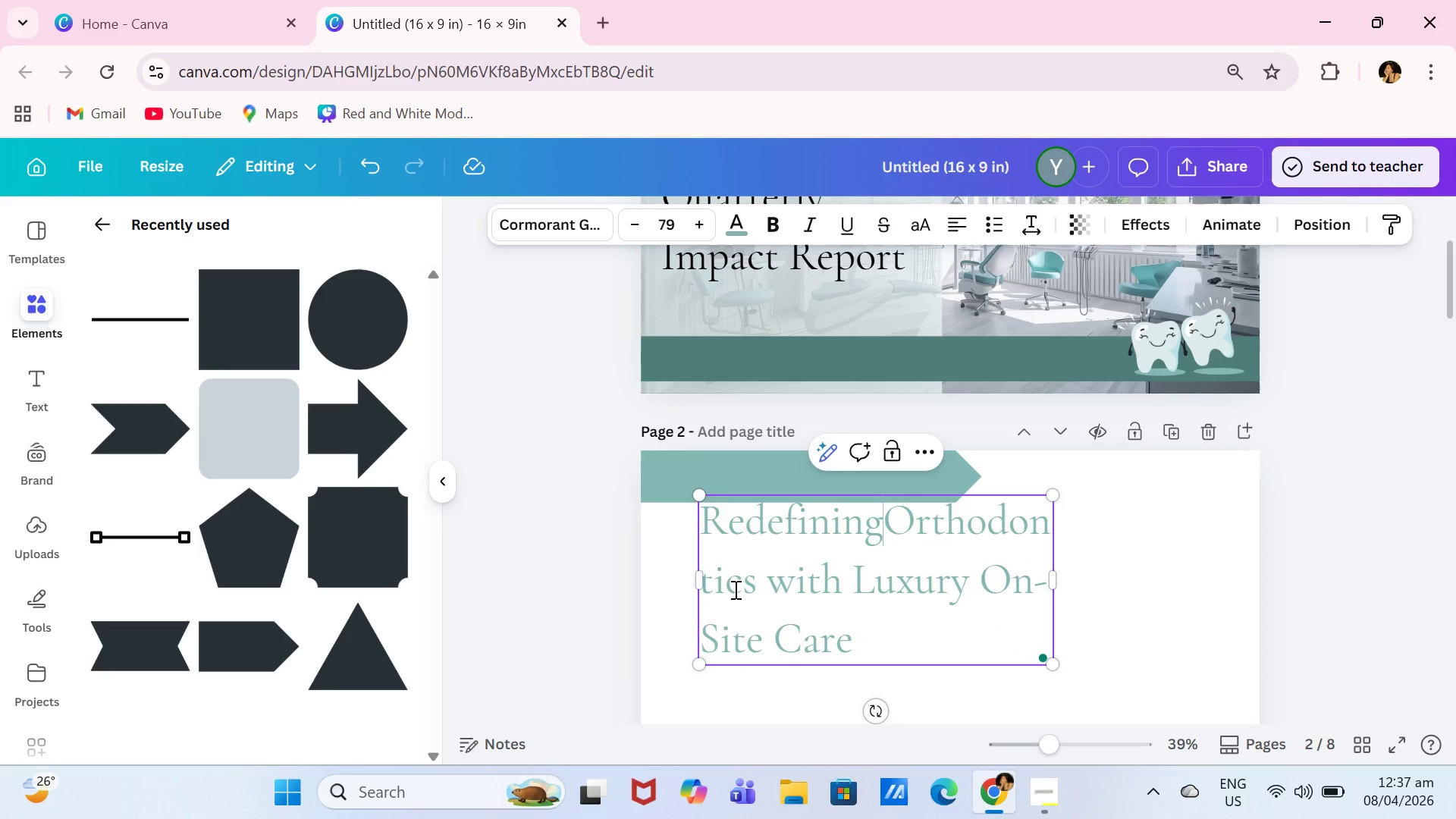 
key(Backspace)
 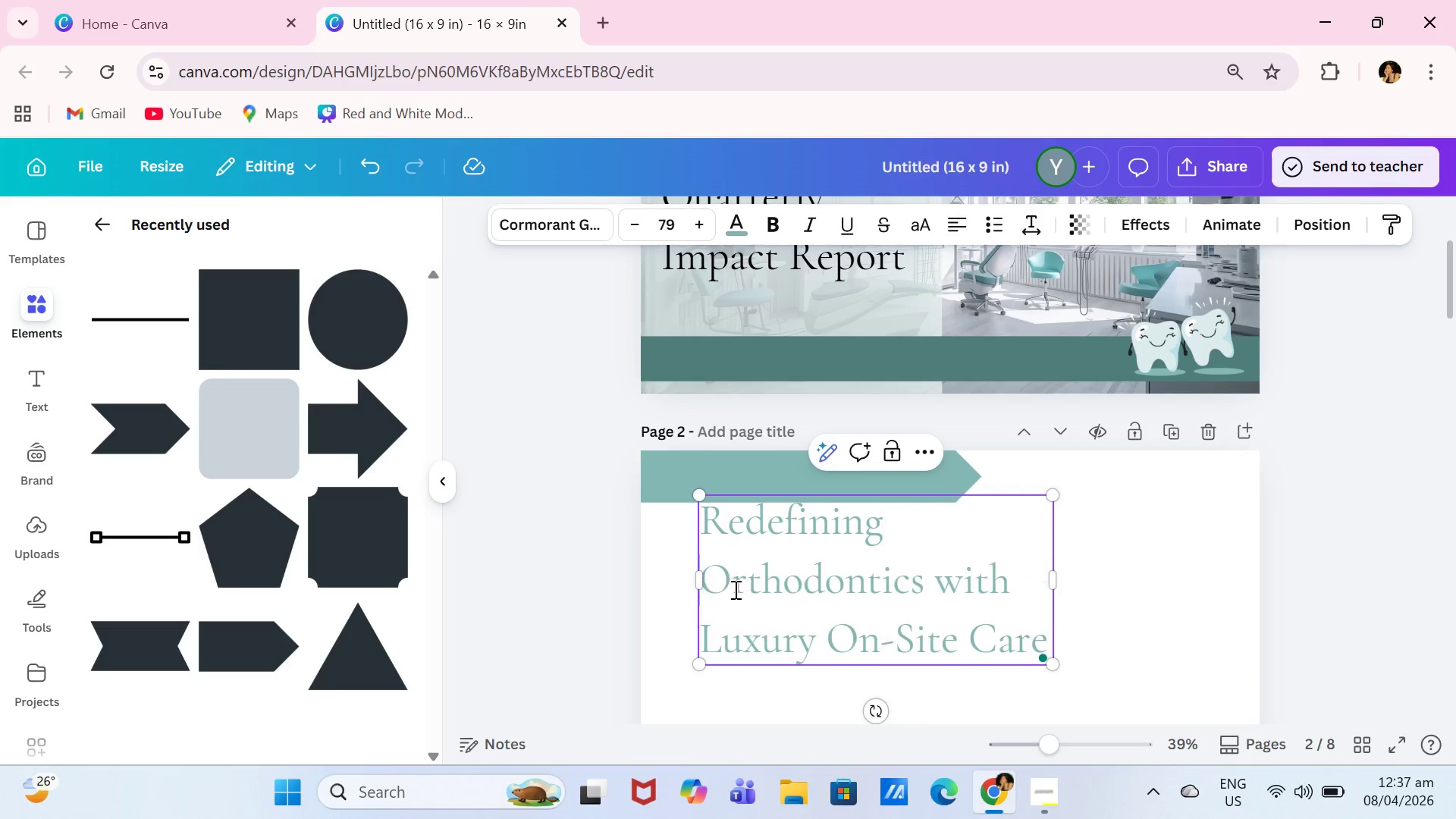 
key(Space)
 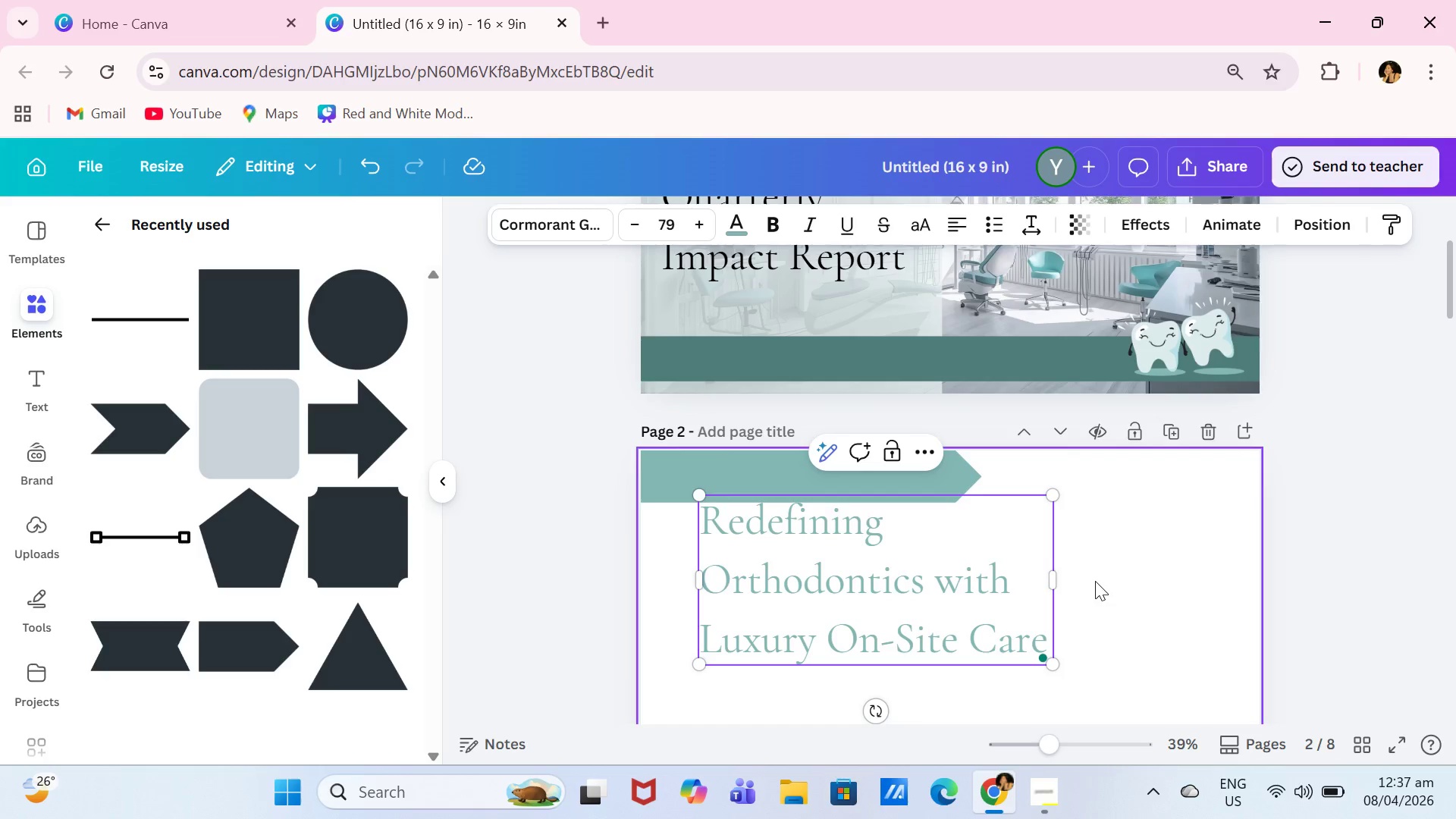 
left_click_drag(start_coordinate=[1061, 579], to_coordinate=[1079, 580])
 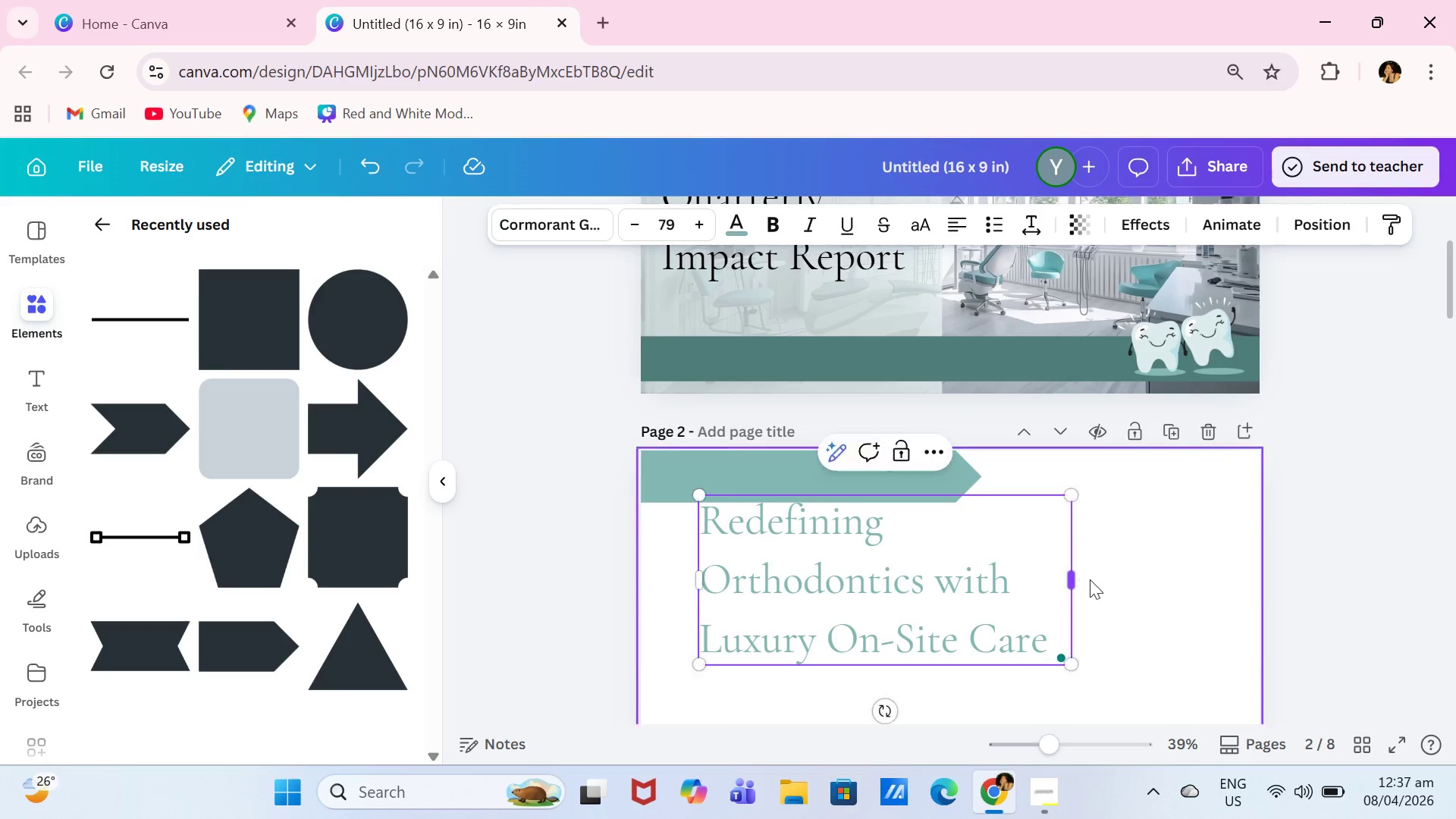 
left_click_drag(start_coordinate=[1087, 580], to_coordinate=[1143, 582])
 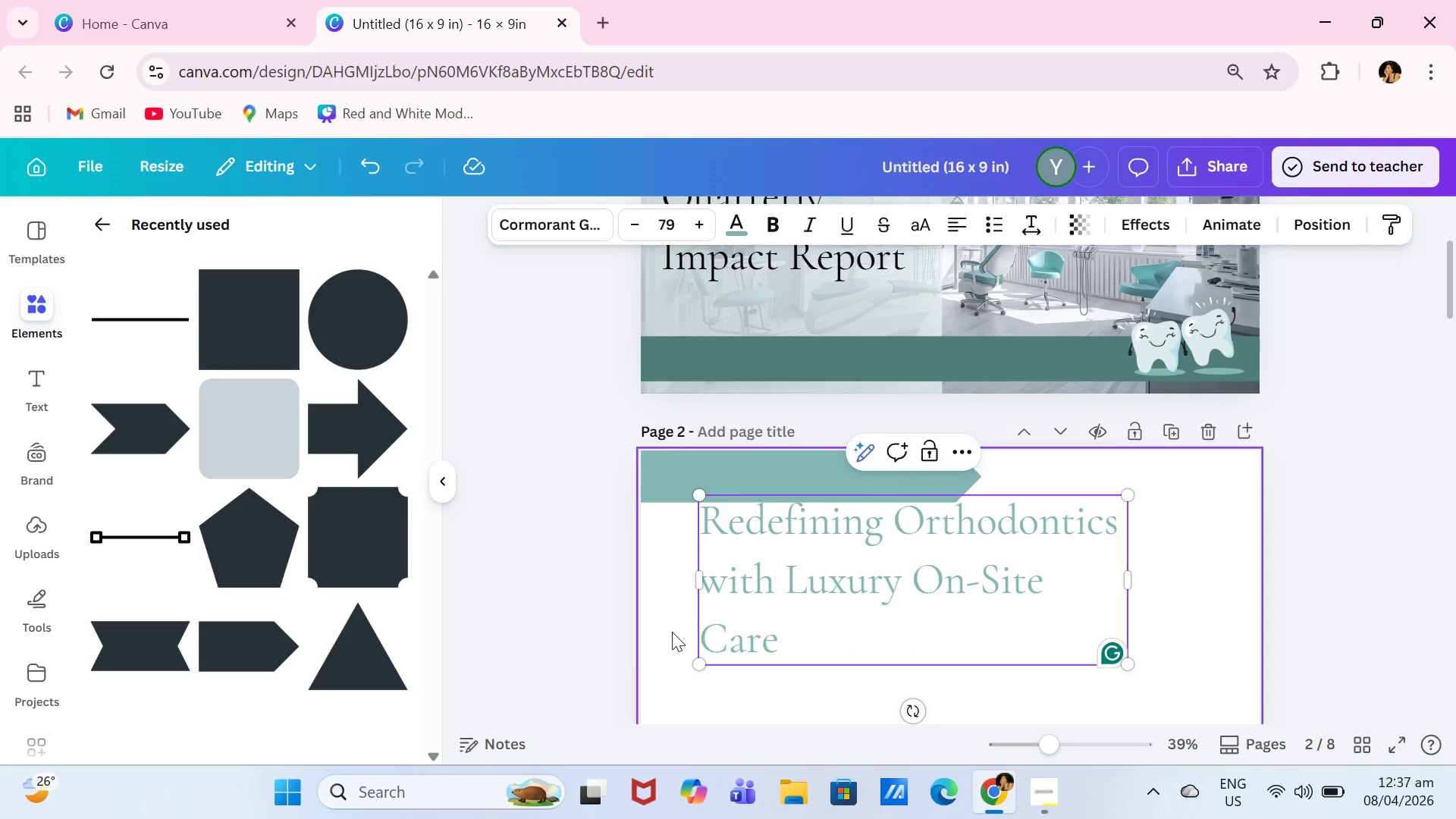 
left_click([708, 648])
 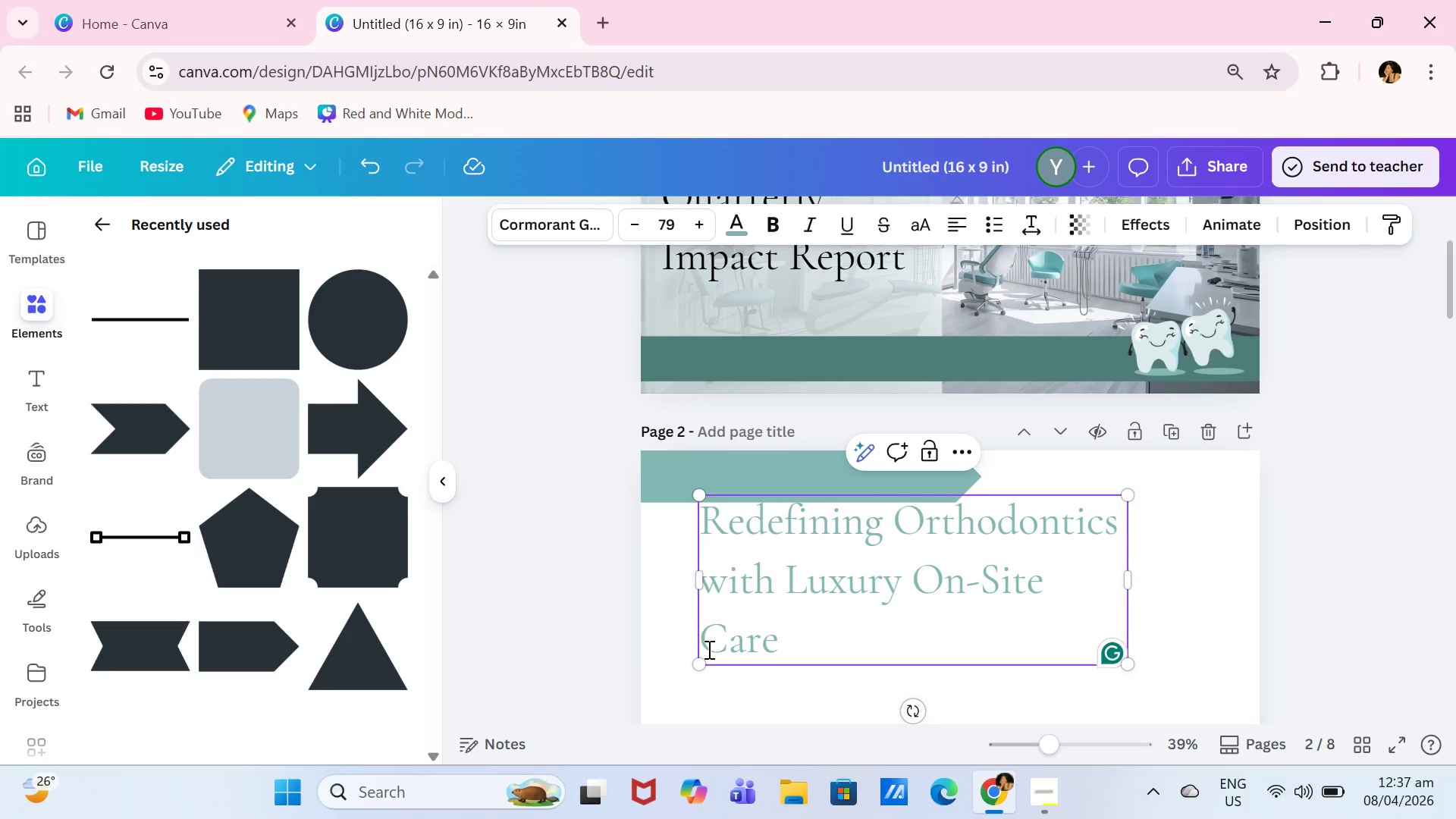 
key(Backspace)
 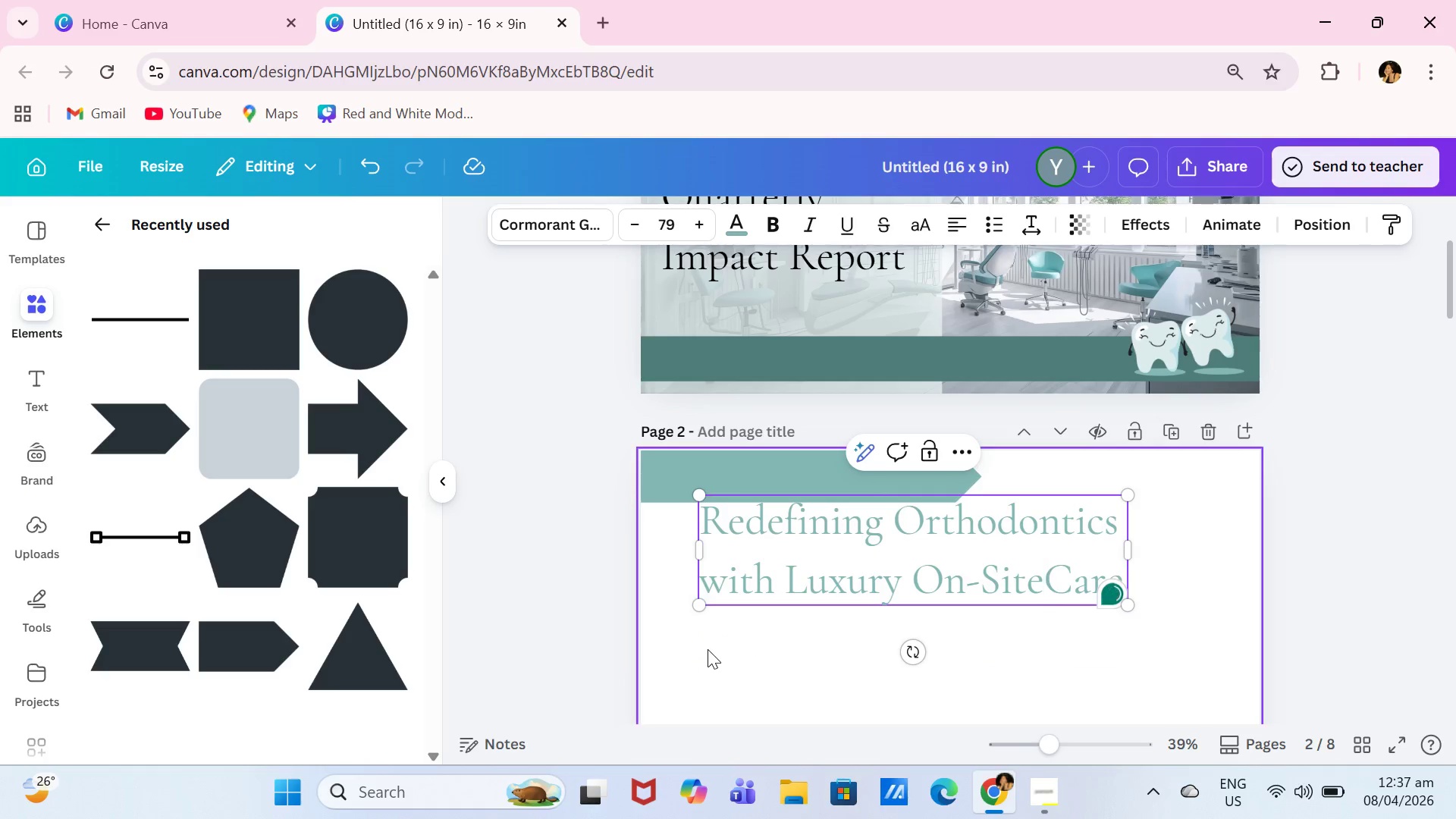 
key(Alt+AltRight)
 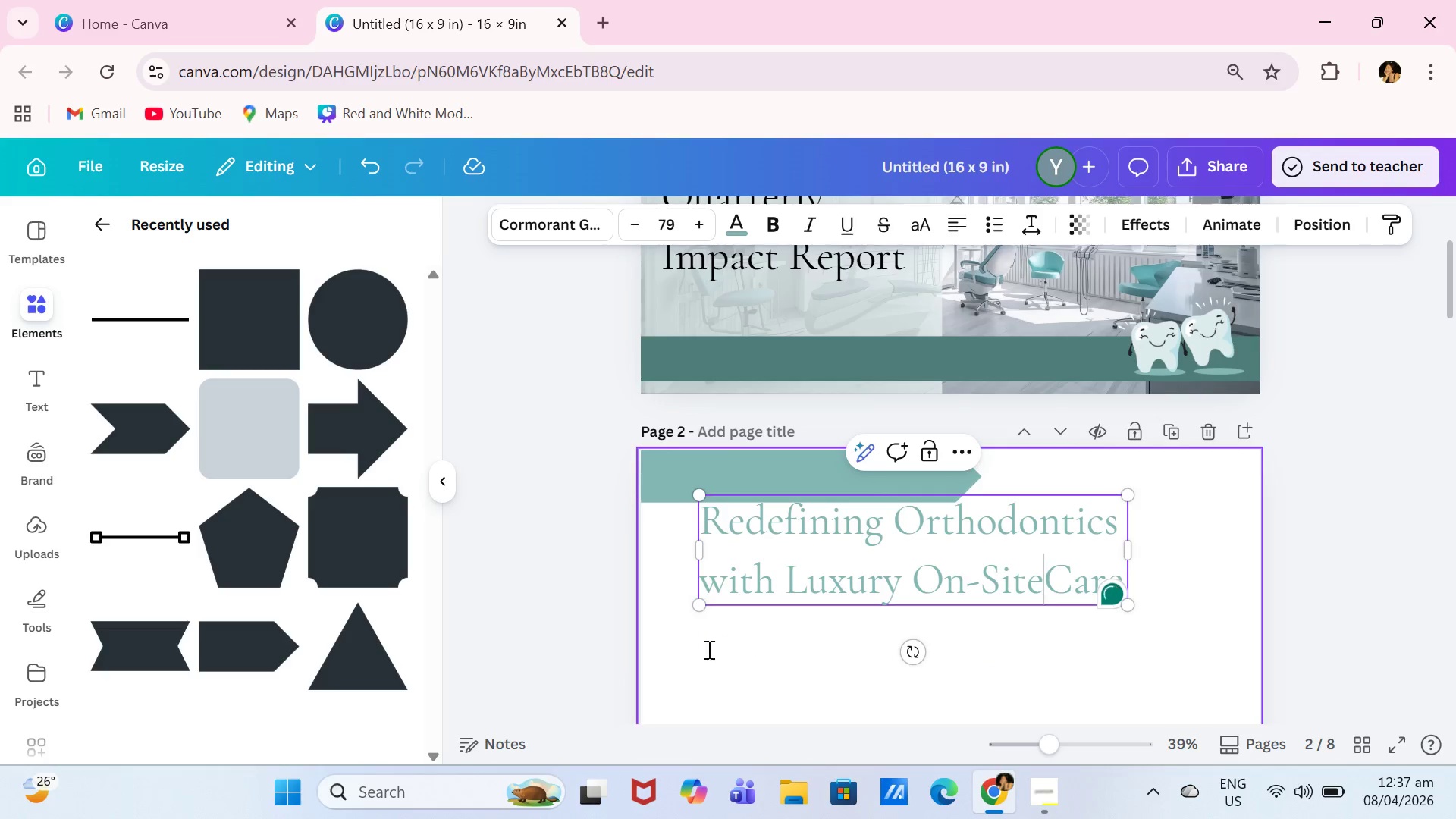 
key(Space)
 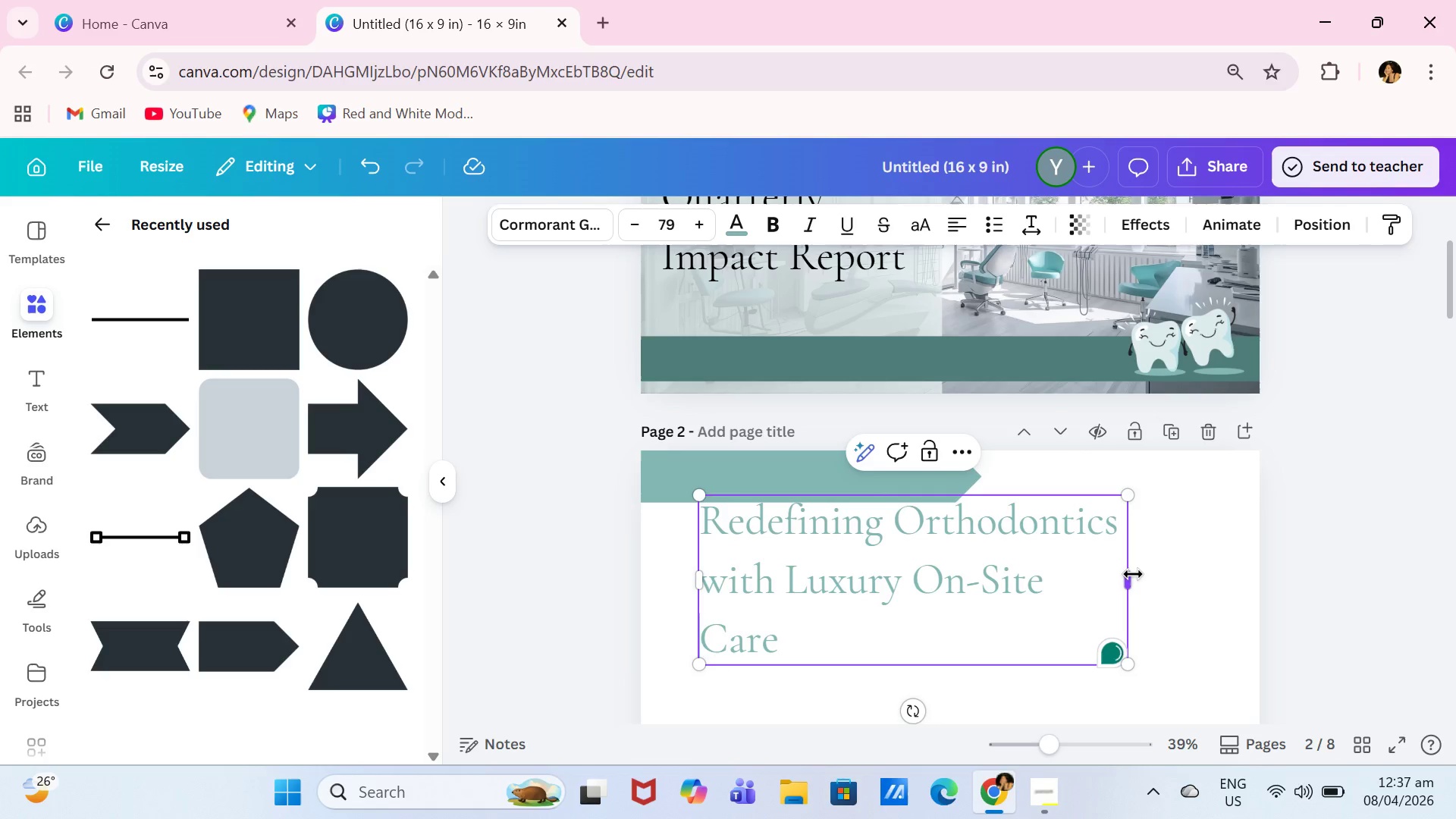 
left_click_drag(start_coordinate=[1133, 577], to_coordinate=[1172, 579])
 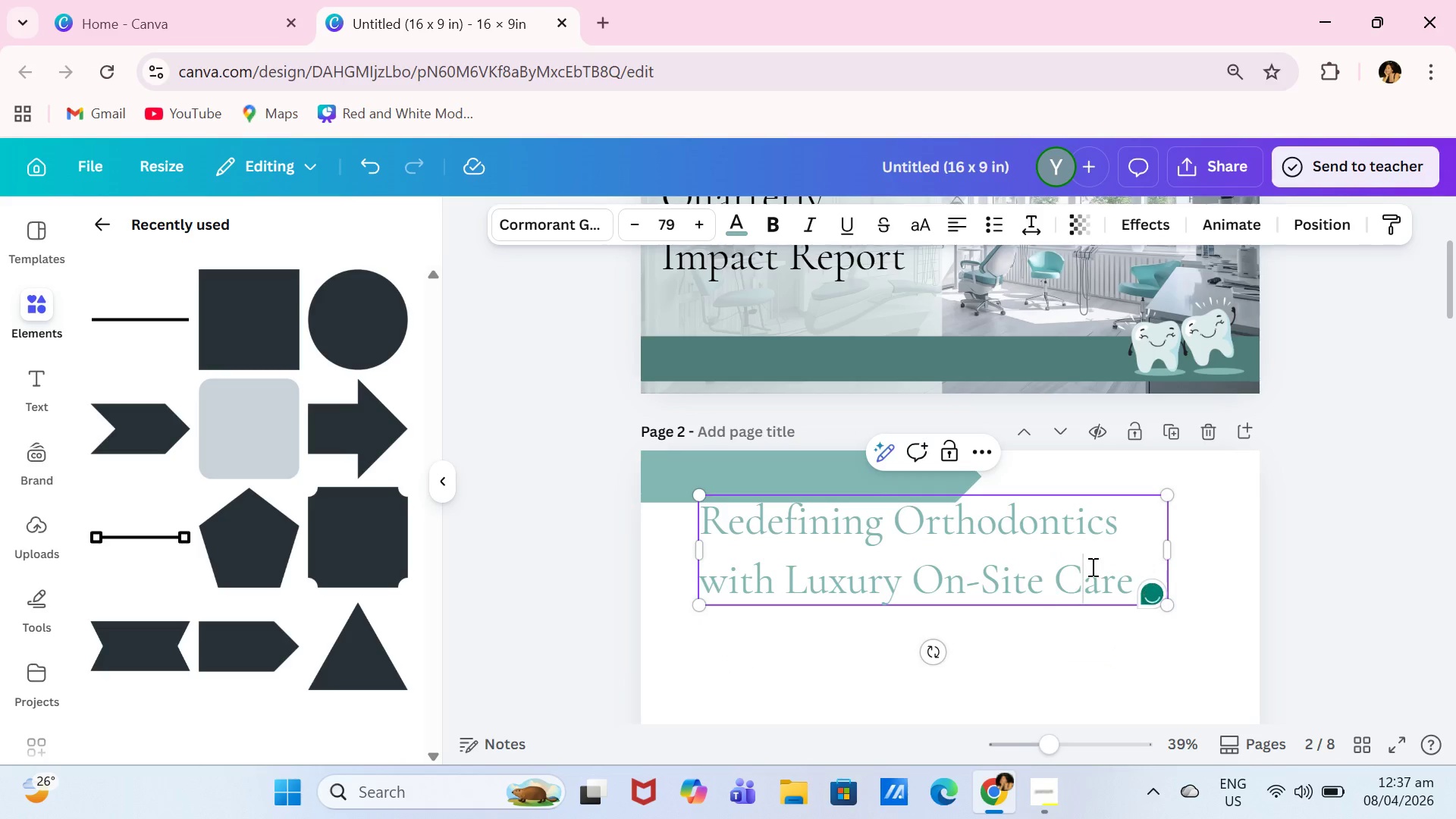 
left_click([1091, 566])
 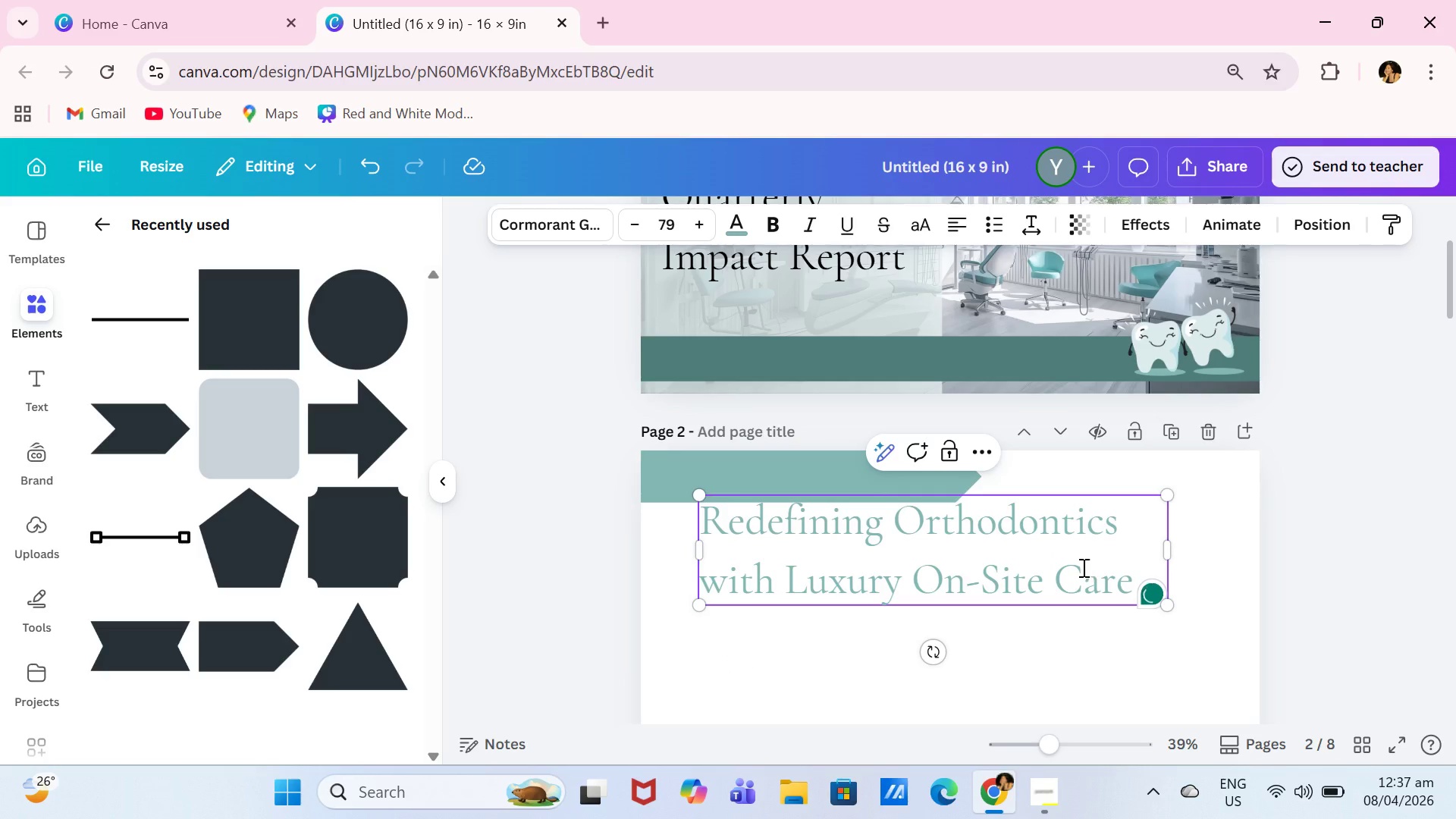 
key(Control+A)
 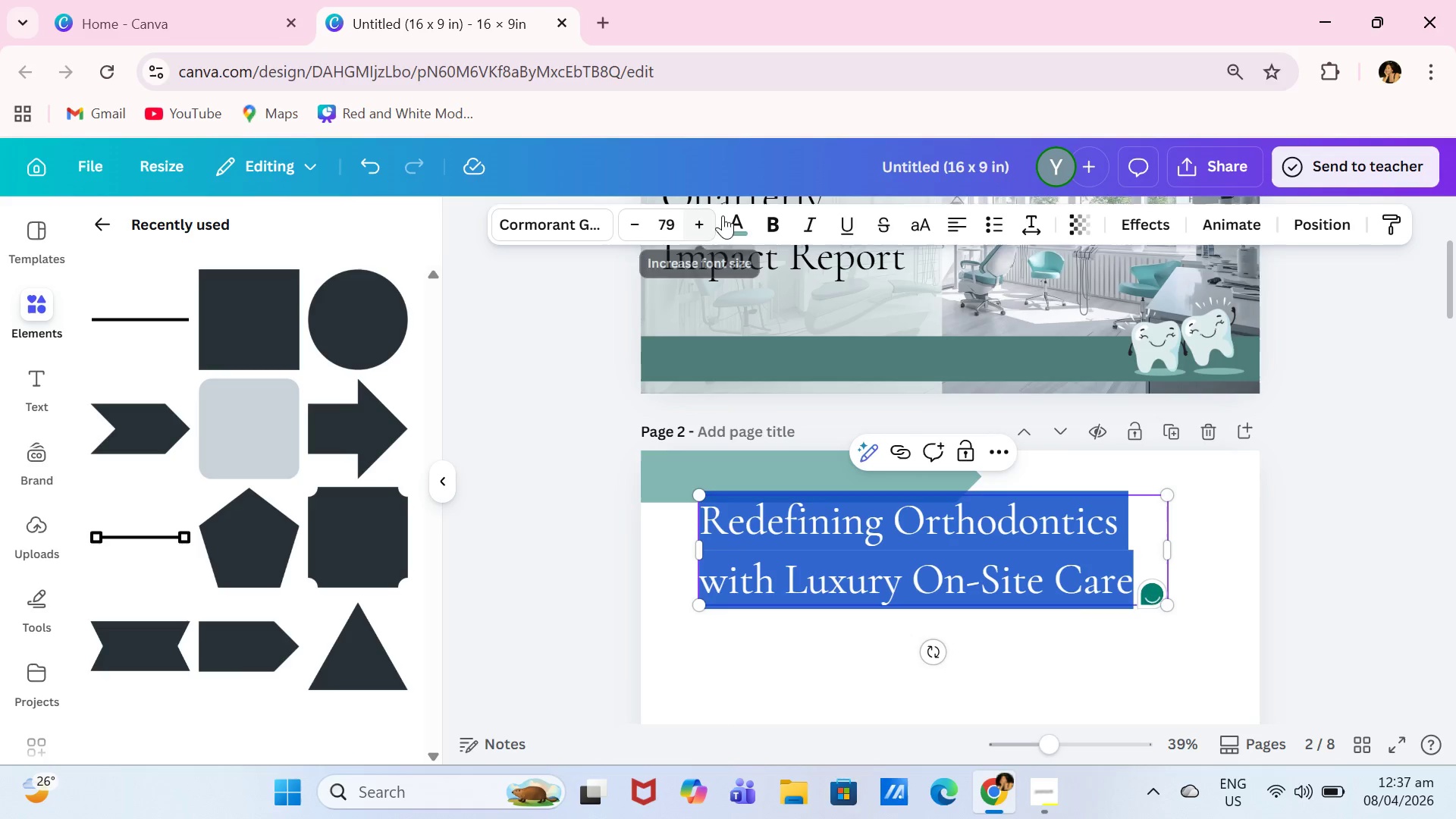 
left_click([739, 219])
 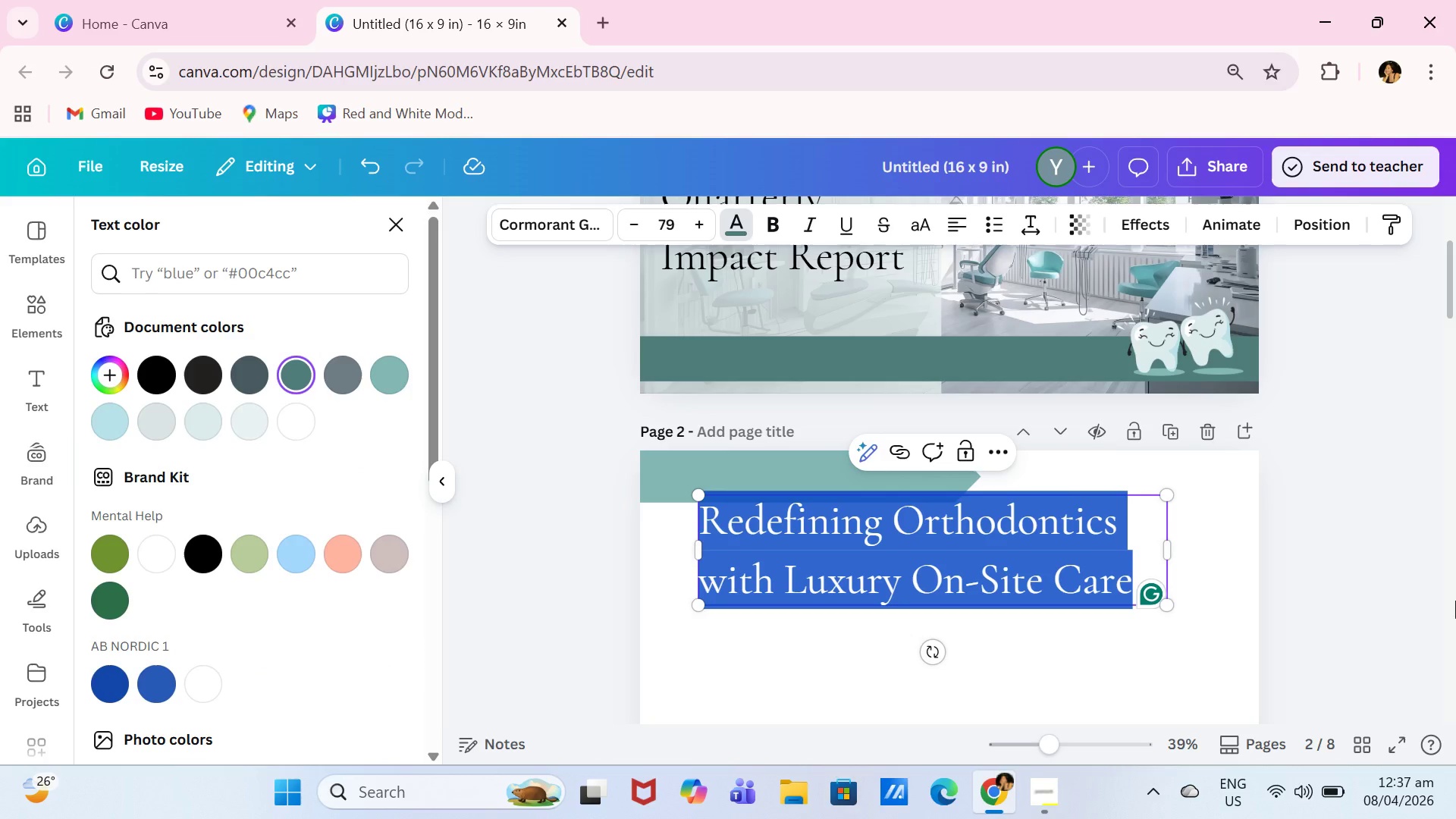 
double_click([1375, 566])
 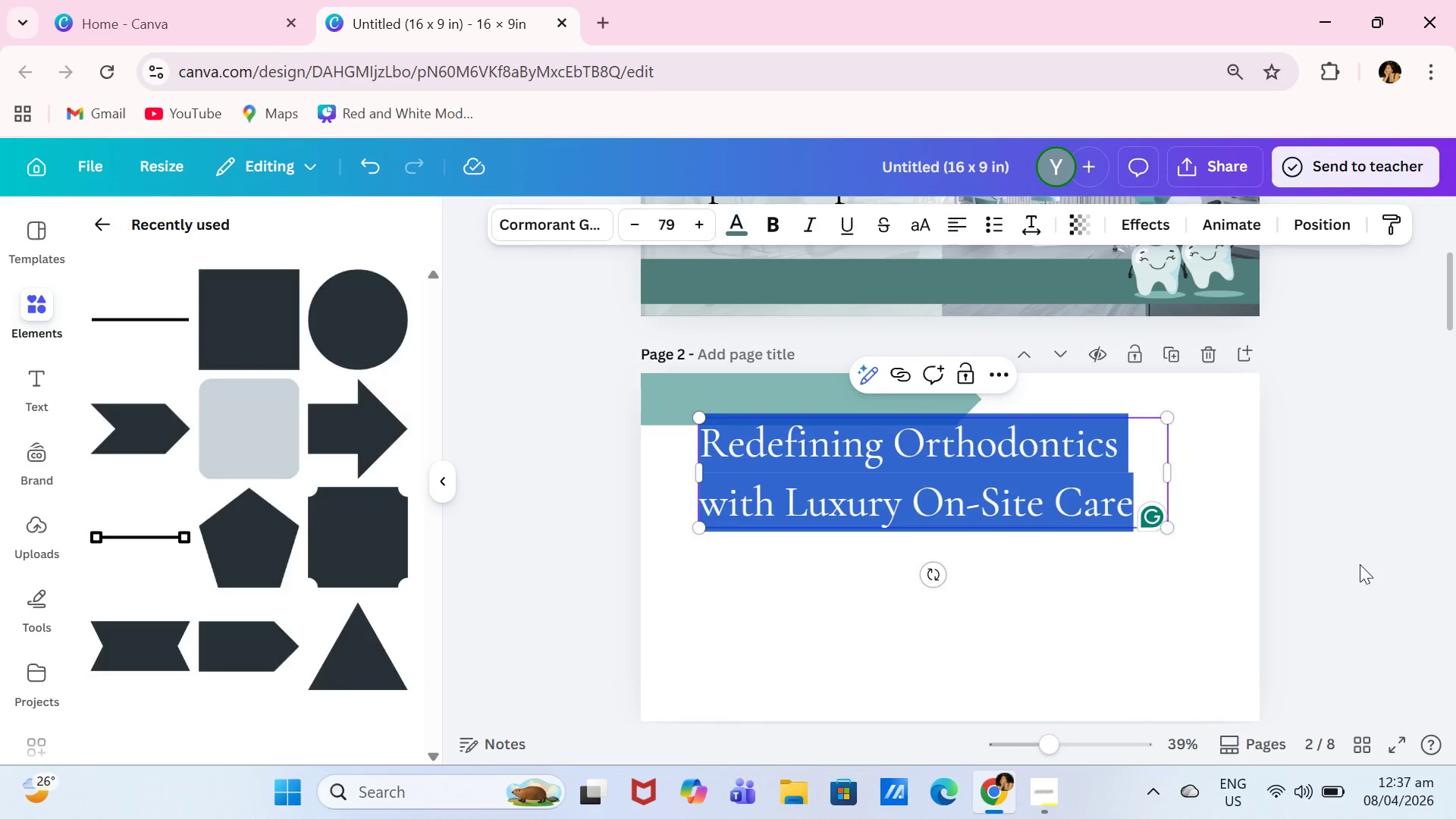 
triple_click([1360, 563])
 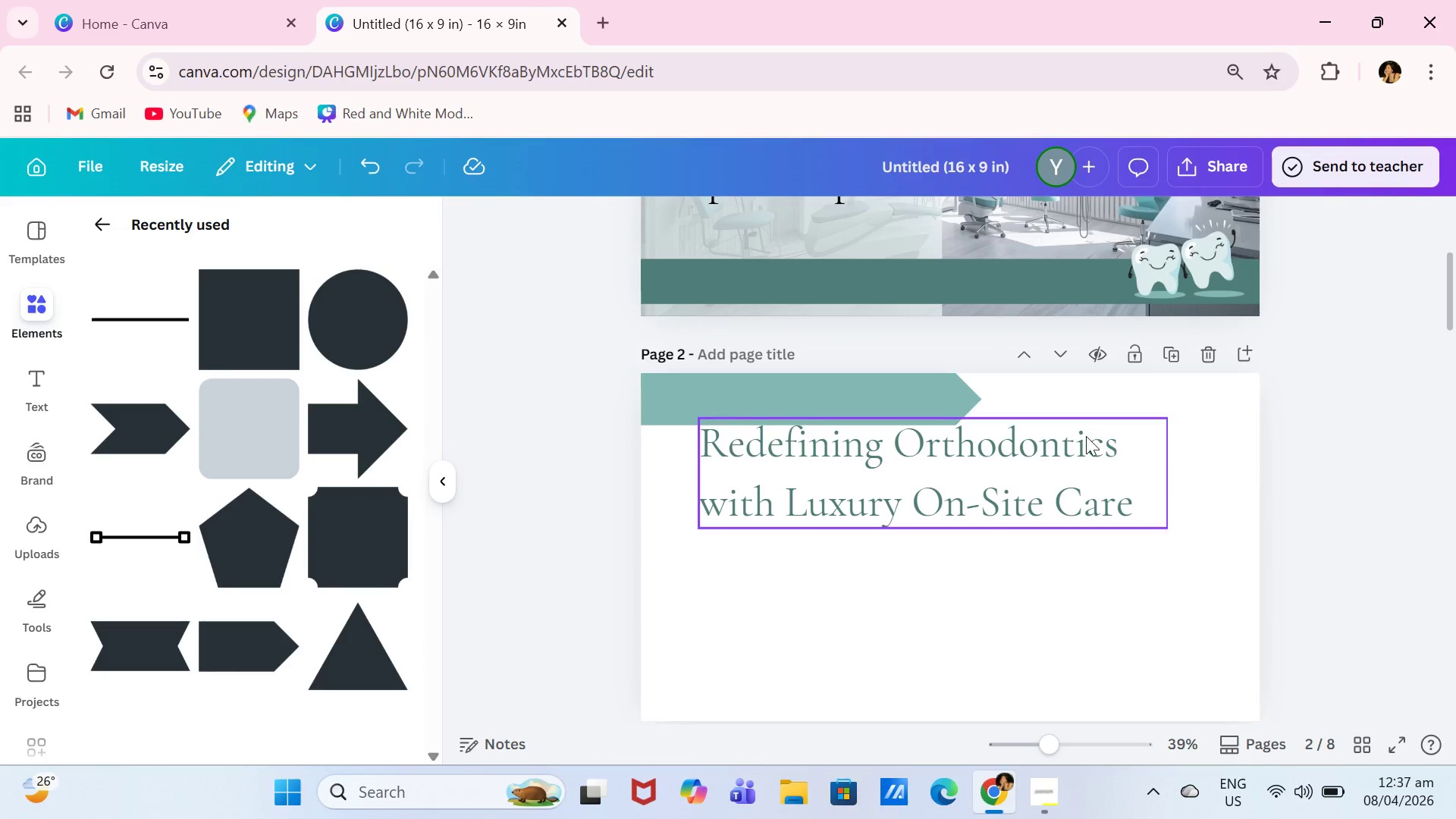 
left_click([978, 428])
 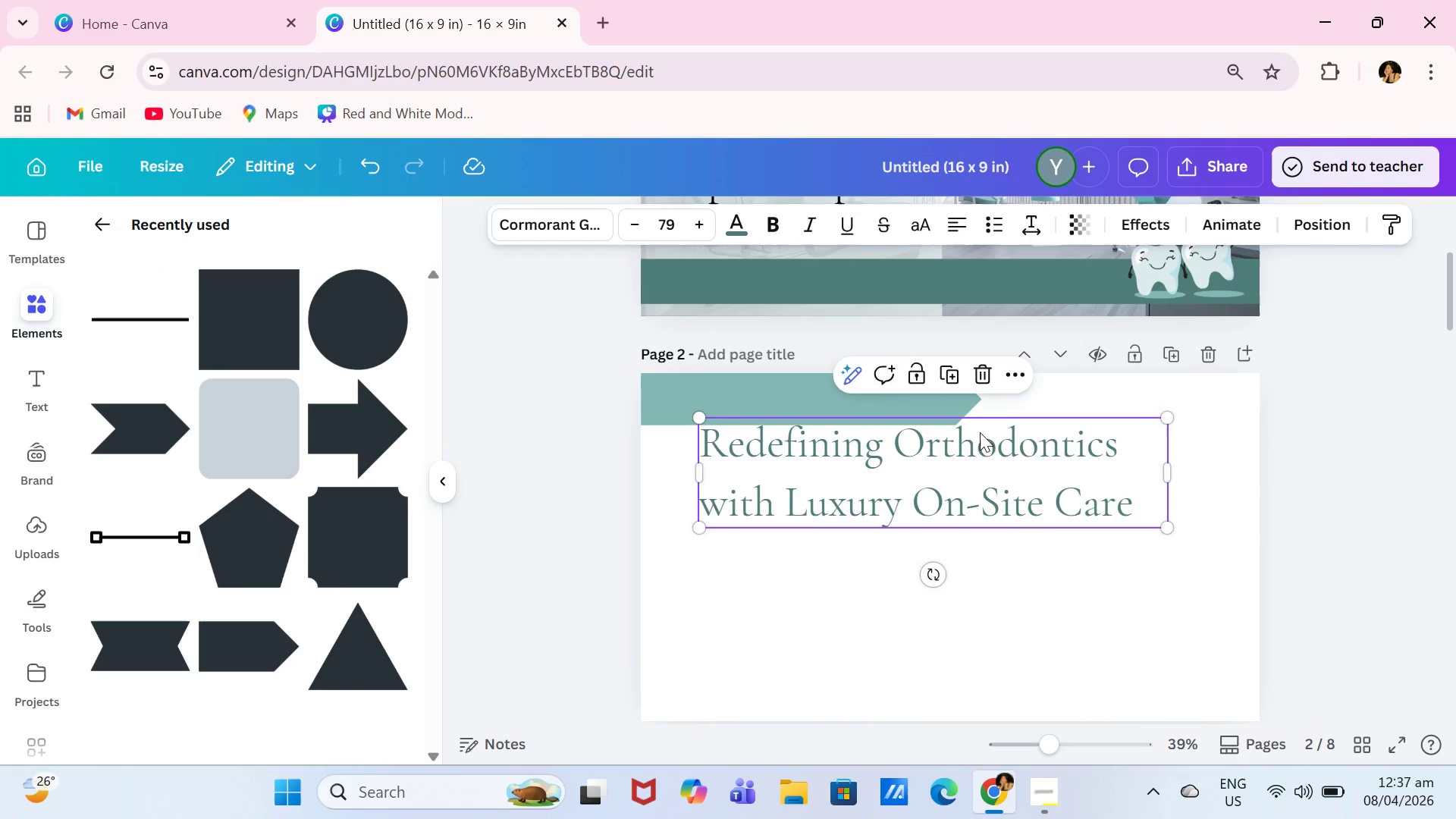 
left_click_drag(start_coordinate=[989, 453], to_coordinate=[952, 475])
 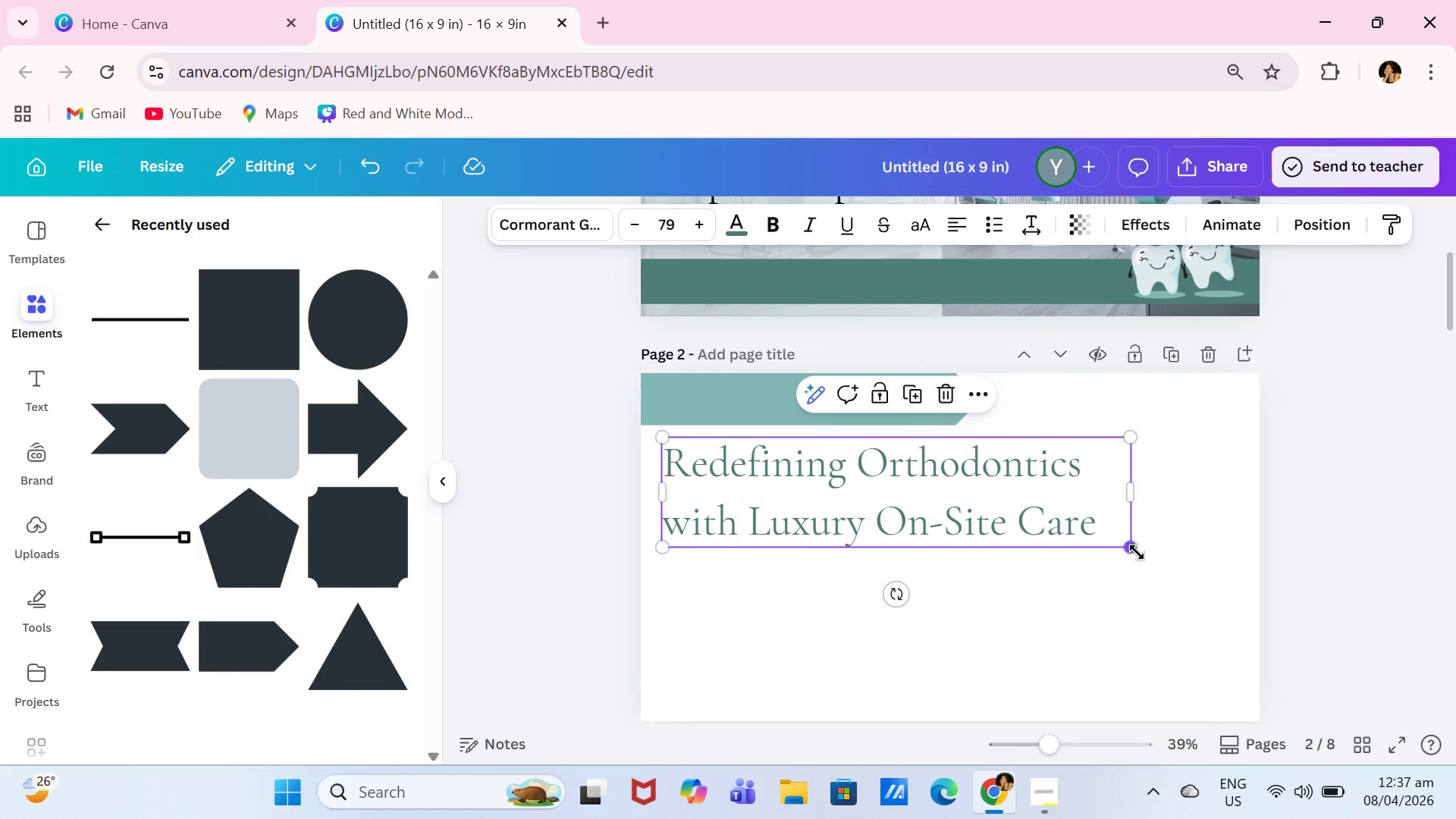 
left_click_drag(start_coordinate=[1137, 552], to_coordinate=[1061, 524])
 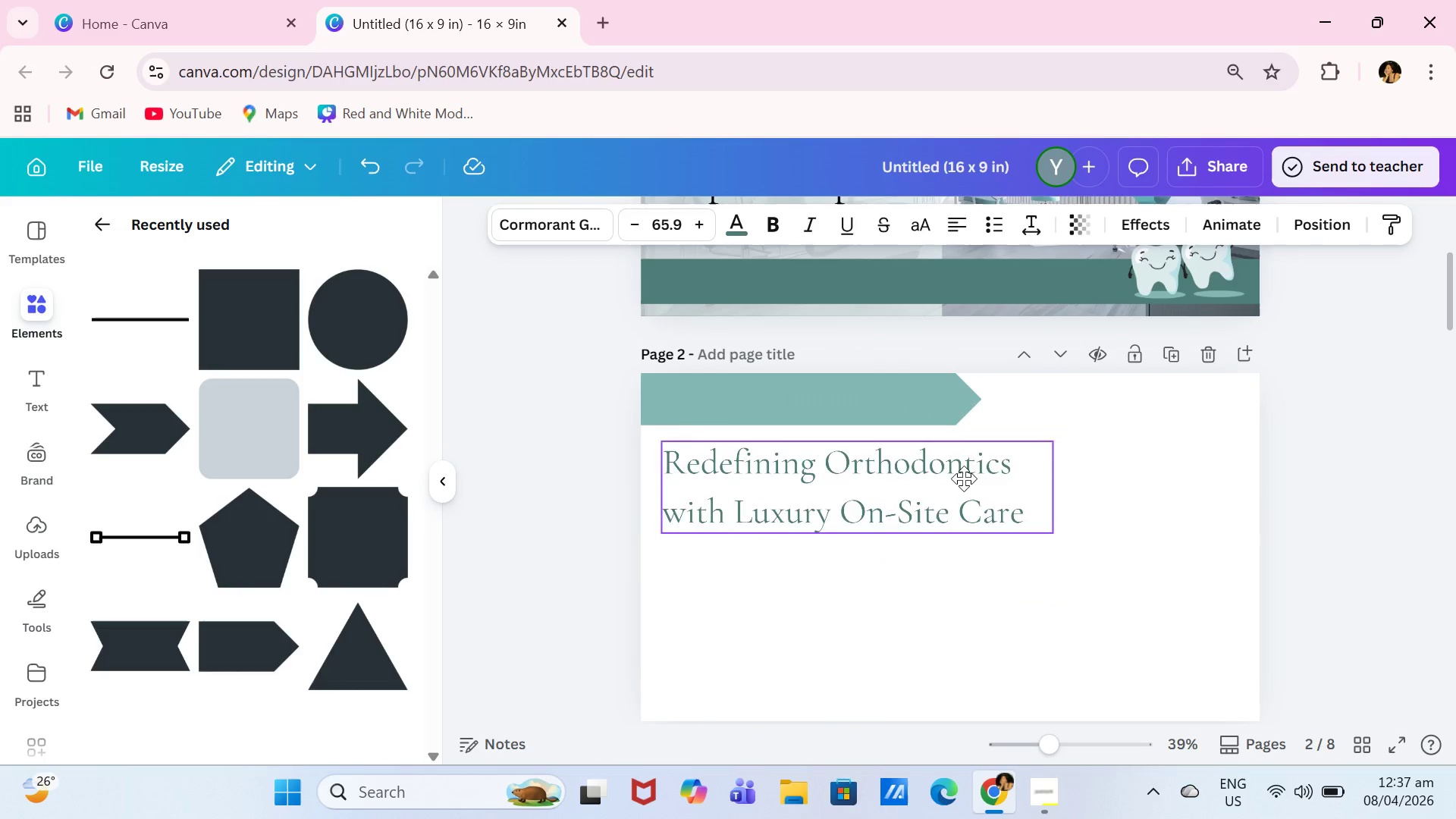 
left_click_drag(start_coordinate=[946, 463], to_coordinate=[966, 479])
 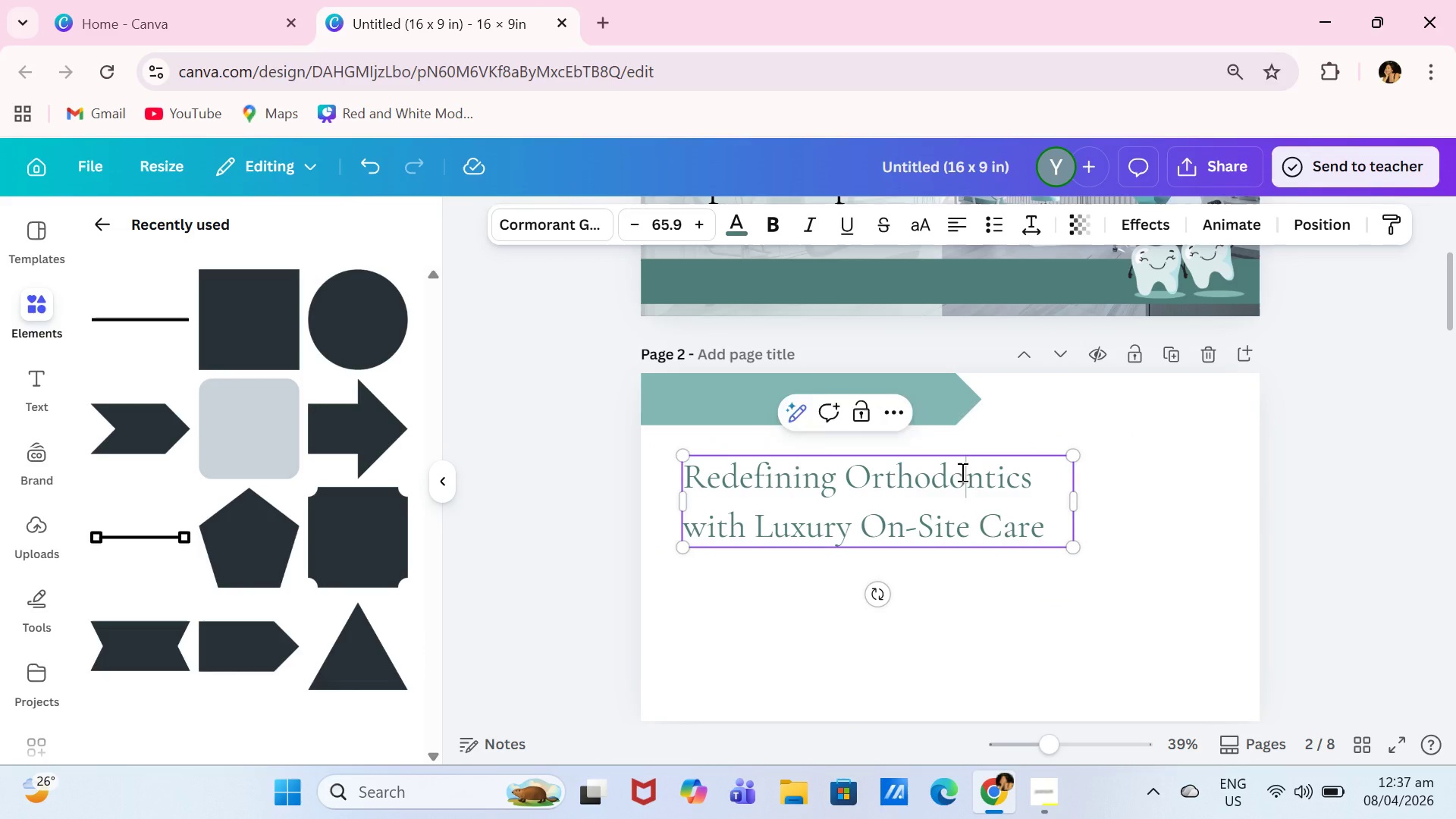 
left_click_drag(start_coordinate=[966, 475], to_coordinate=[947, 466])
 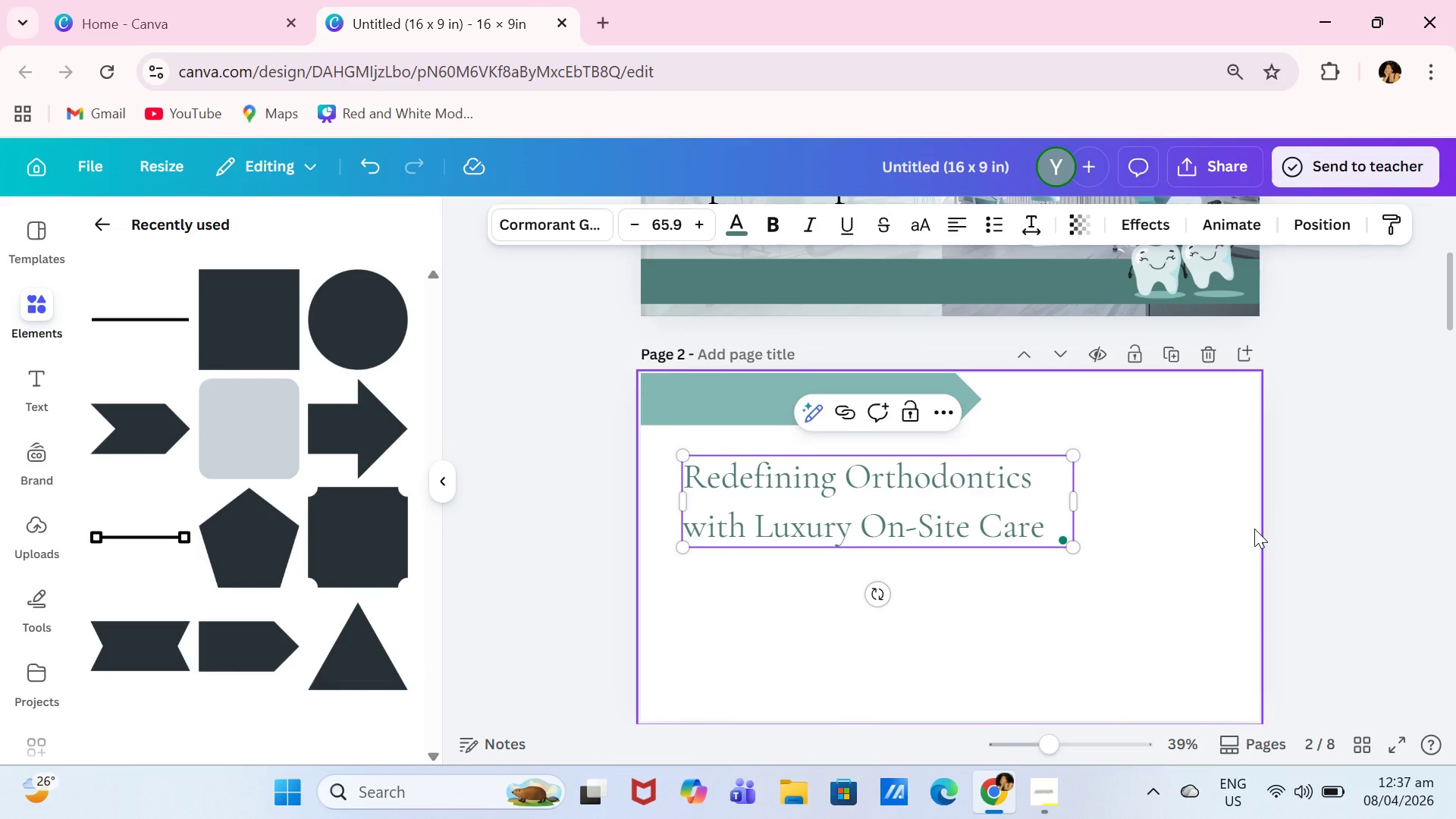 
left_click([1254, 529])
 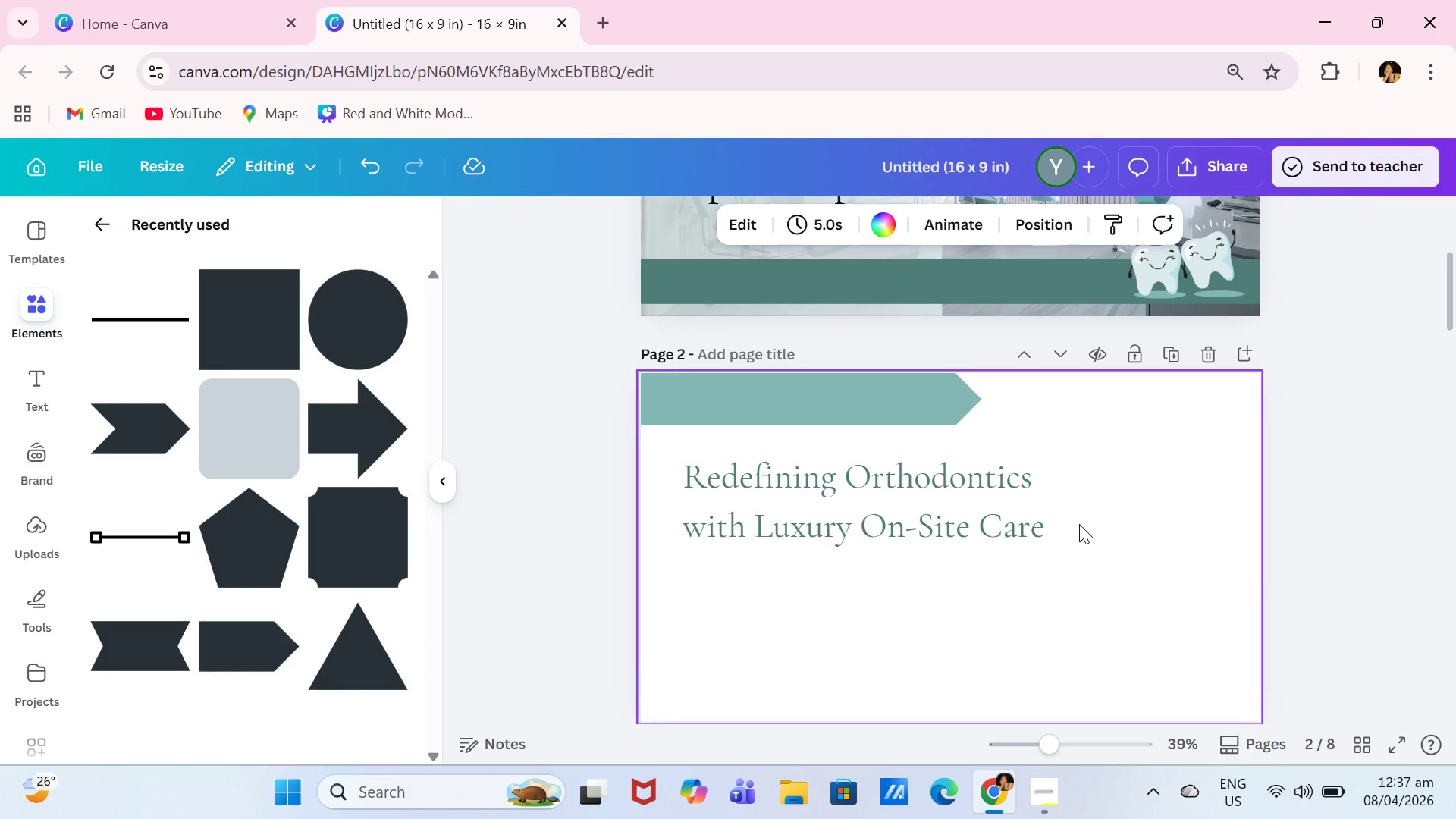 
left_click_drag(start_coordinate=[1018, 516], to_coordinate=[1007, 502])
 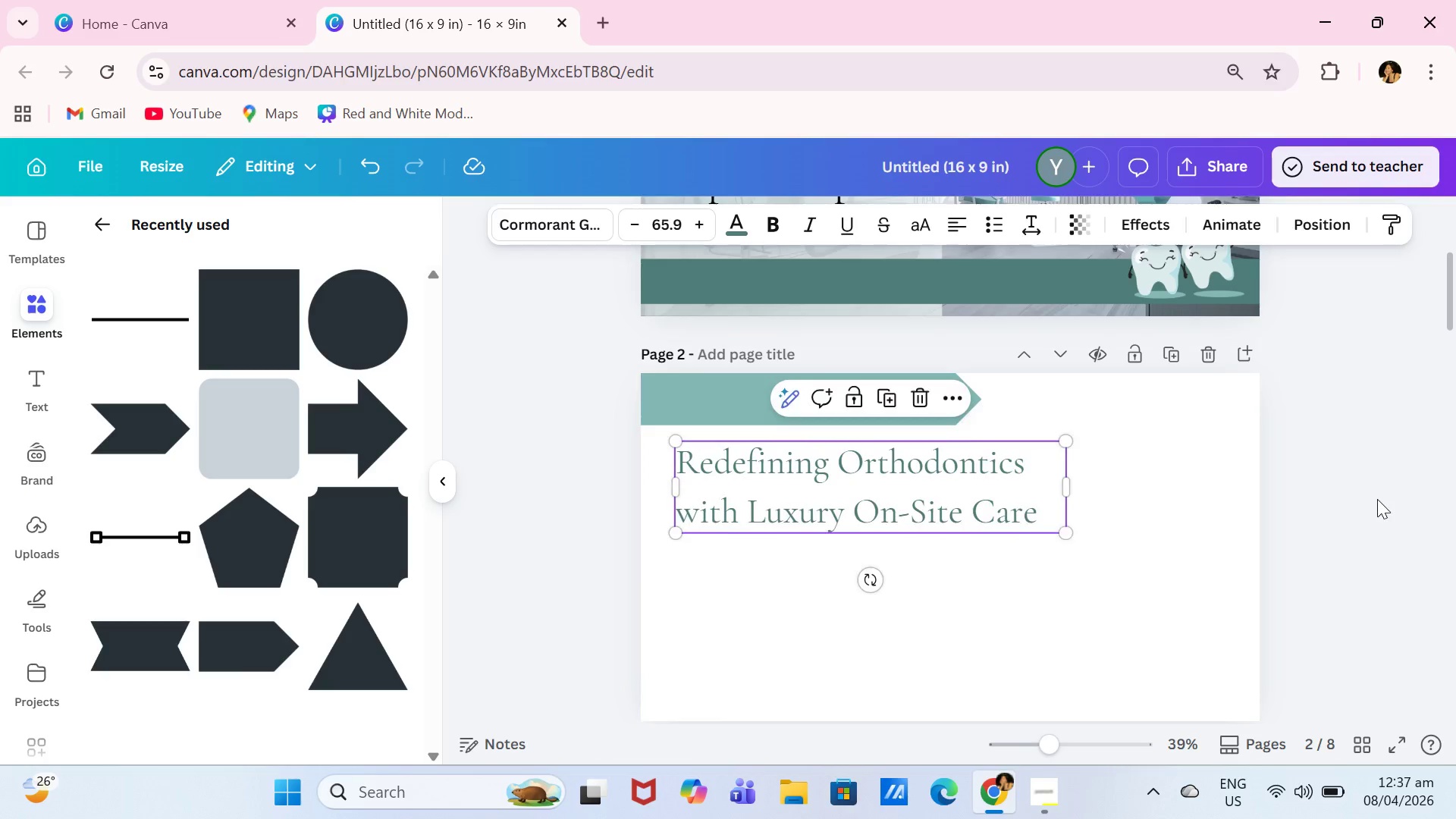 
left_click([1377, 499])
 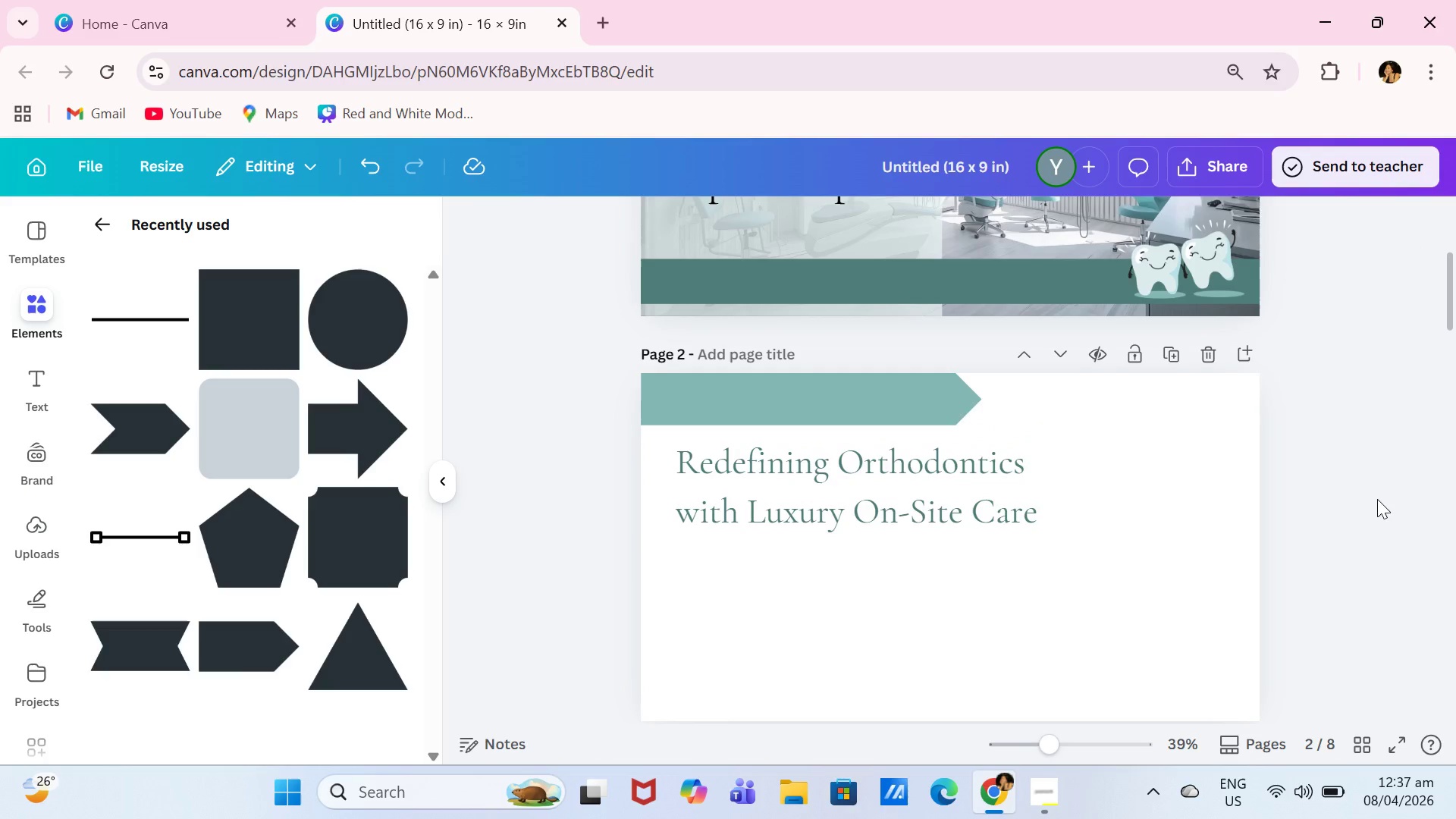 
wait(37.66)
 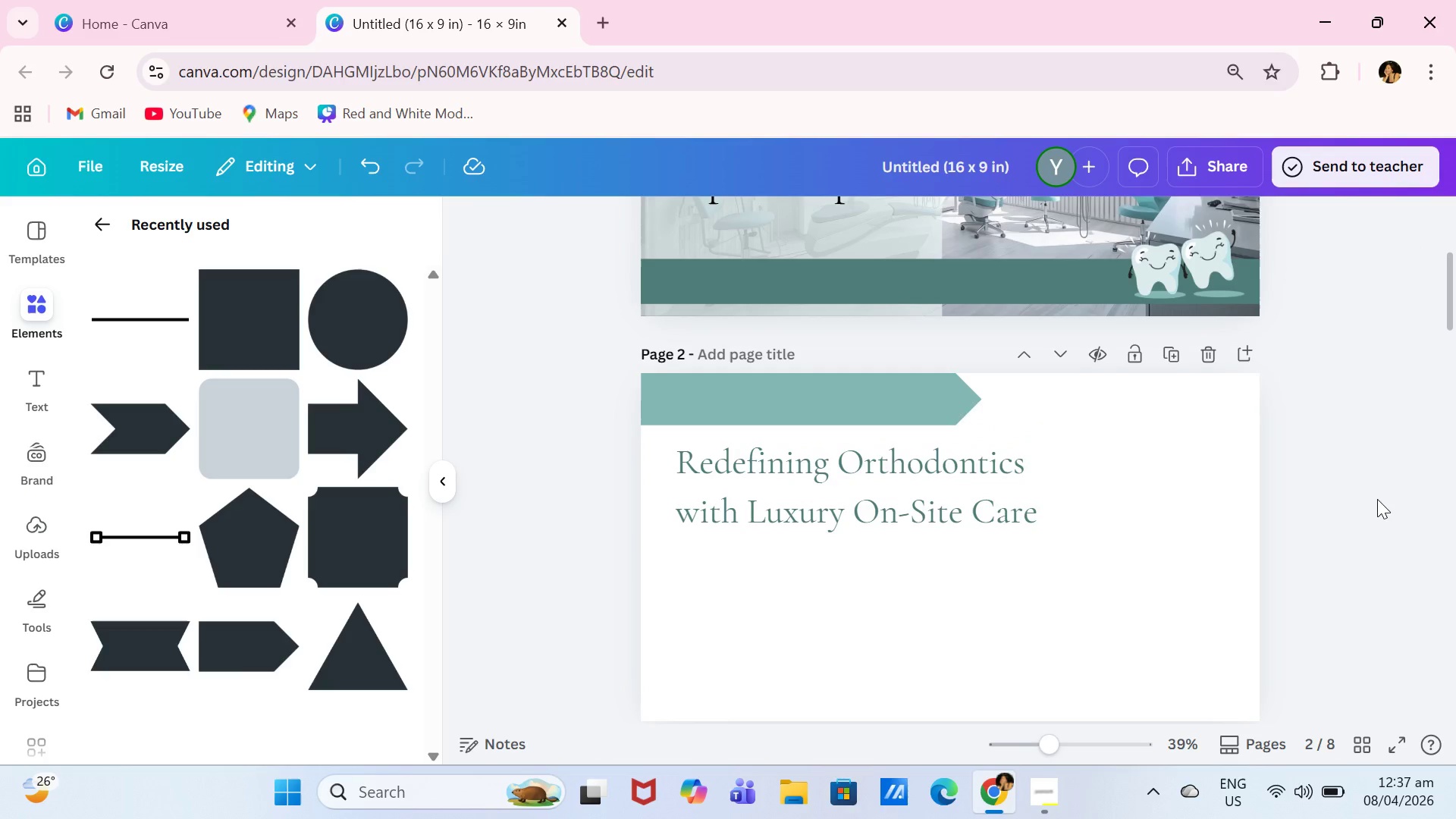 
left_click([784, 416])
 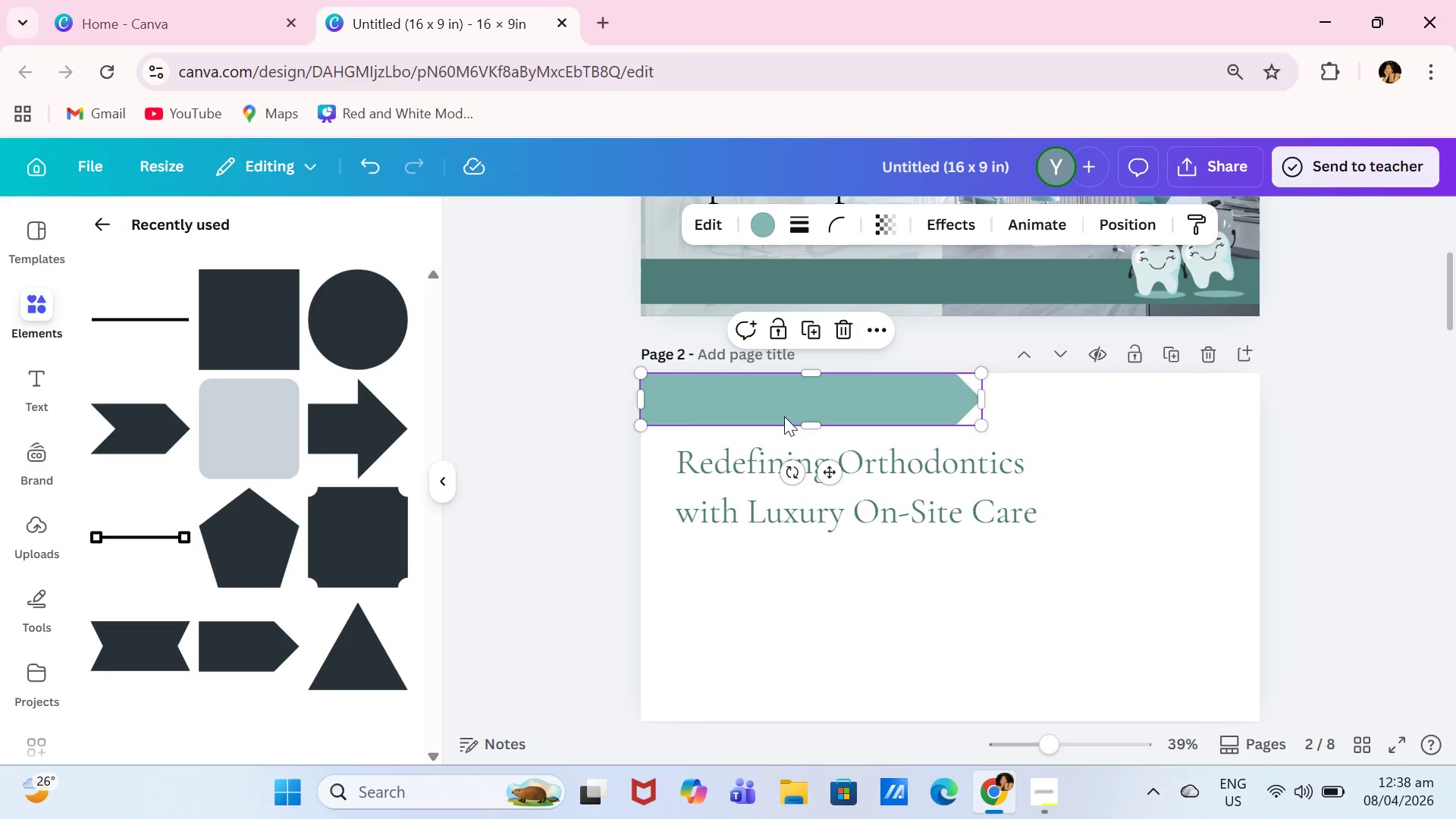 
key(Backspace)
 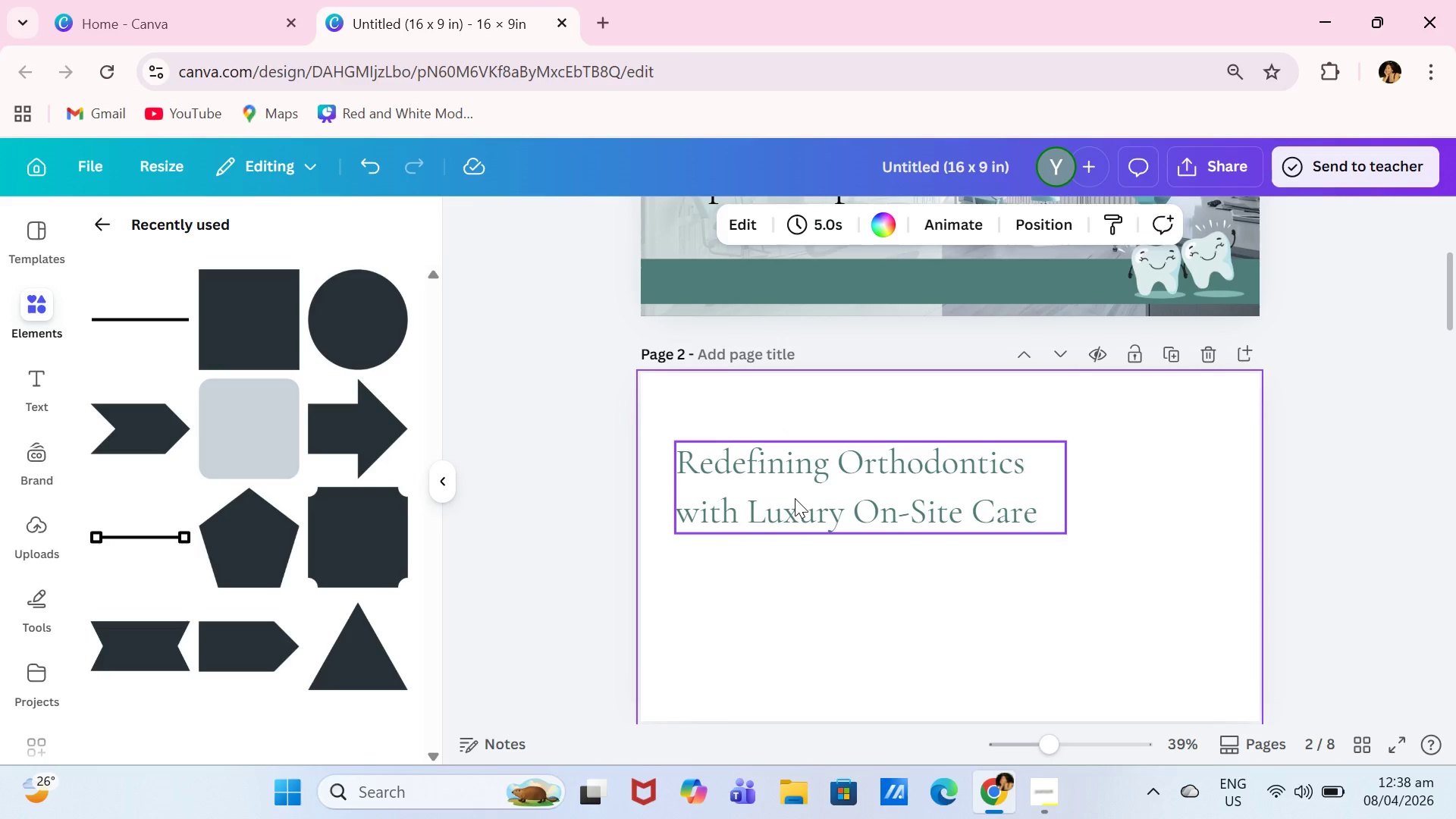 
double_click([746, 478])
 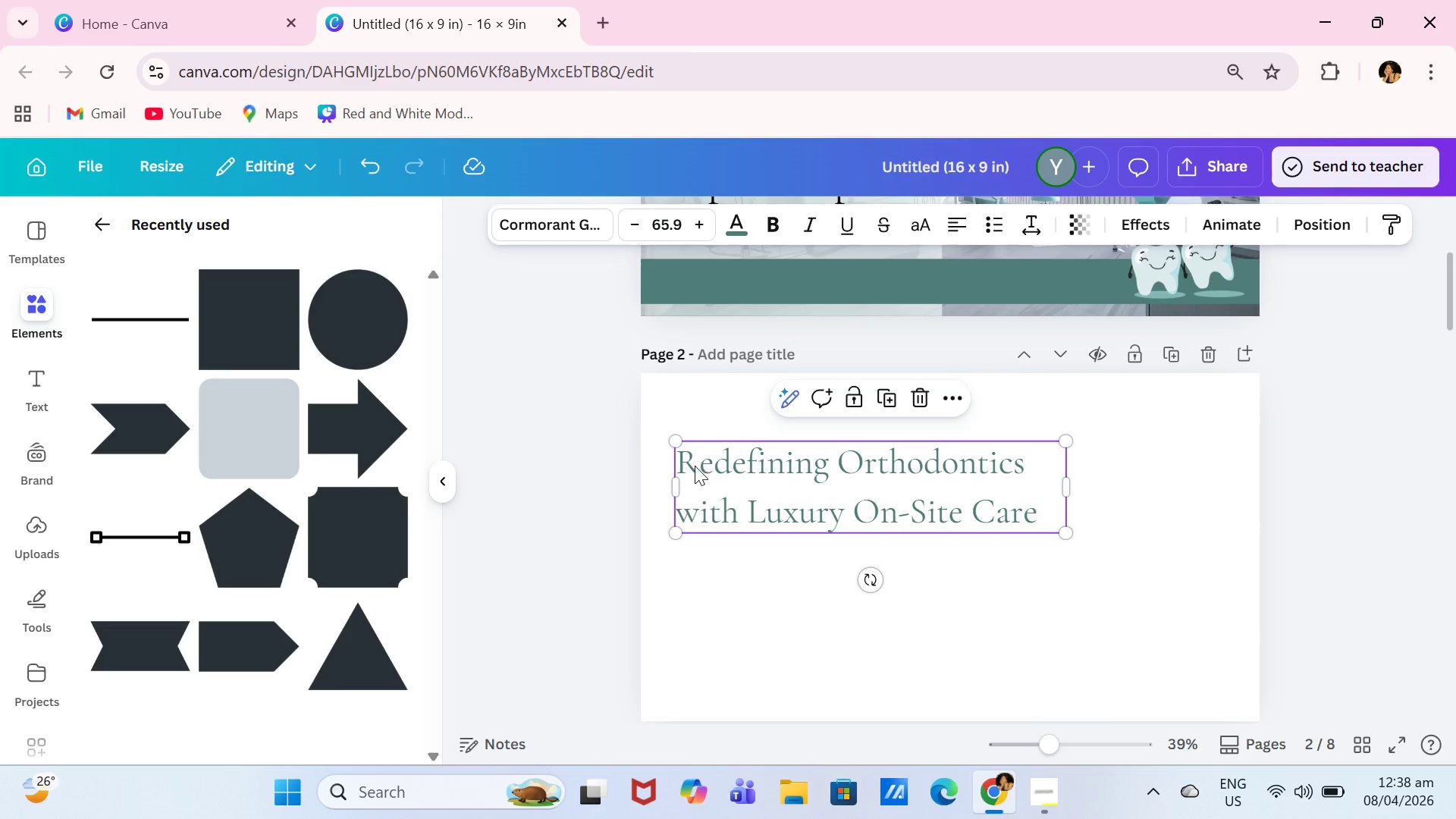 
left_click([695, 466])
 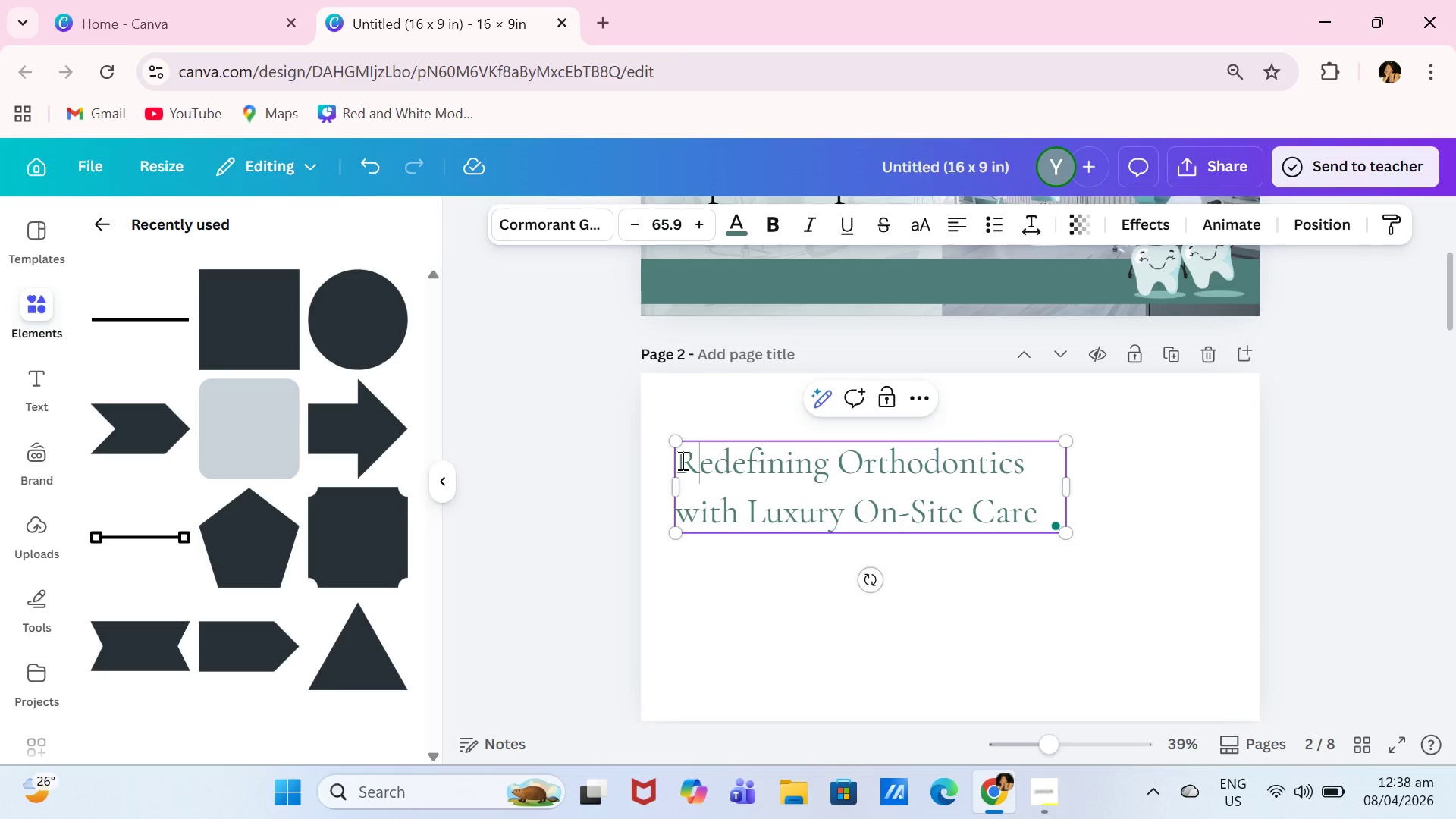 
left_click([681, 460])
 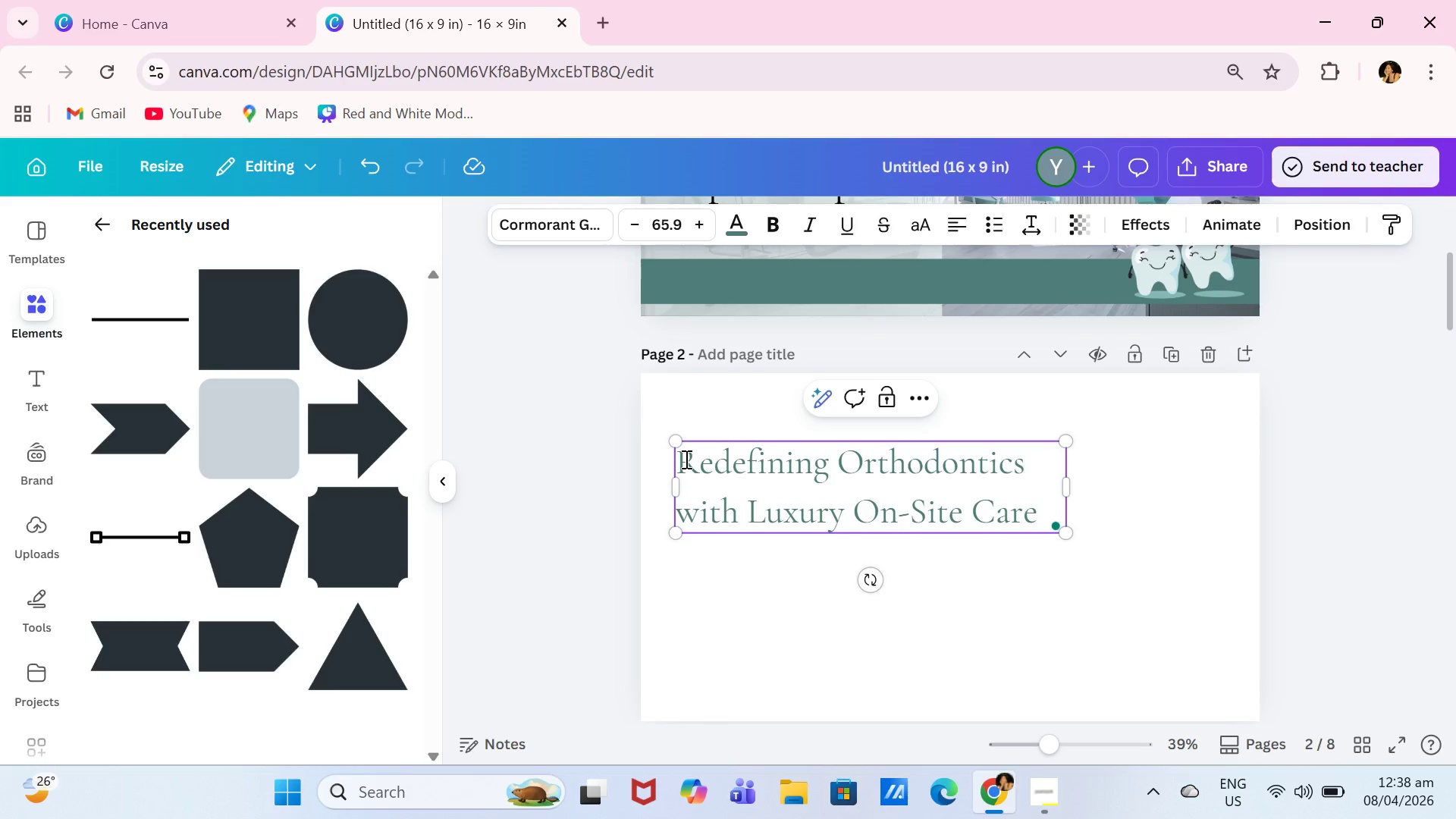 
key(Shift+Semicolon)
 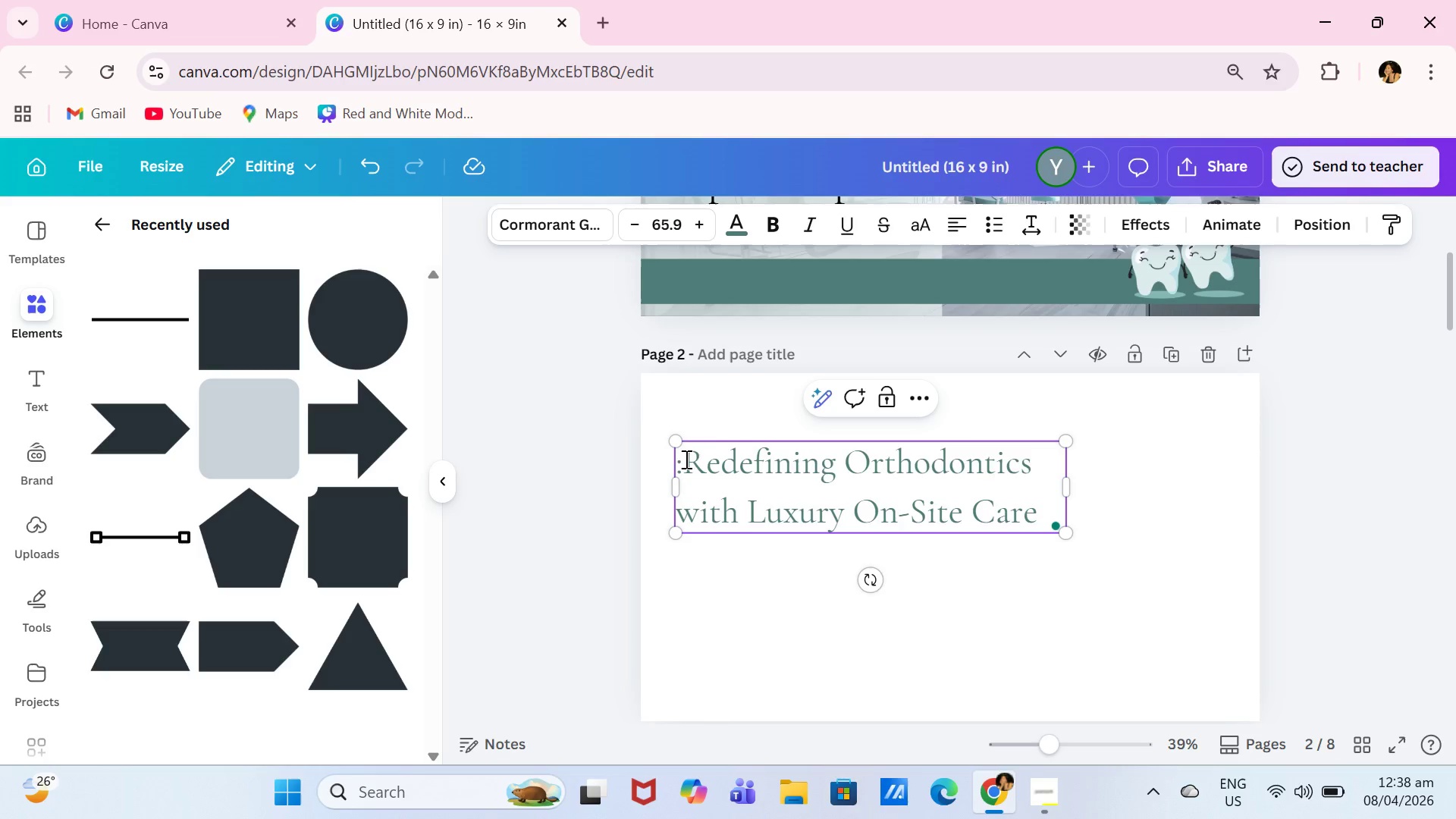 
key(Backspace)
 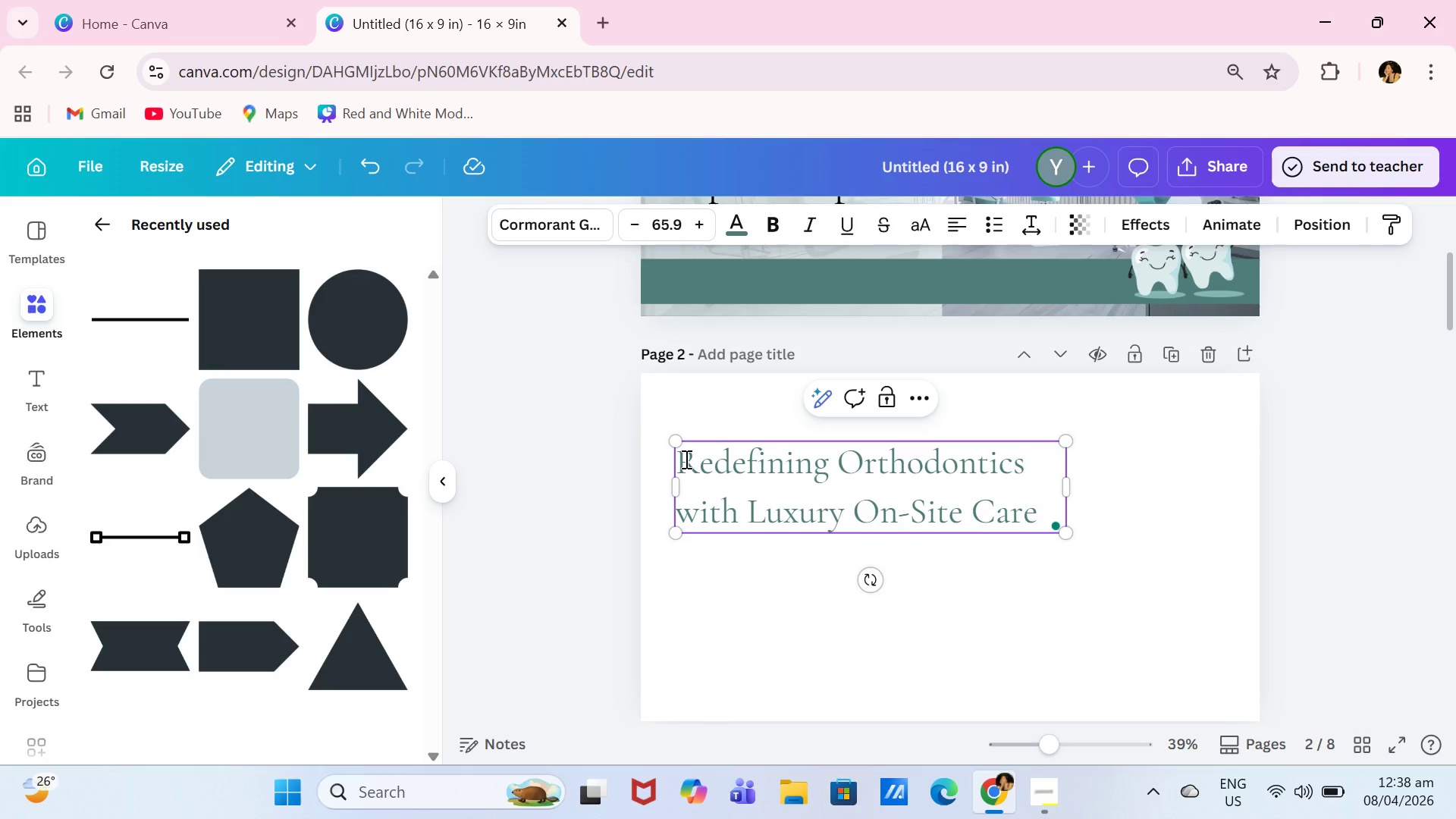 
key(Shift+ShiftLeft)
 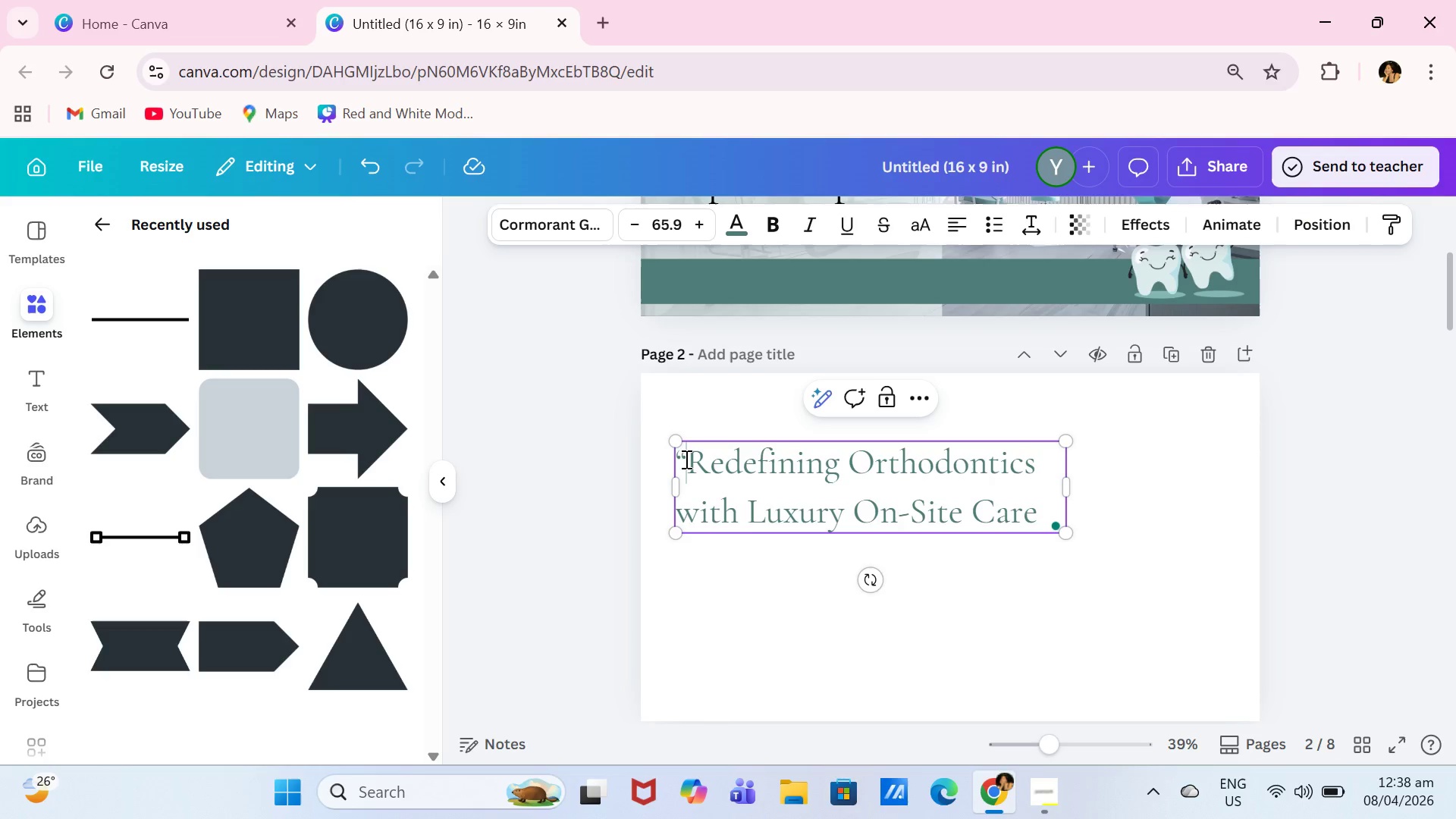 
key(Shift+Quote)
 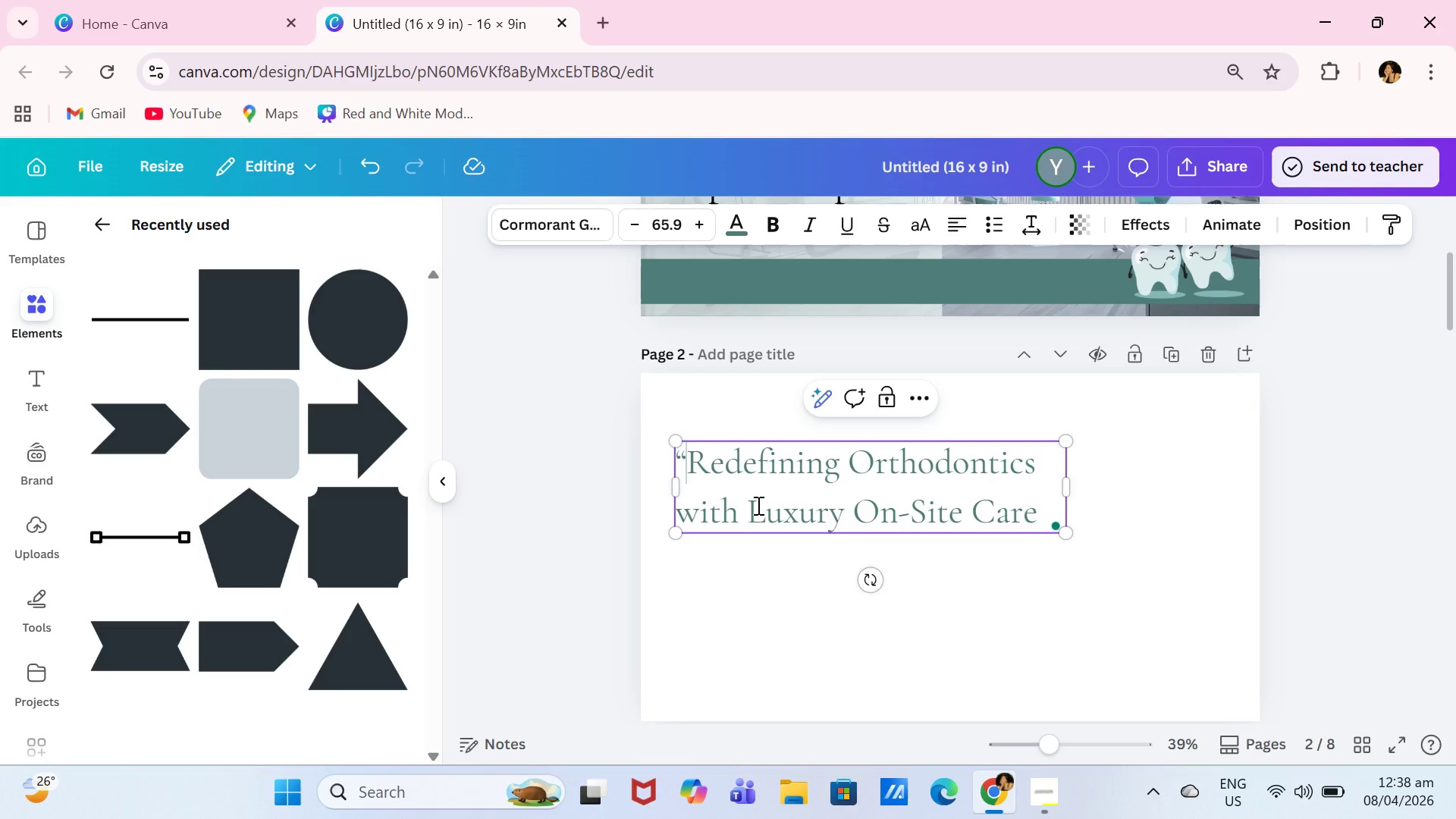 
key(Control+A)
 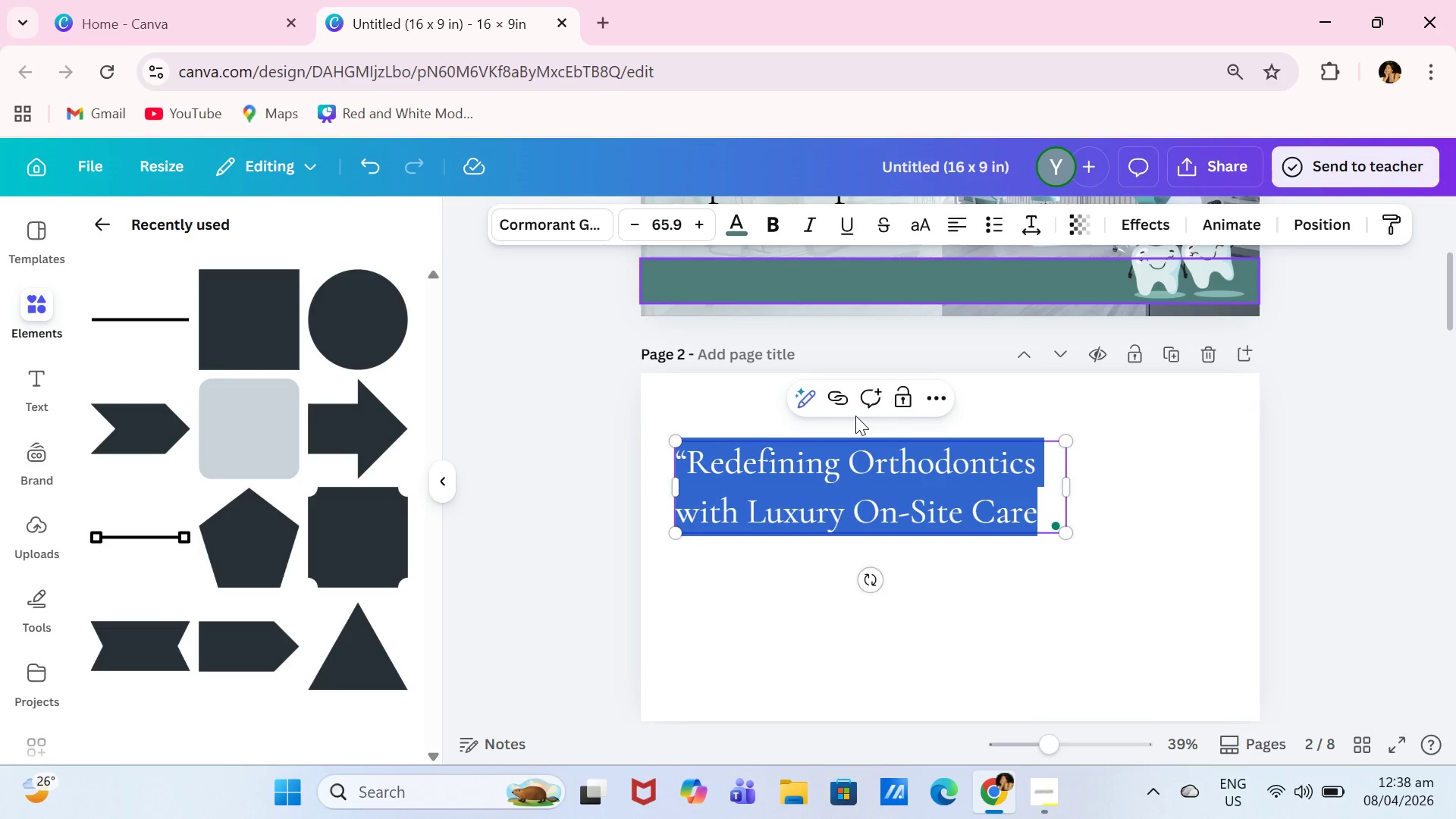 
left_click([858, 442])
 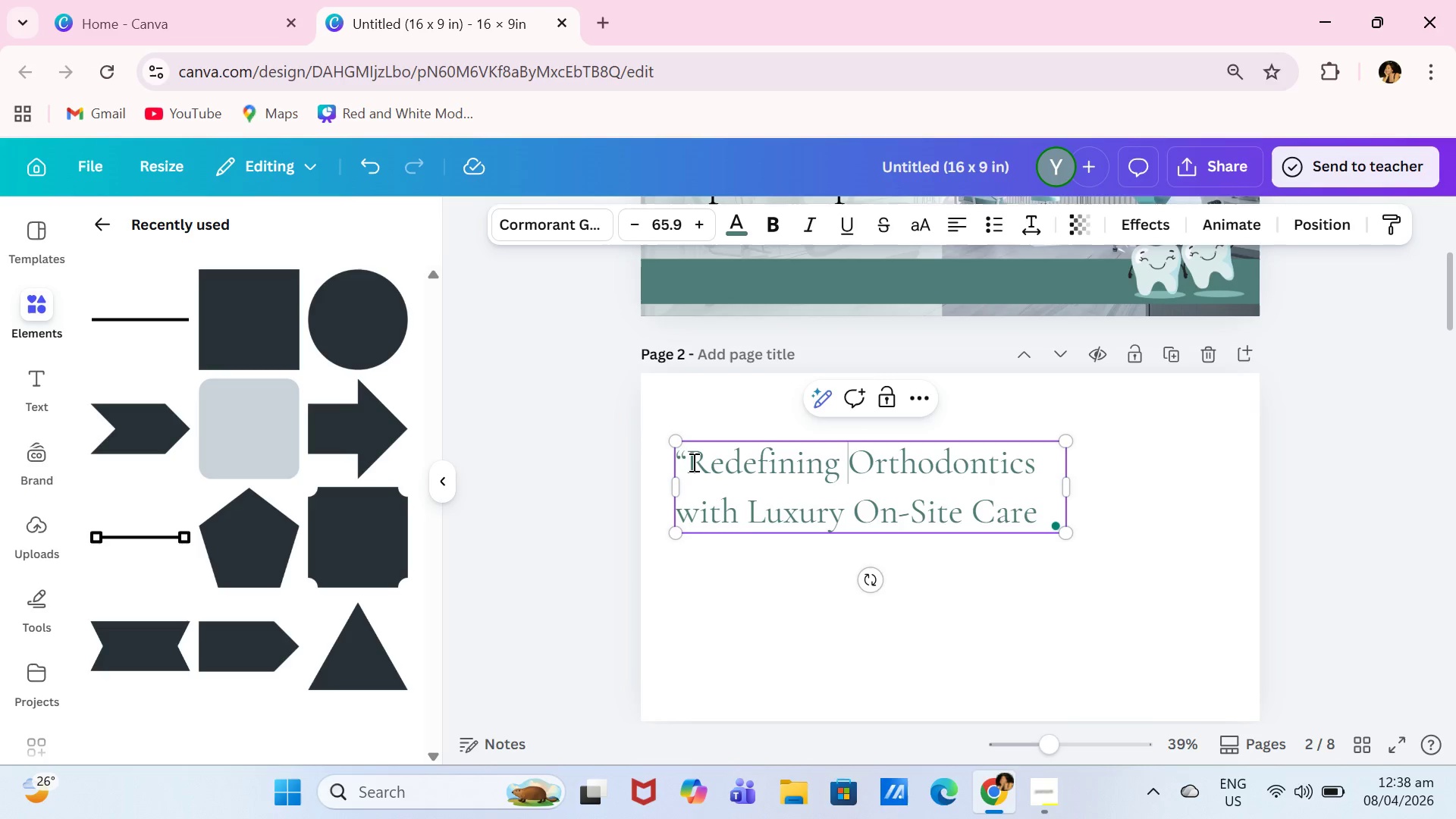 
left_click([692, 462])
 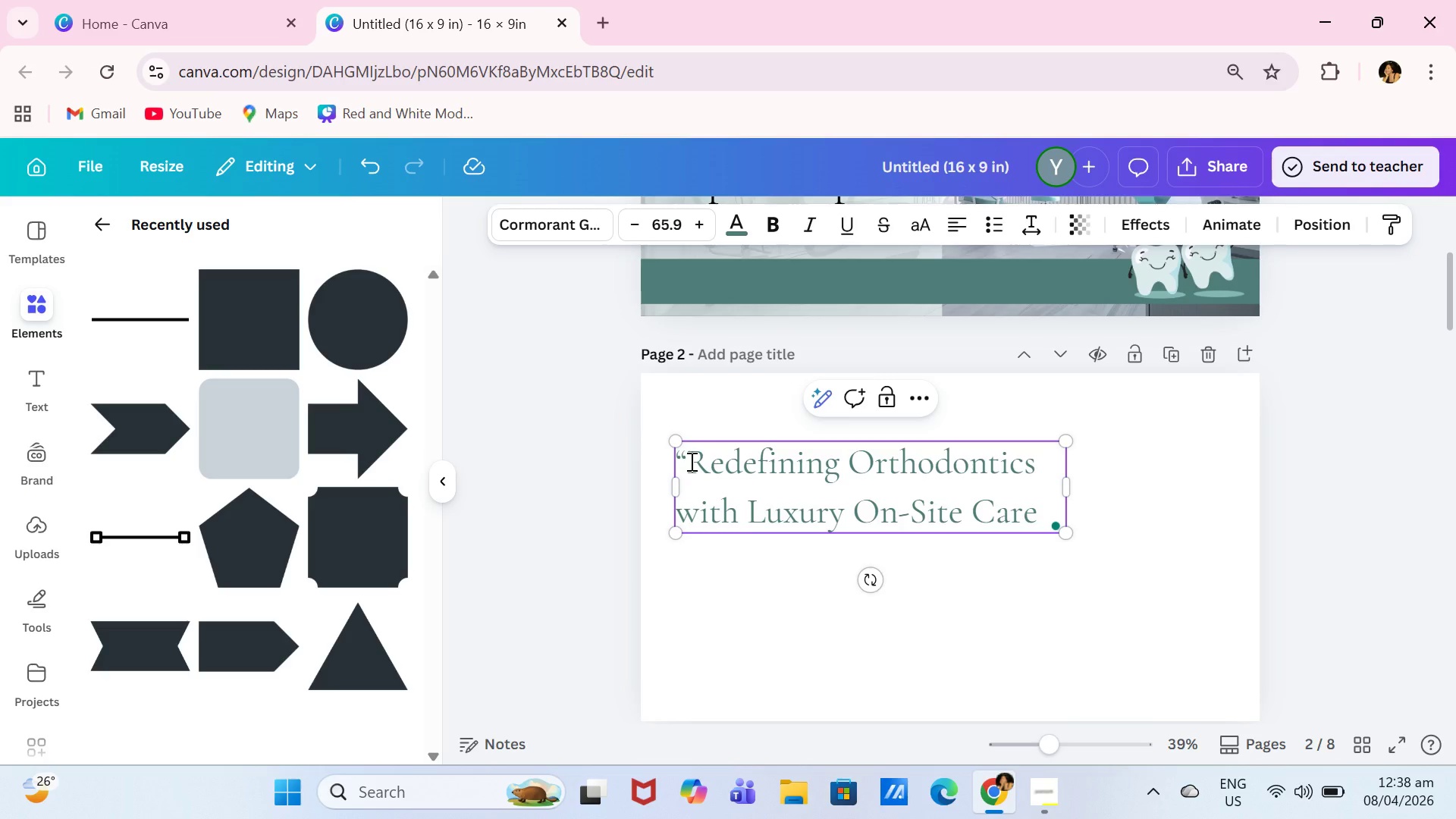 
key(Backspace)
 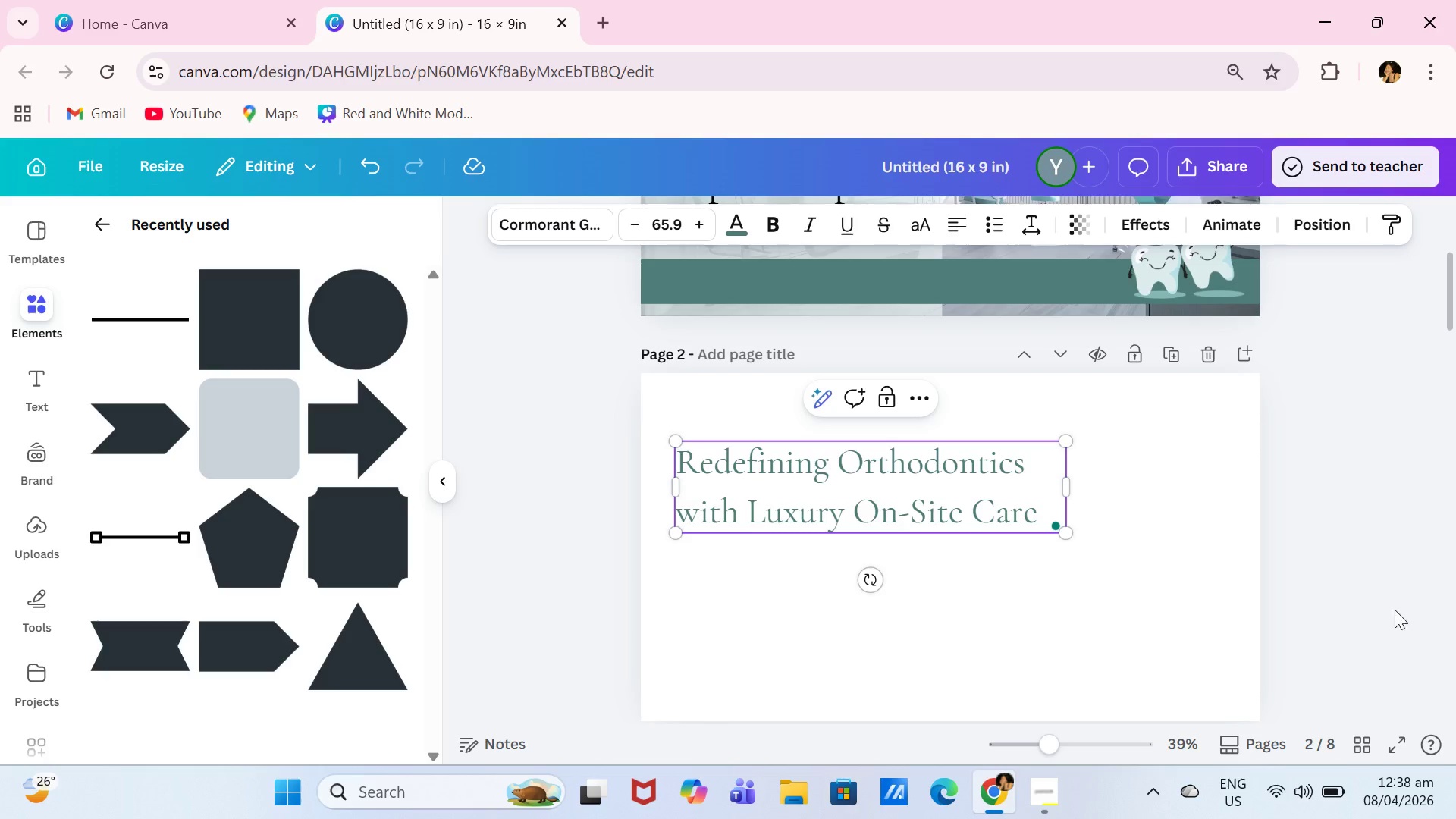 
left_click([1393, 609])
 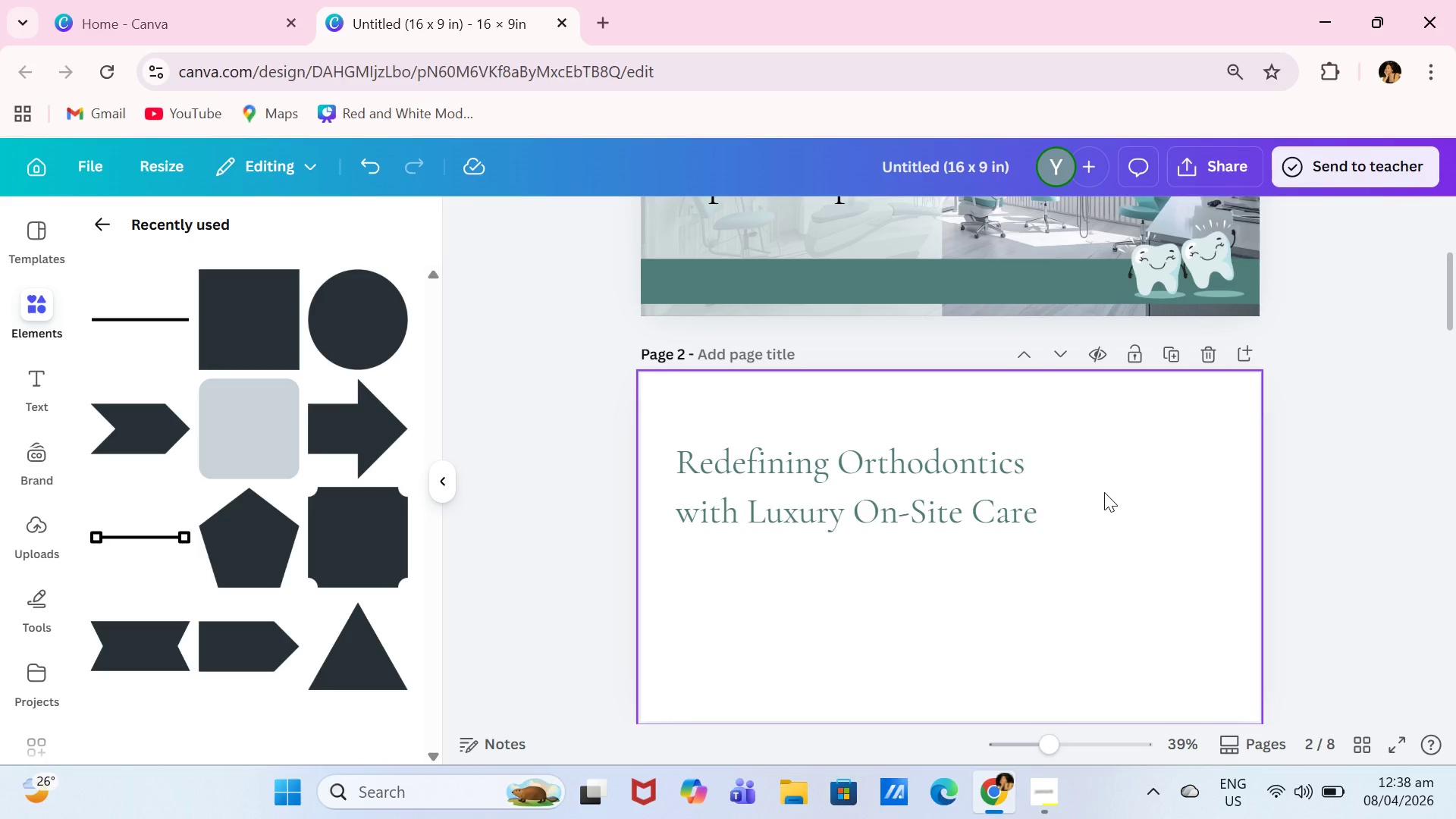 
wait(6.7)
 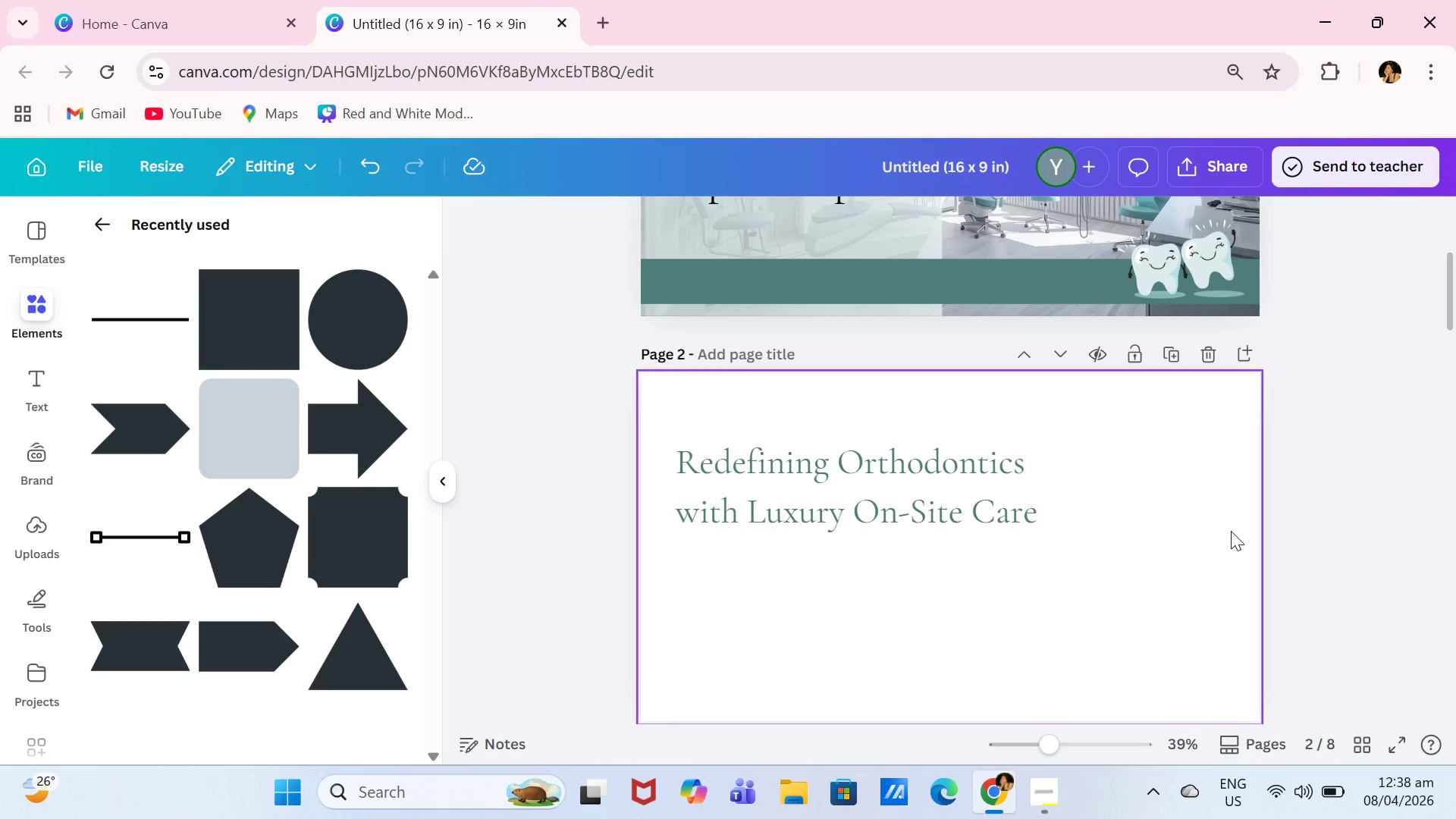 
left_click_drag(start_coordinate=[815, 480], to_coordinate=[814, 473])
 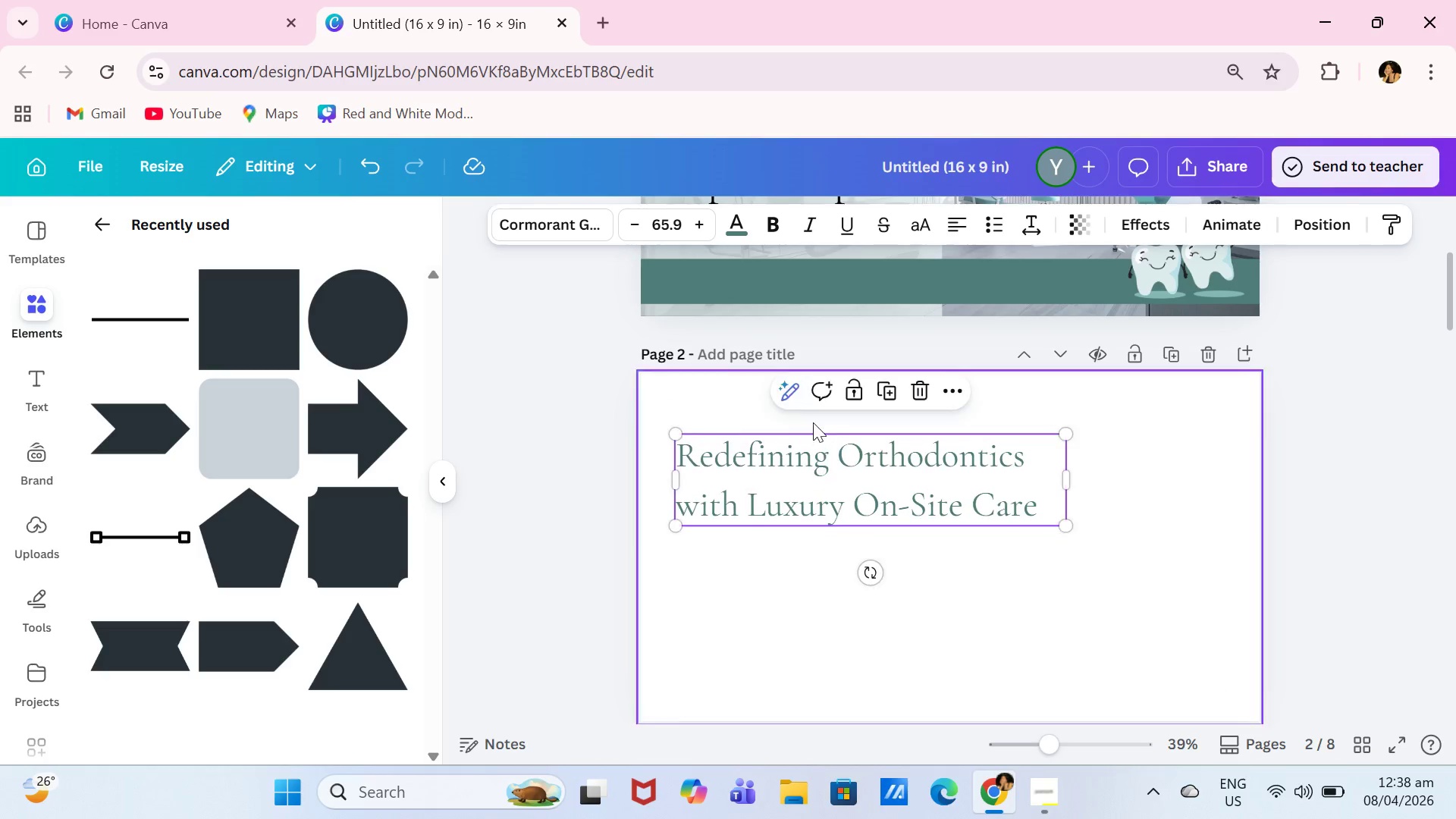 
left_click_drag(start_coordinate=[819, 431], to_coordinate=[813, 422])
 